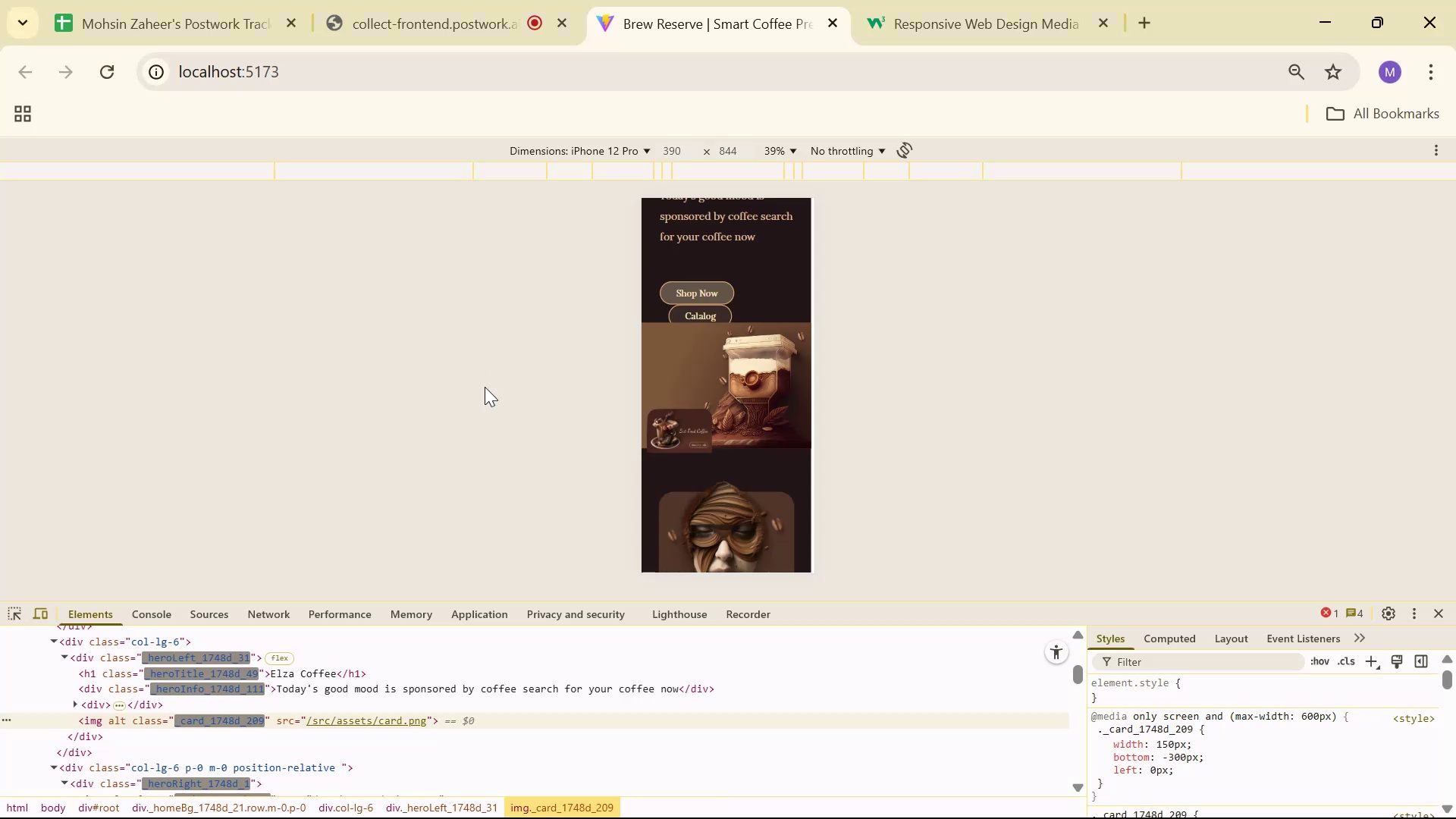 
key(Alt+AltLeft)
 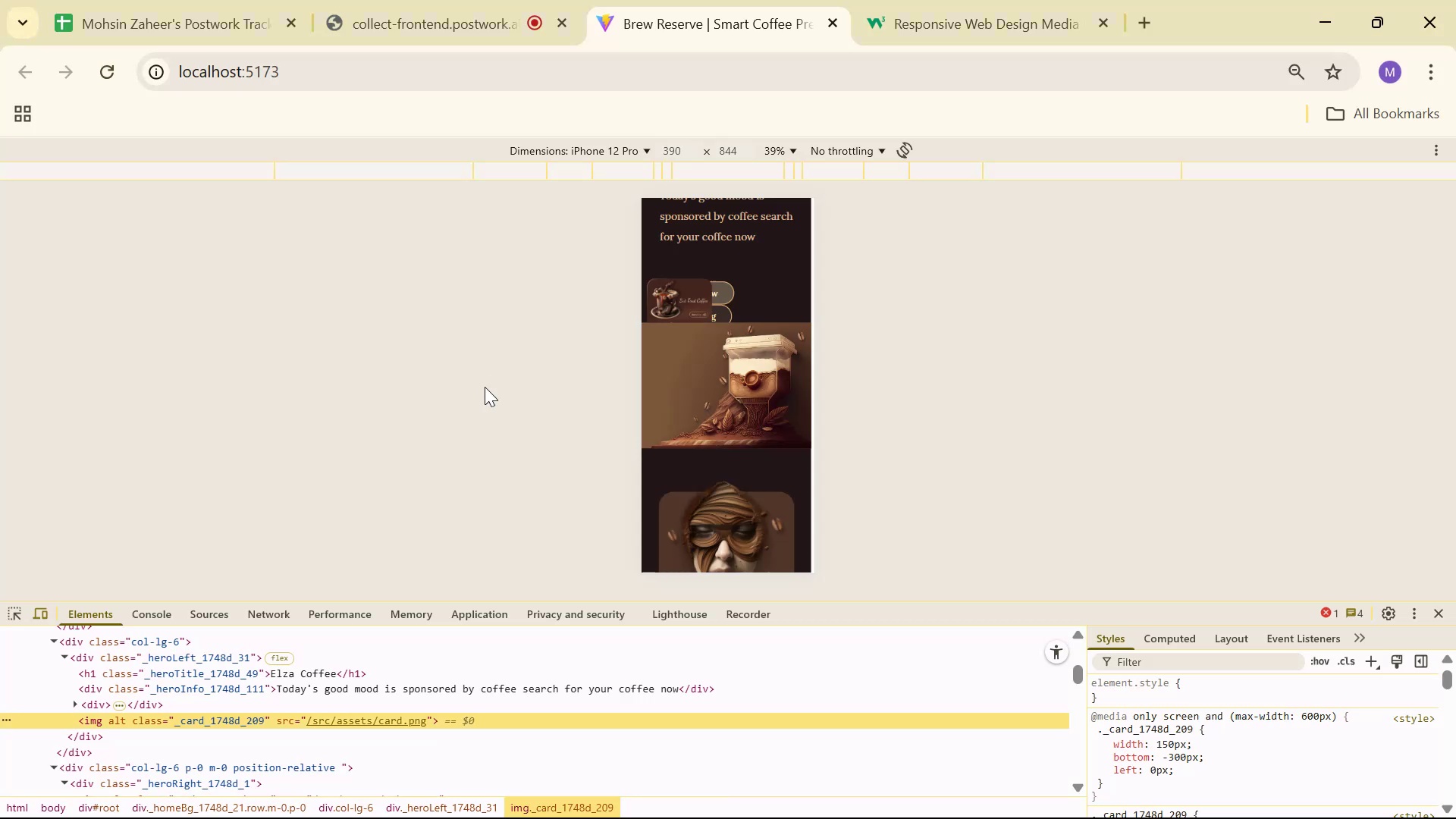 
key(Alt+Tab)
 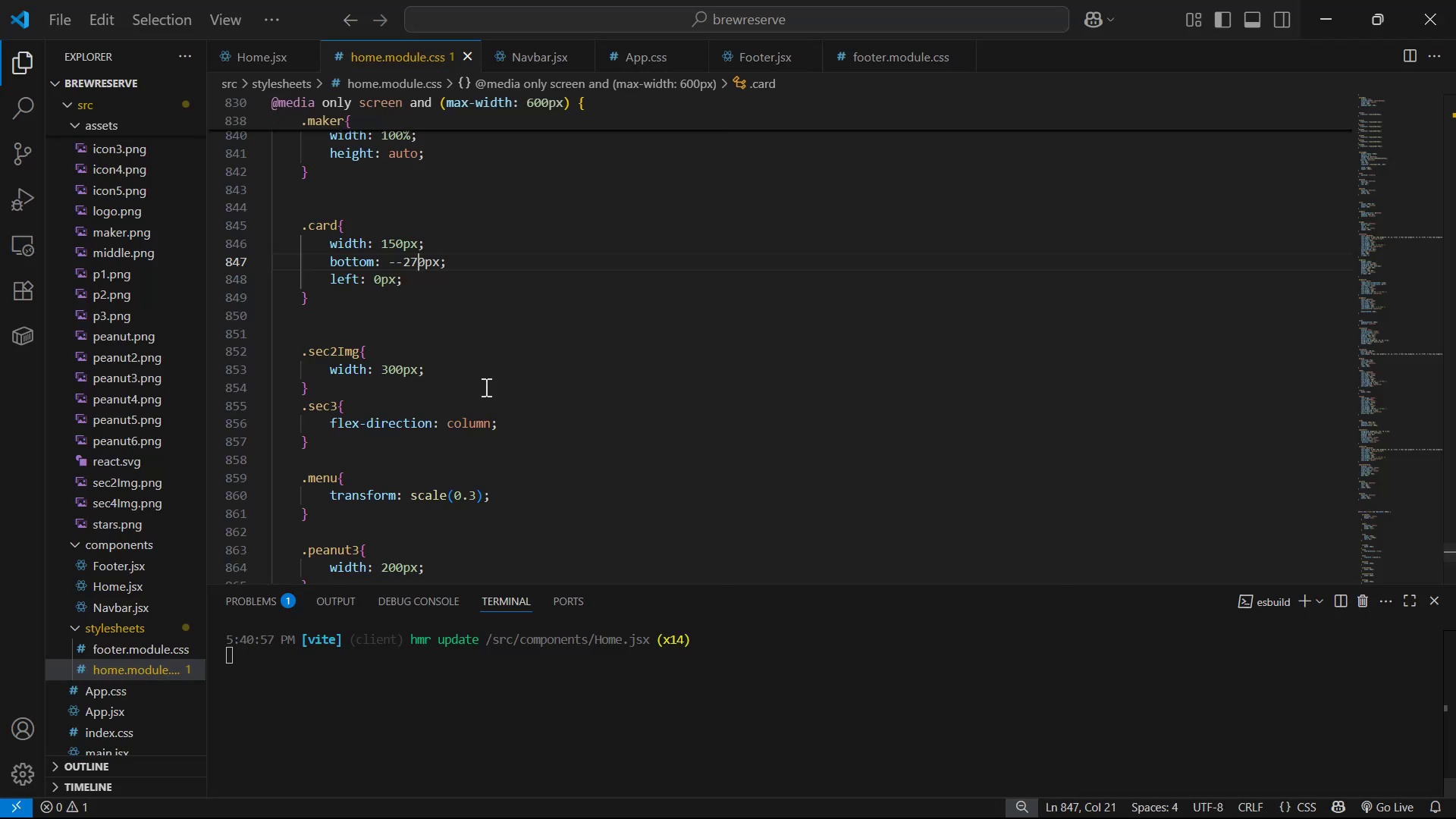 
key(ArrowLeft)
 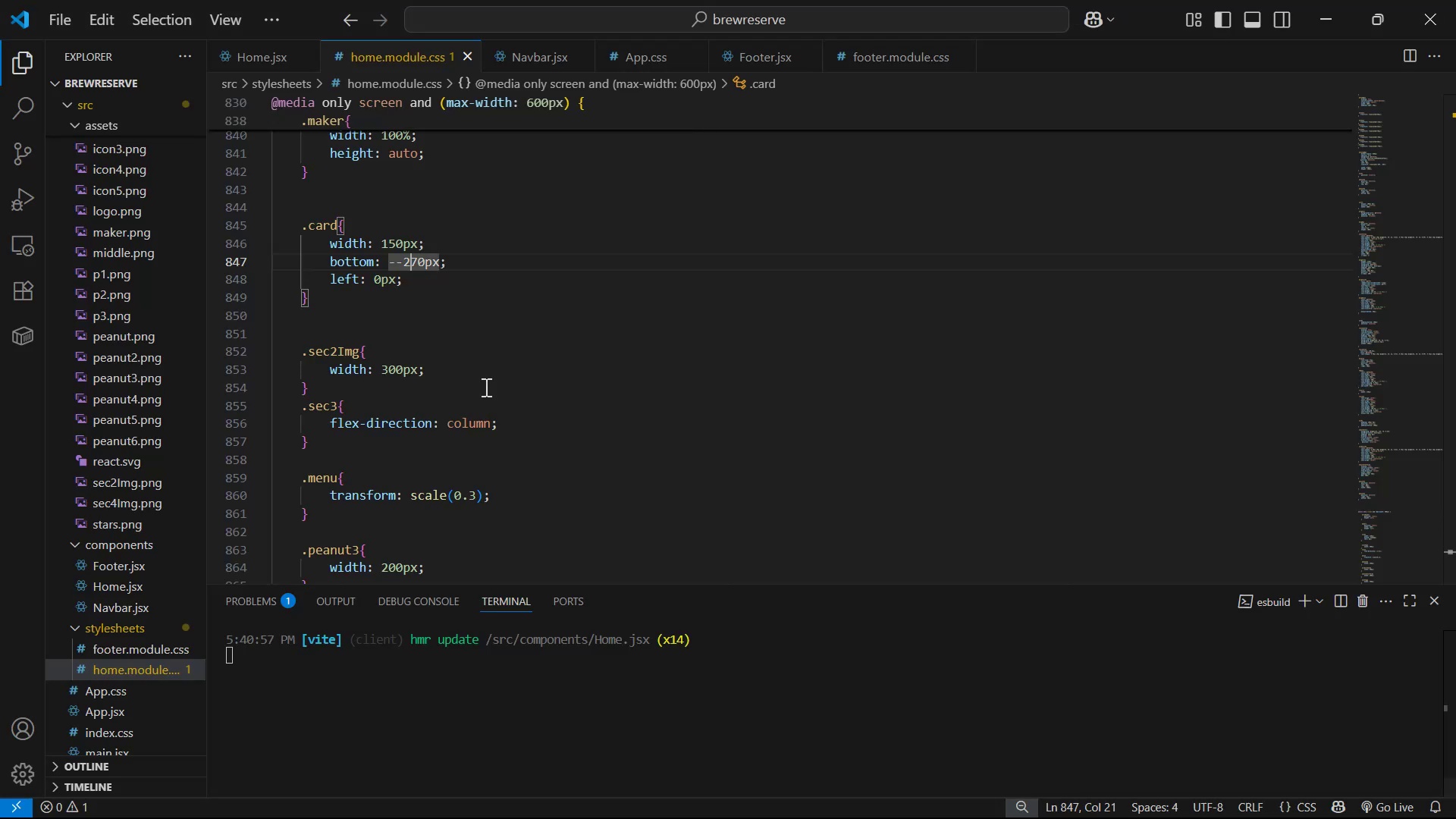 
key(ArrowLeft)
 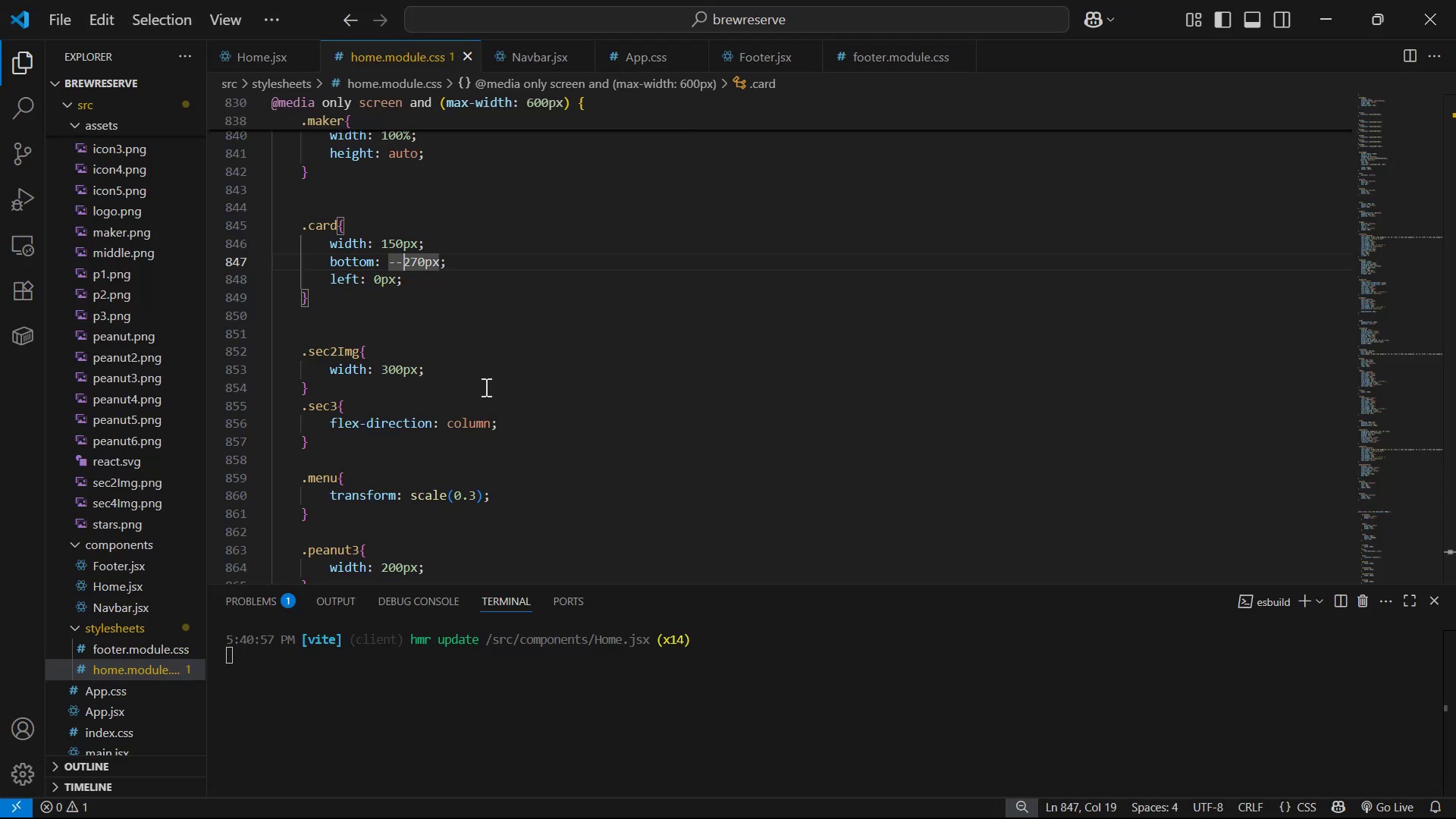 
key(ArrowLeft)
 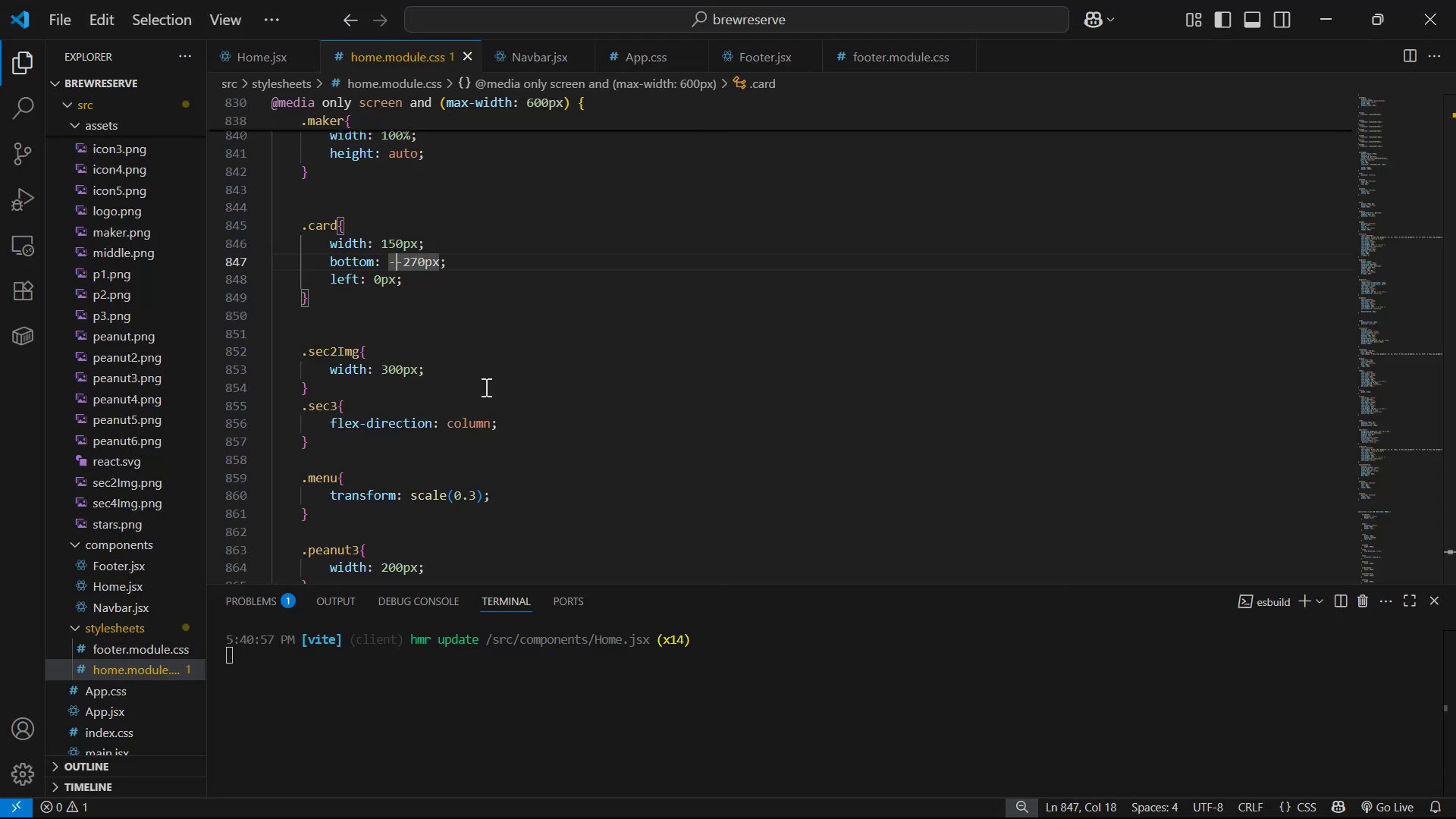 
key(ArrowRight)
 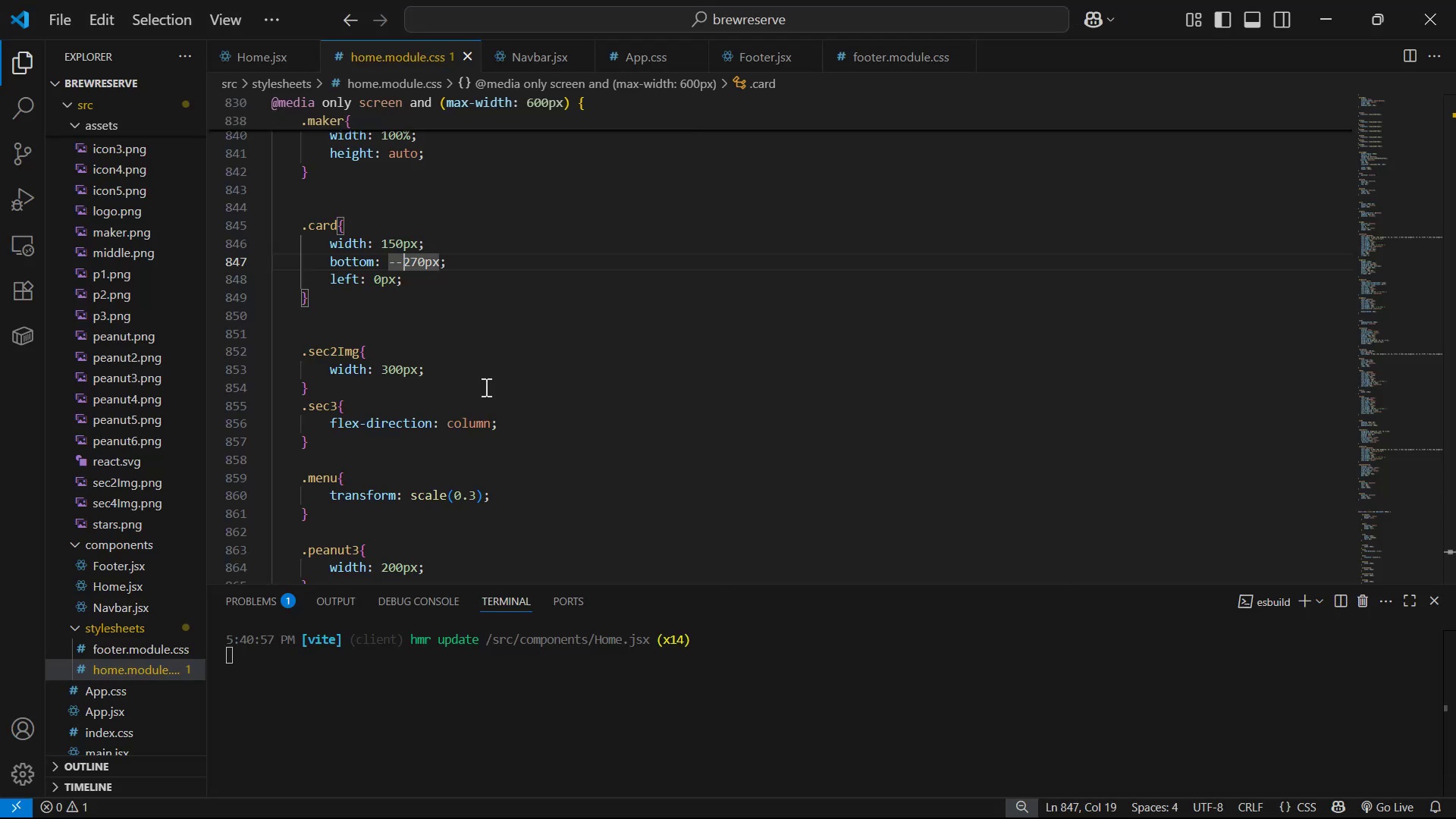 
key(Backspace)
 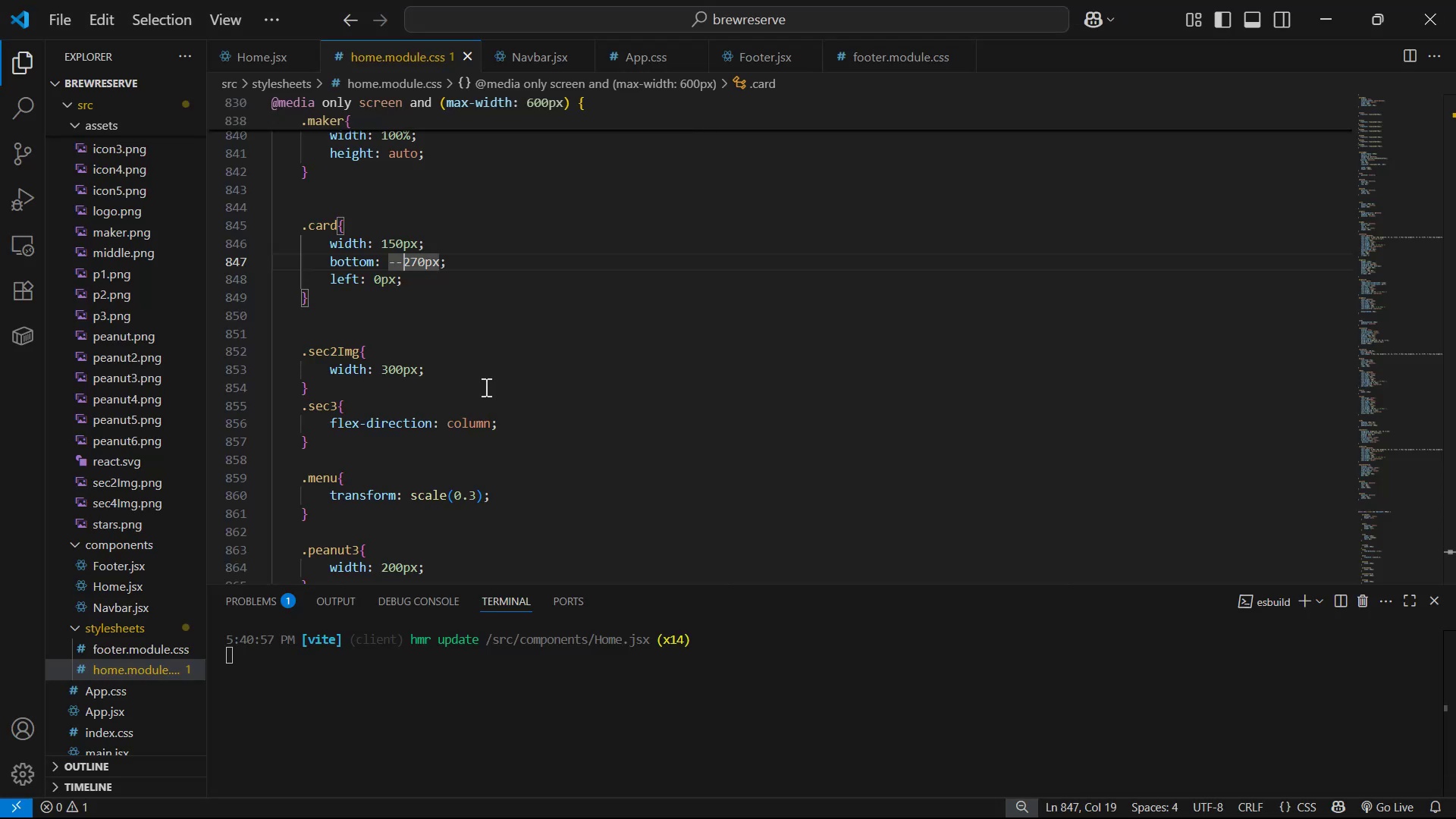 
key(Control+ControlLeft)
 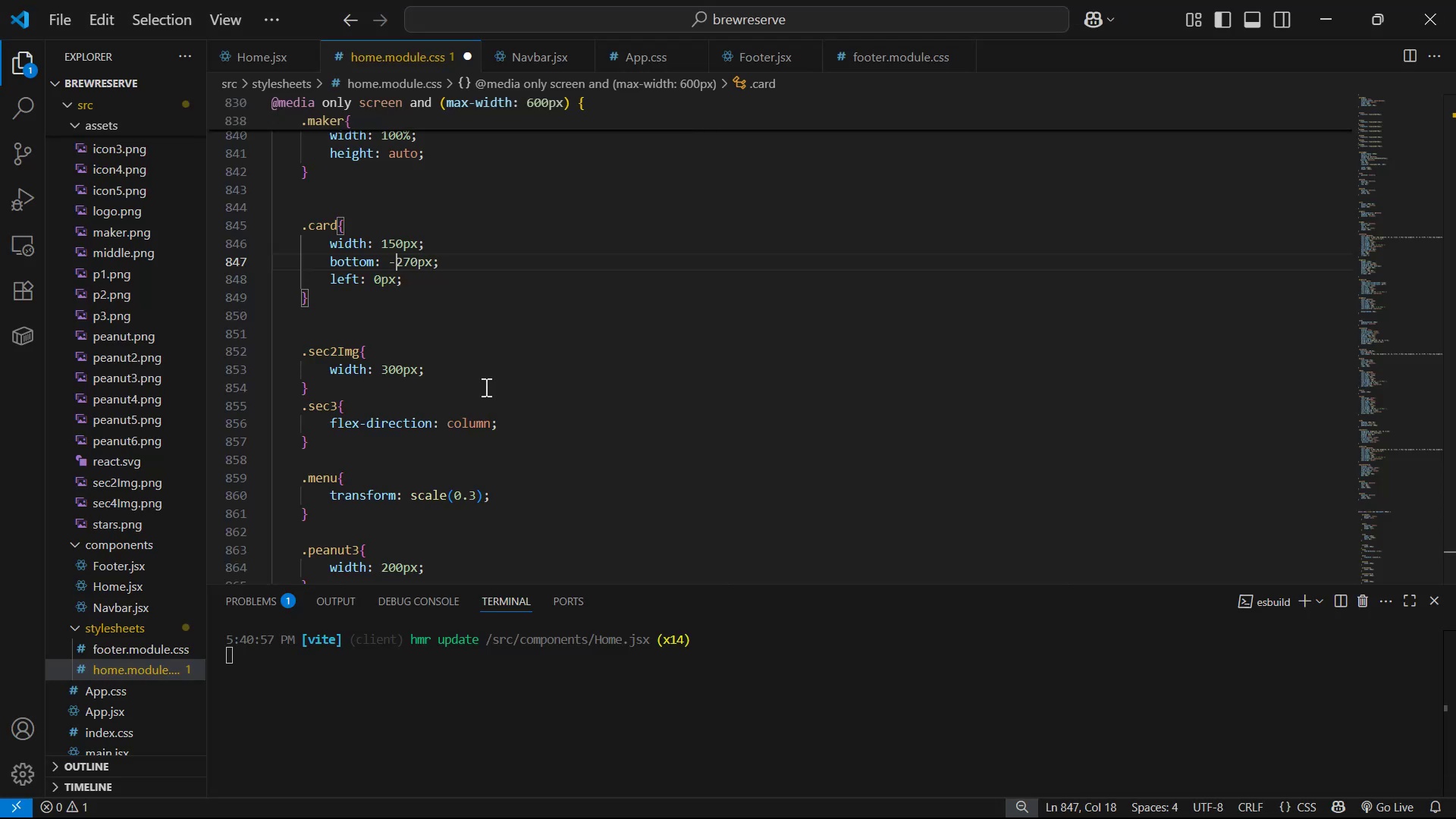 
key(Control+S)
 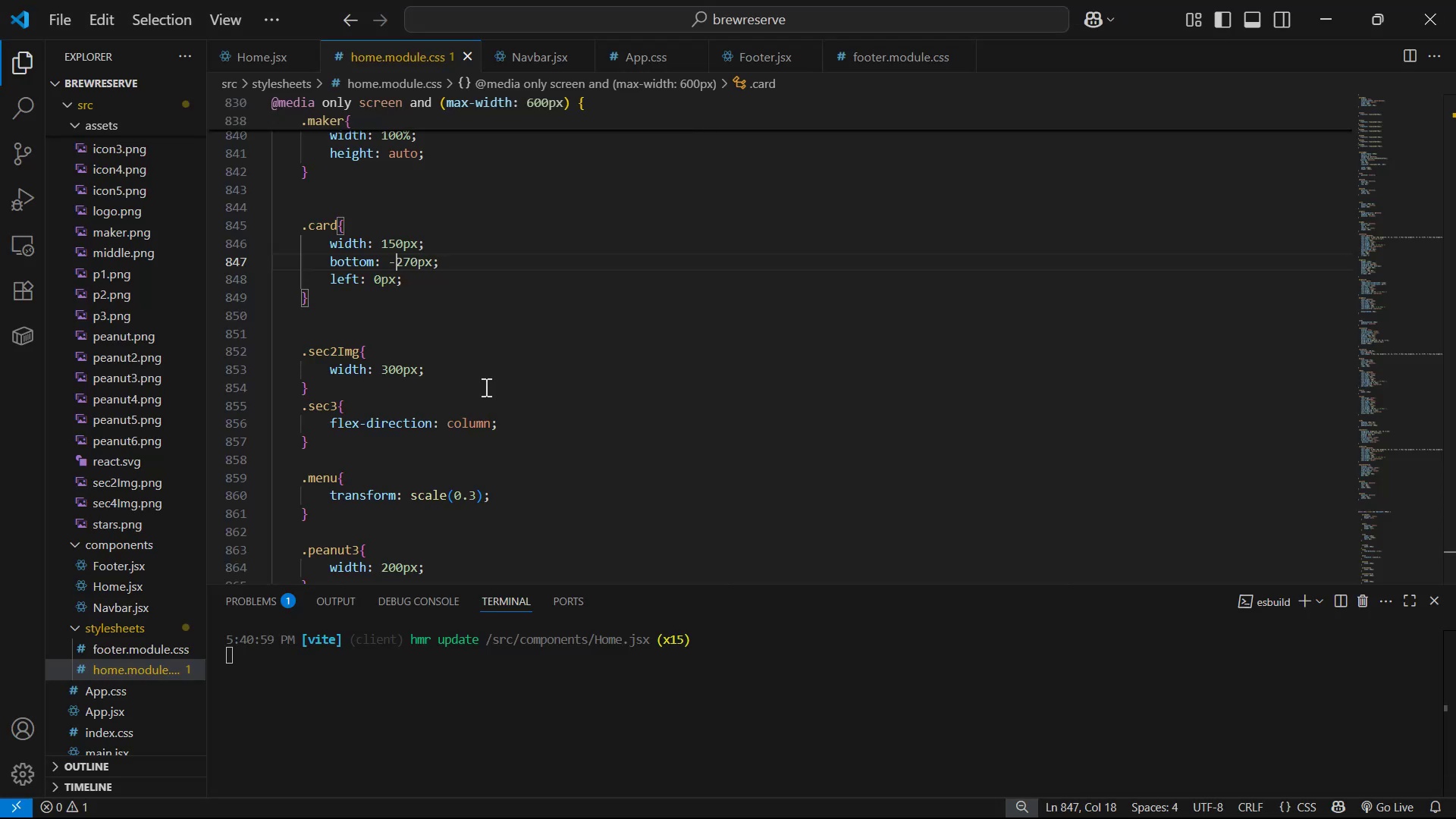 
key(Alt+AltLeft)
 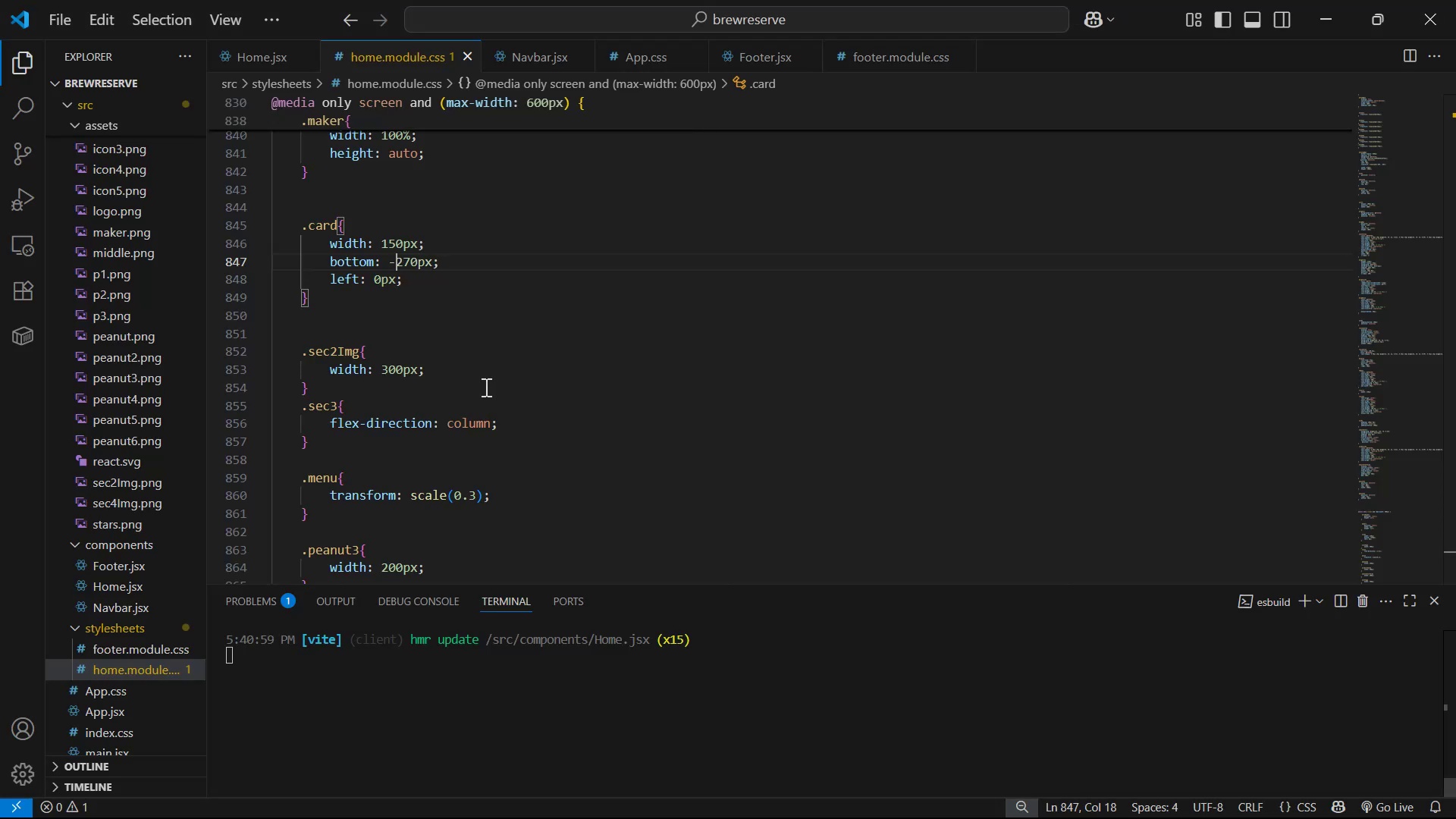 
key(Alt+Tab)
 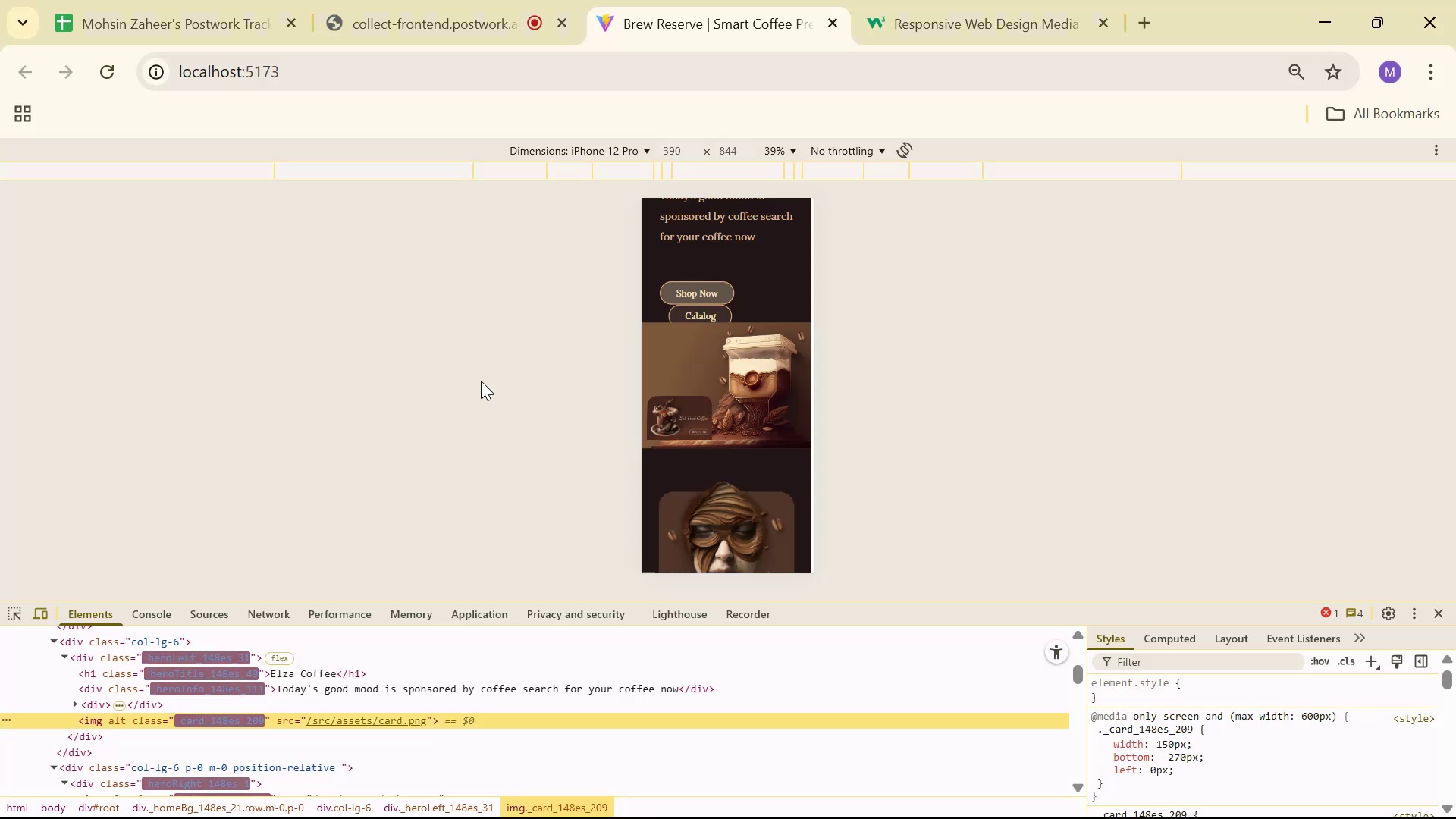 
key(Alt+AltLeft)
 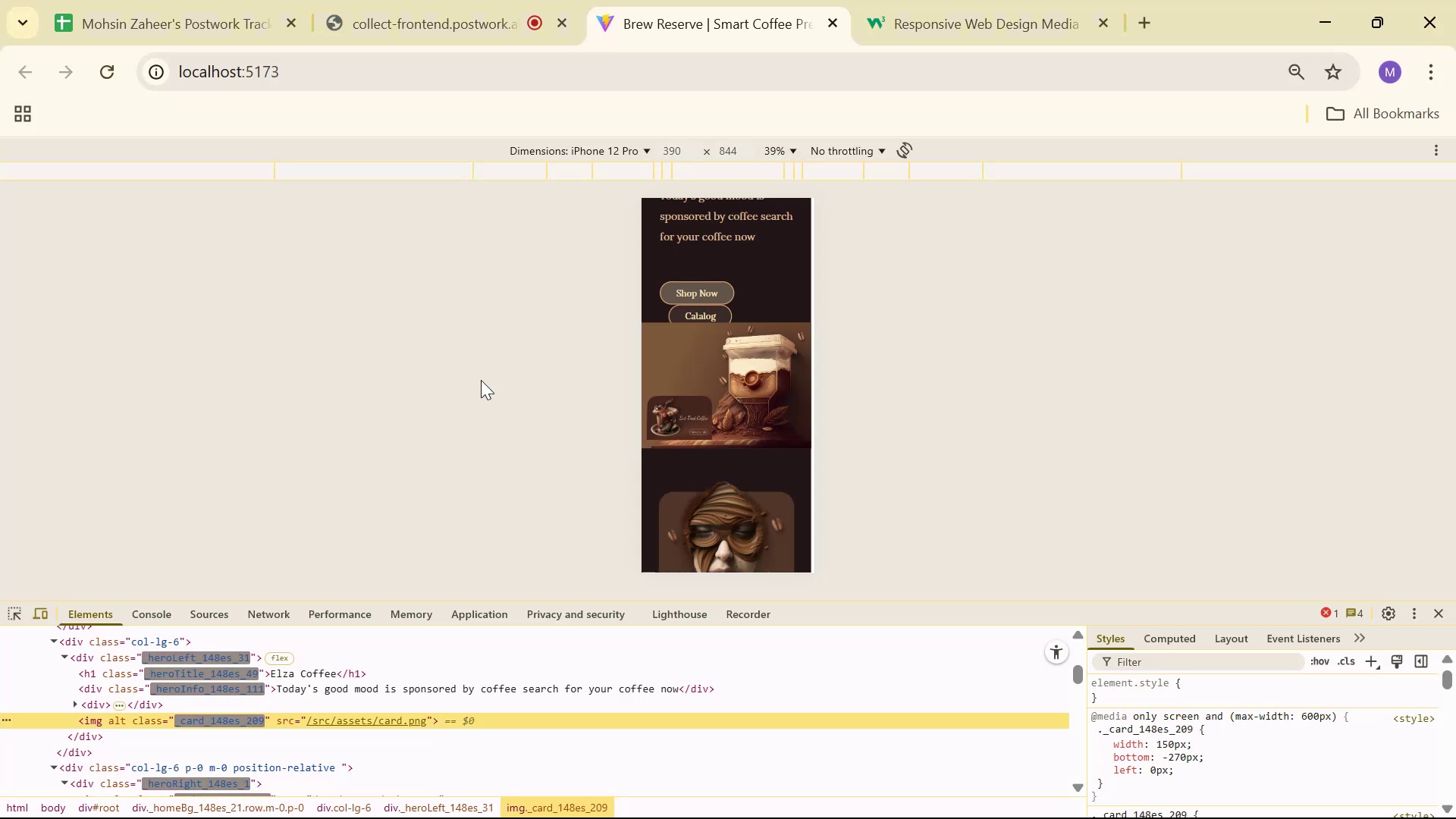 
key(Alt+Tab)
 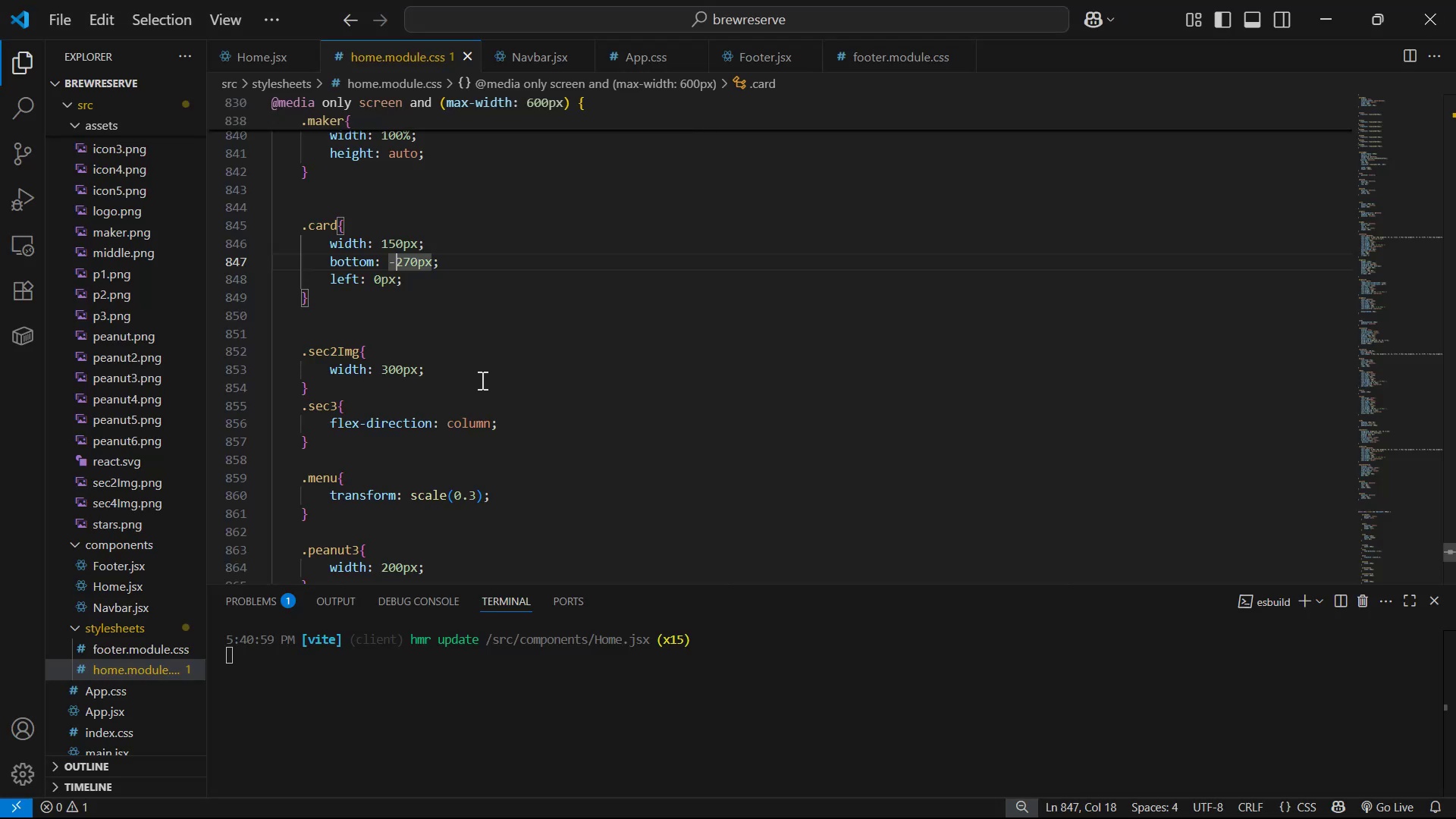 
key(ArrowRight)
 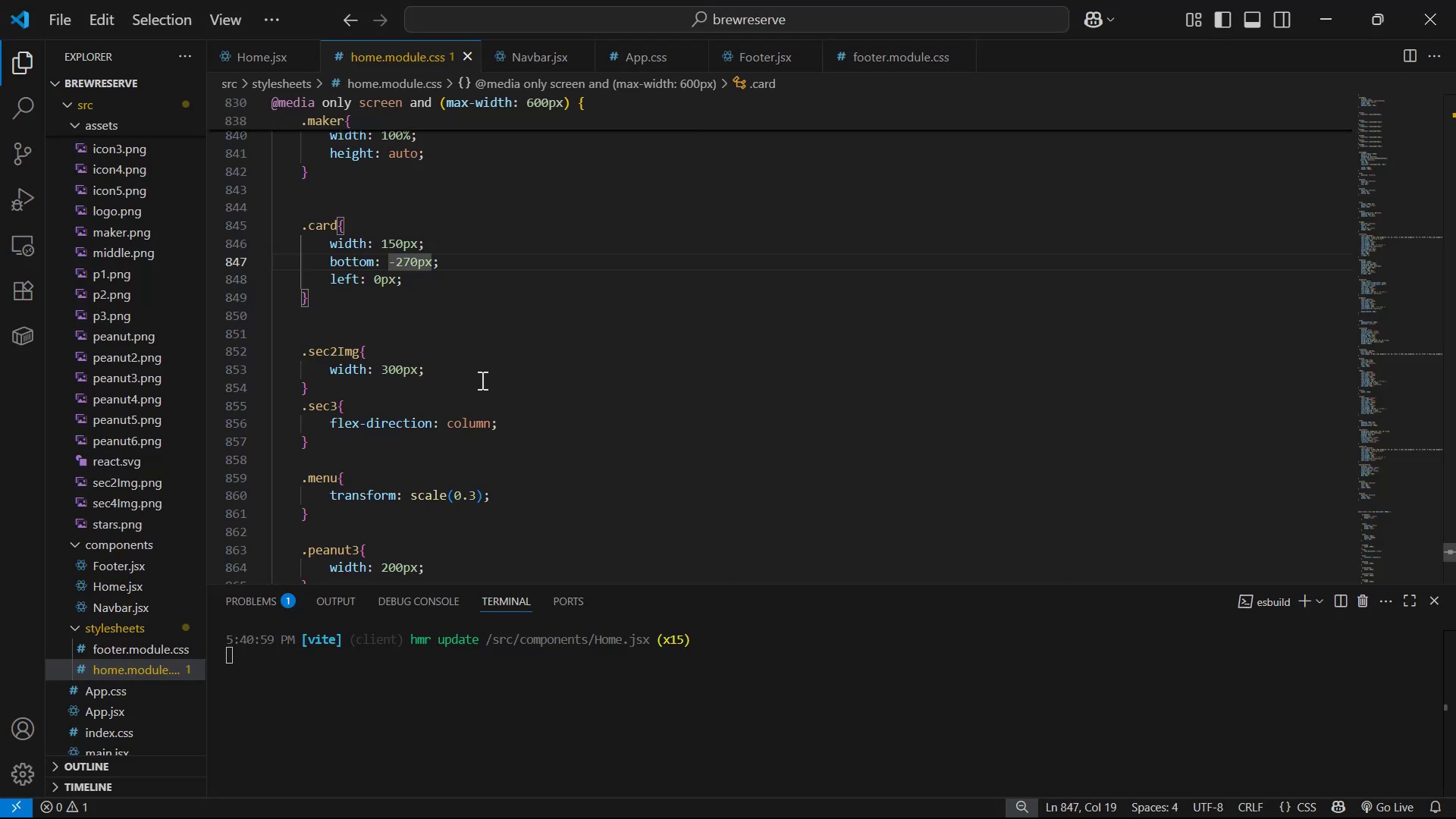 
key(ArrowRight)
 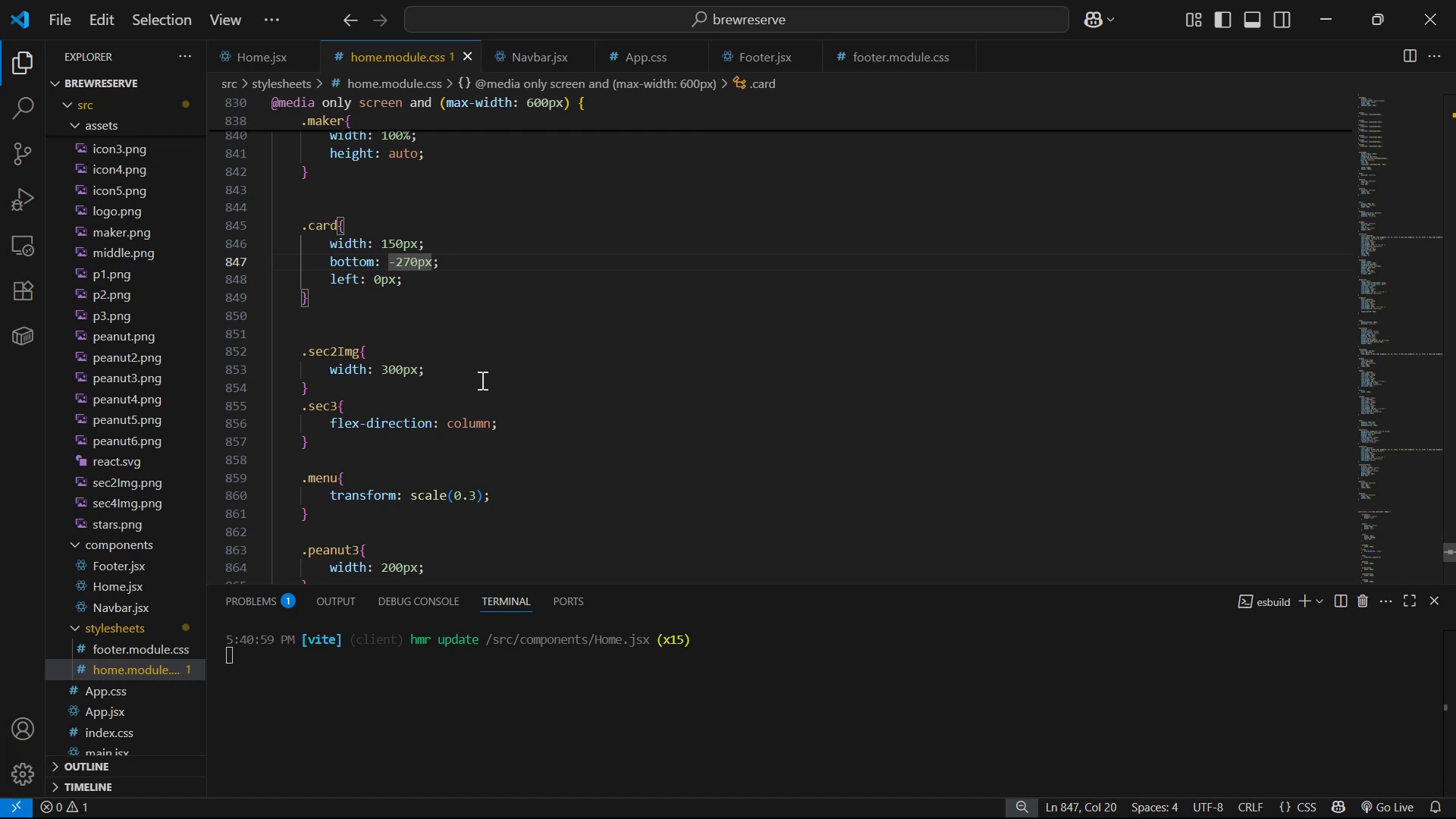 
key(Backspace)
 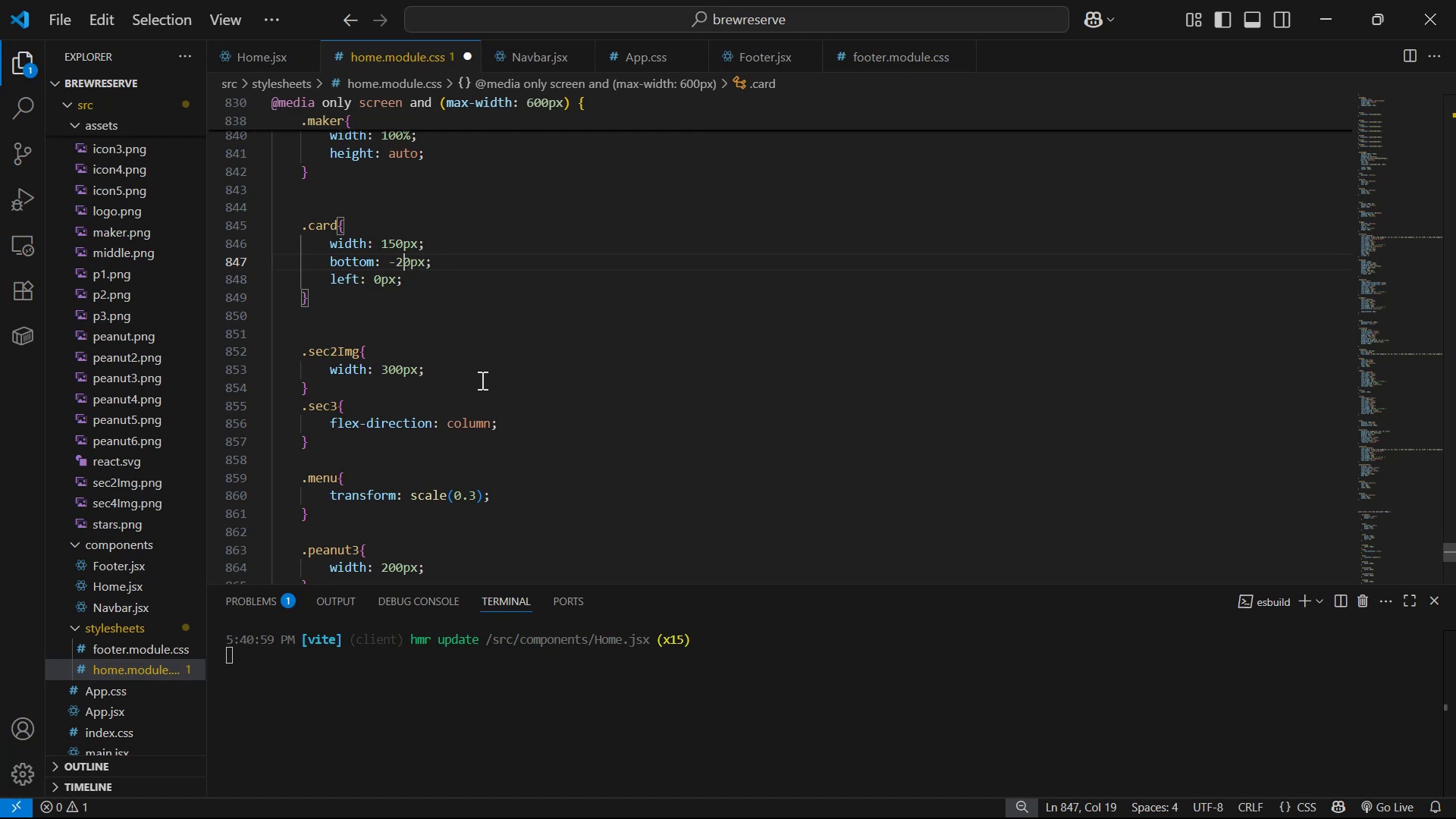 
key(8)
 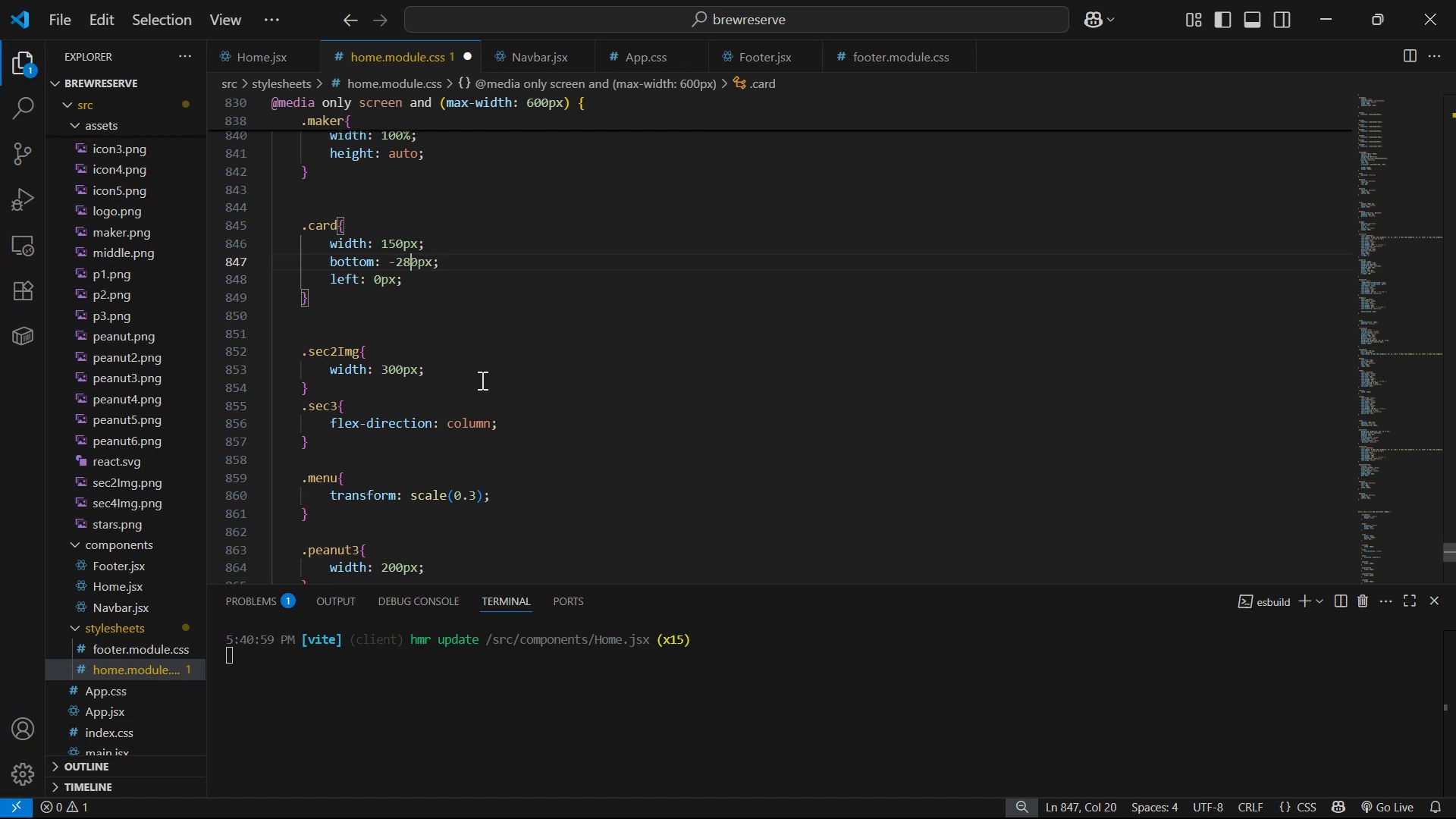 
key(Control+S)
 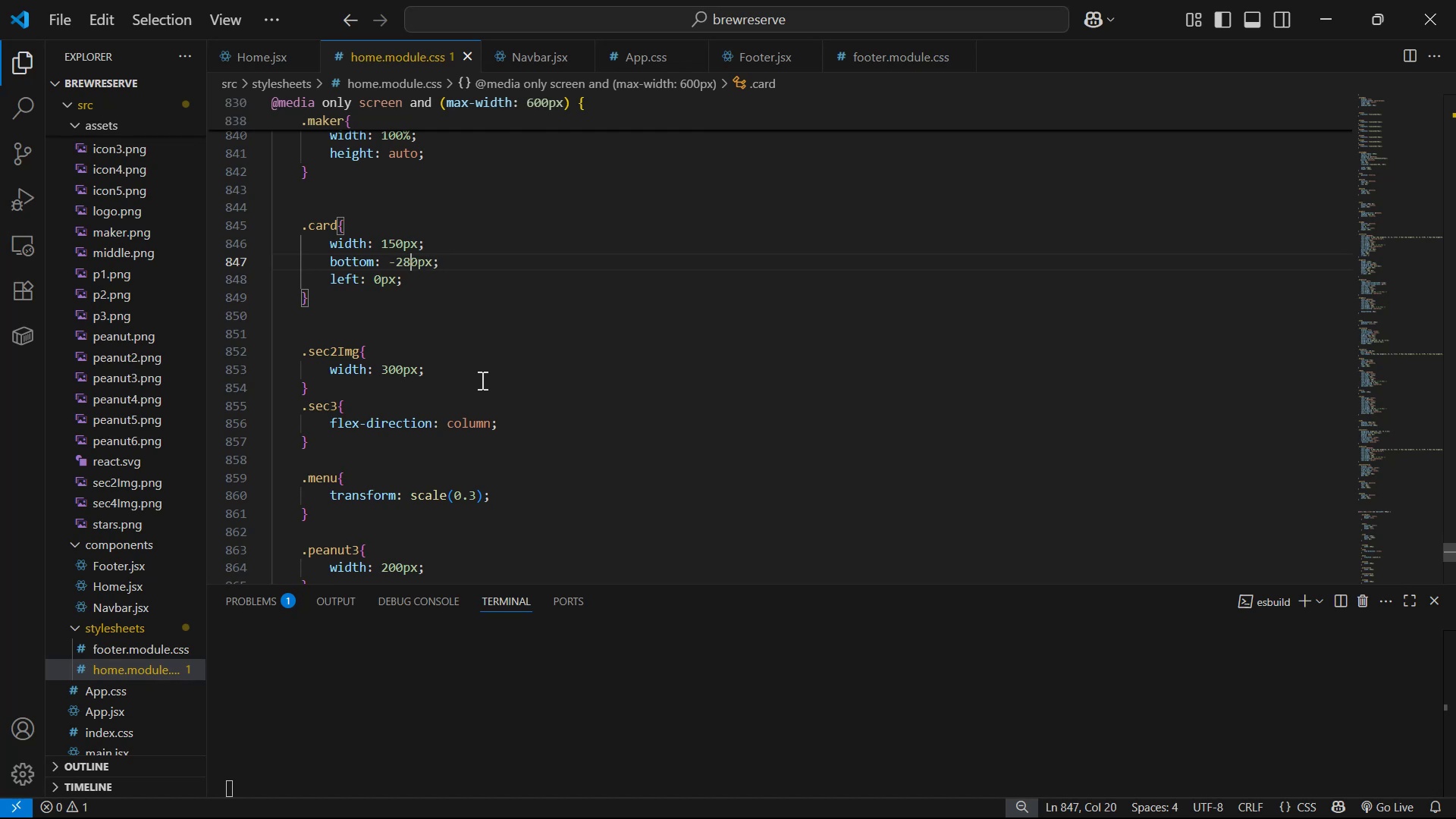 
key(Alt+AltLeft)
 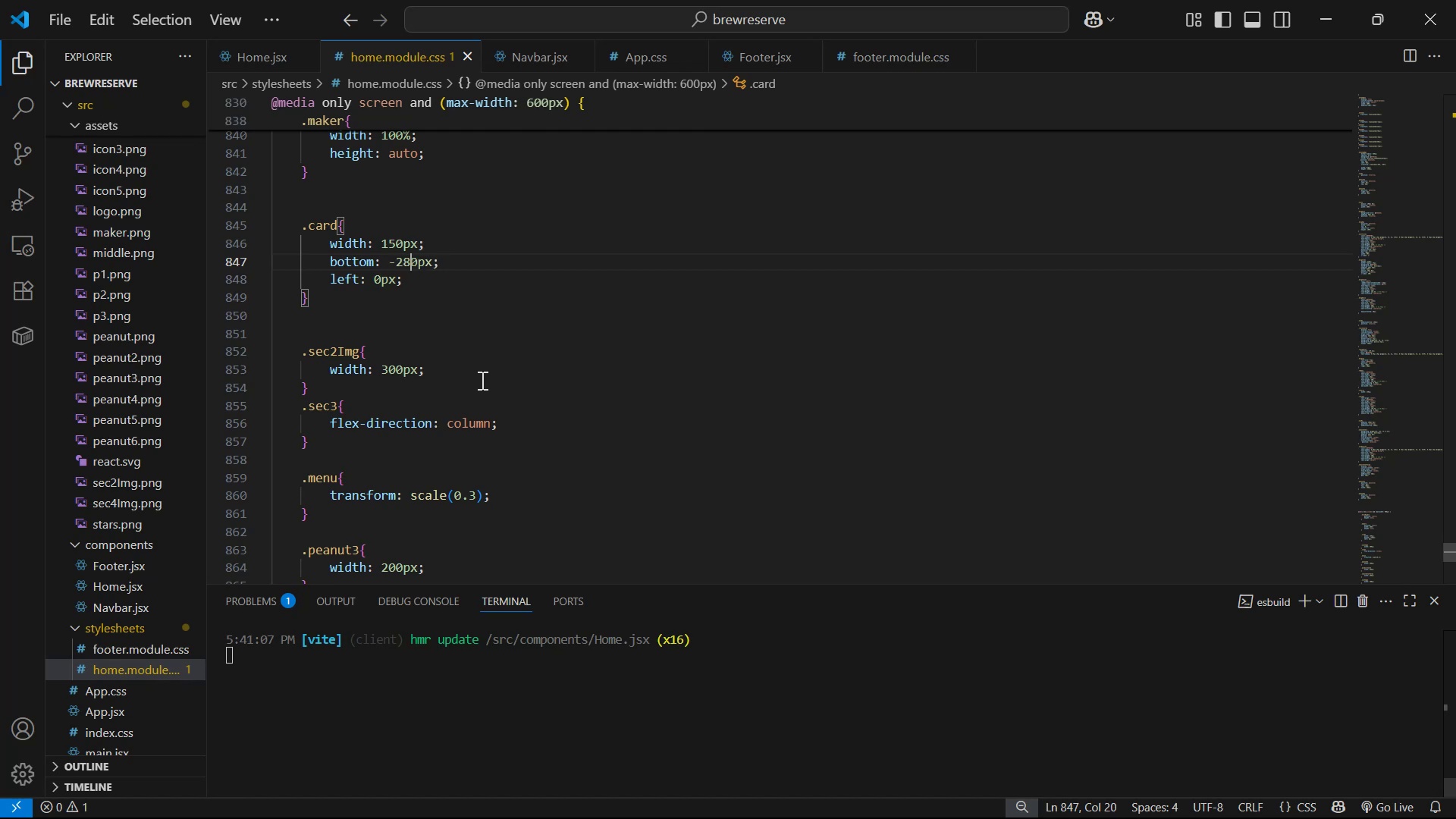 
key(Alt+Tab)
 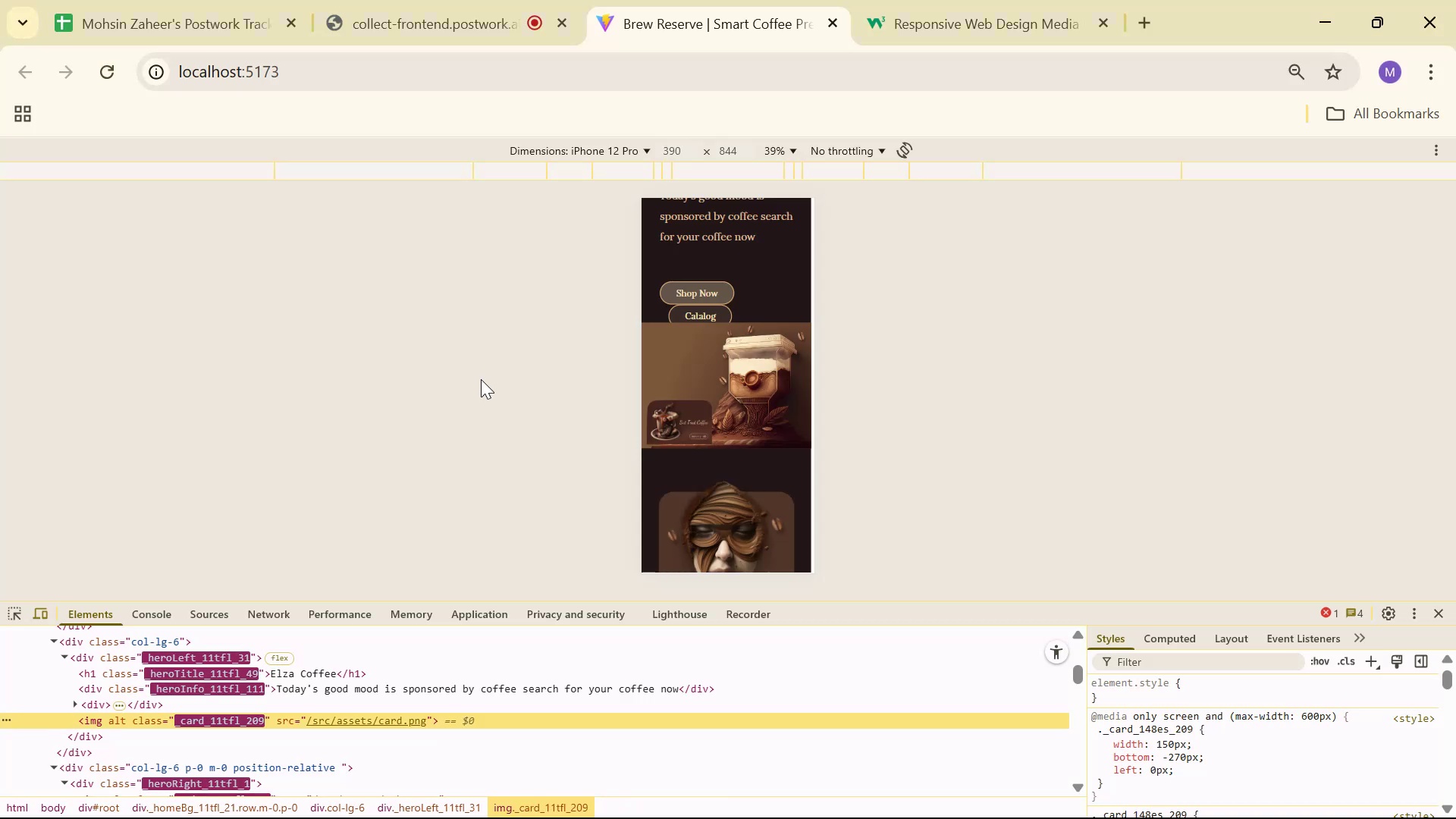 
key(Alt+AltLeft)
 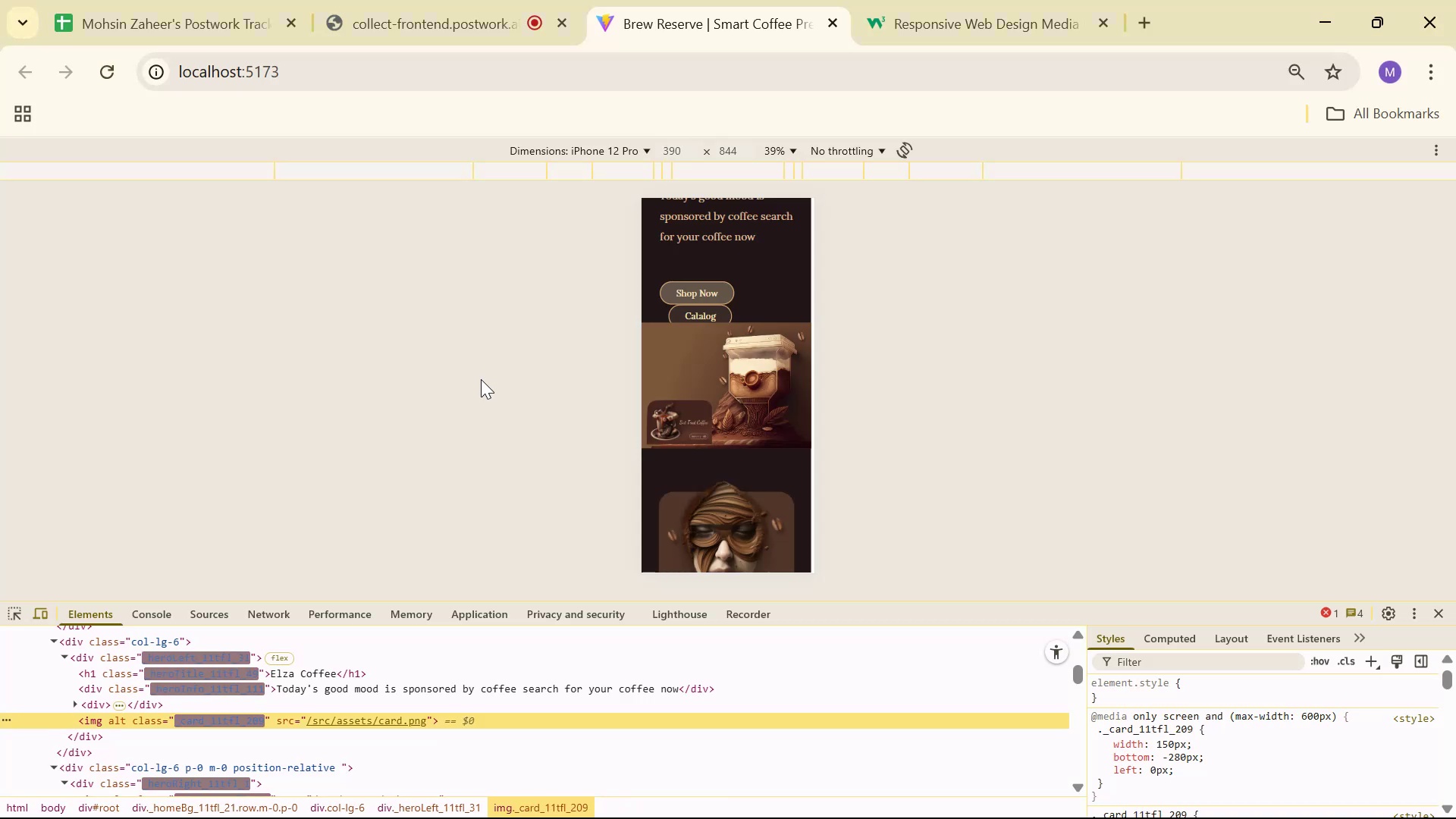 
key(Alt+Tab)
 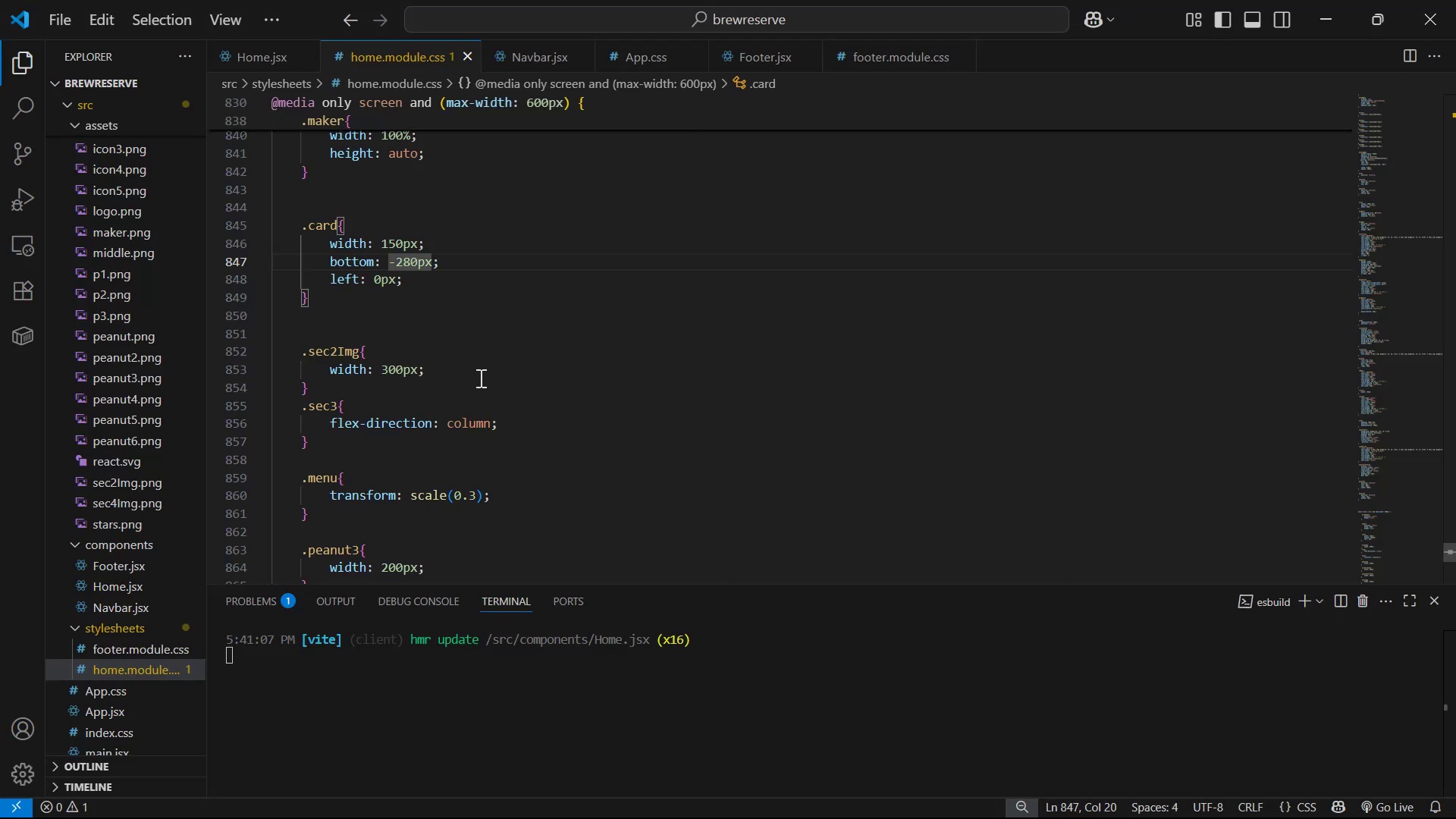 
key(ArrowRight)
 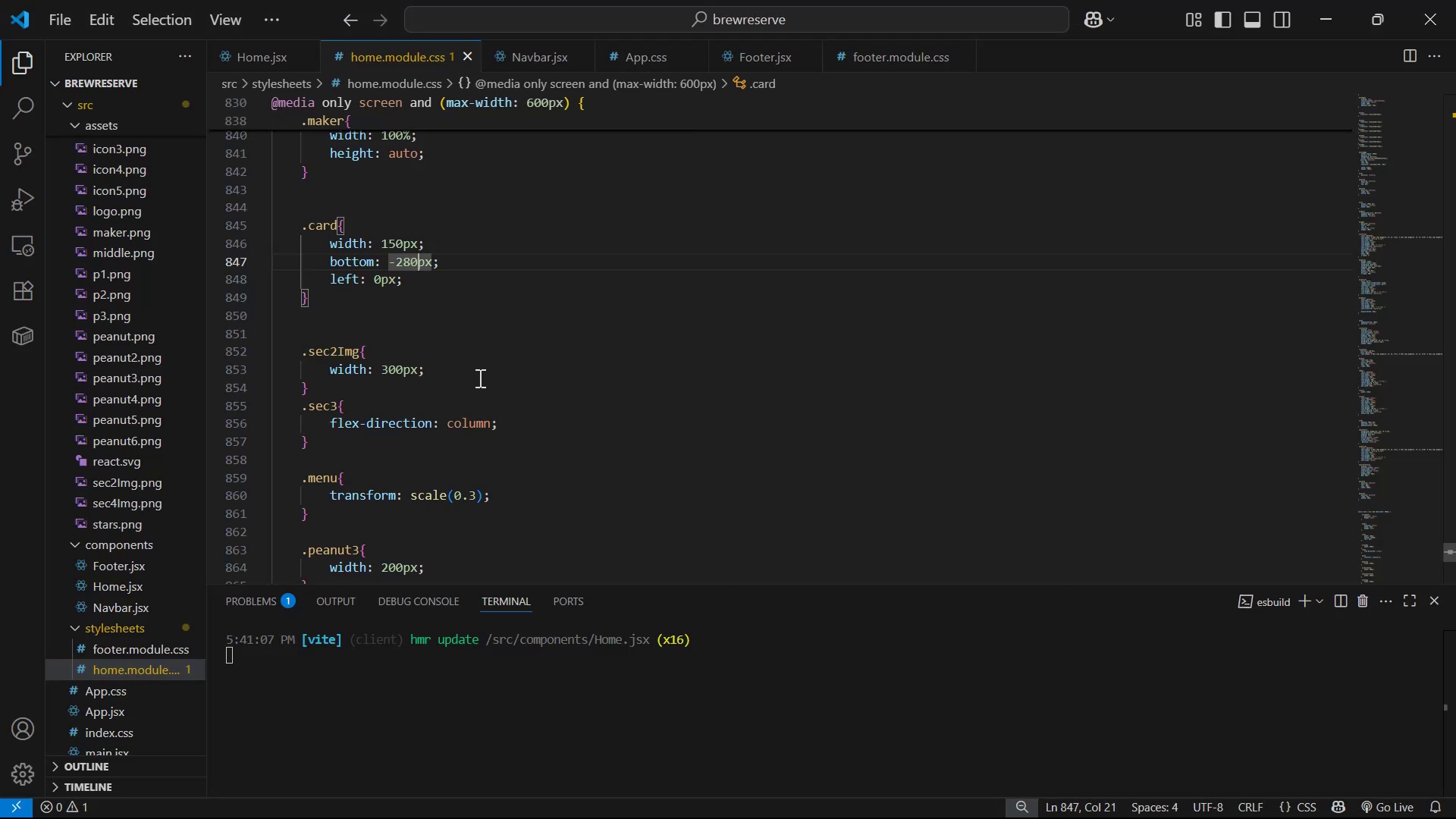 
key(Backspace)
 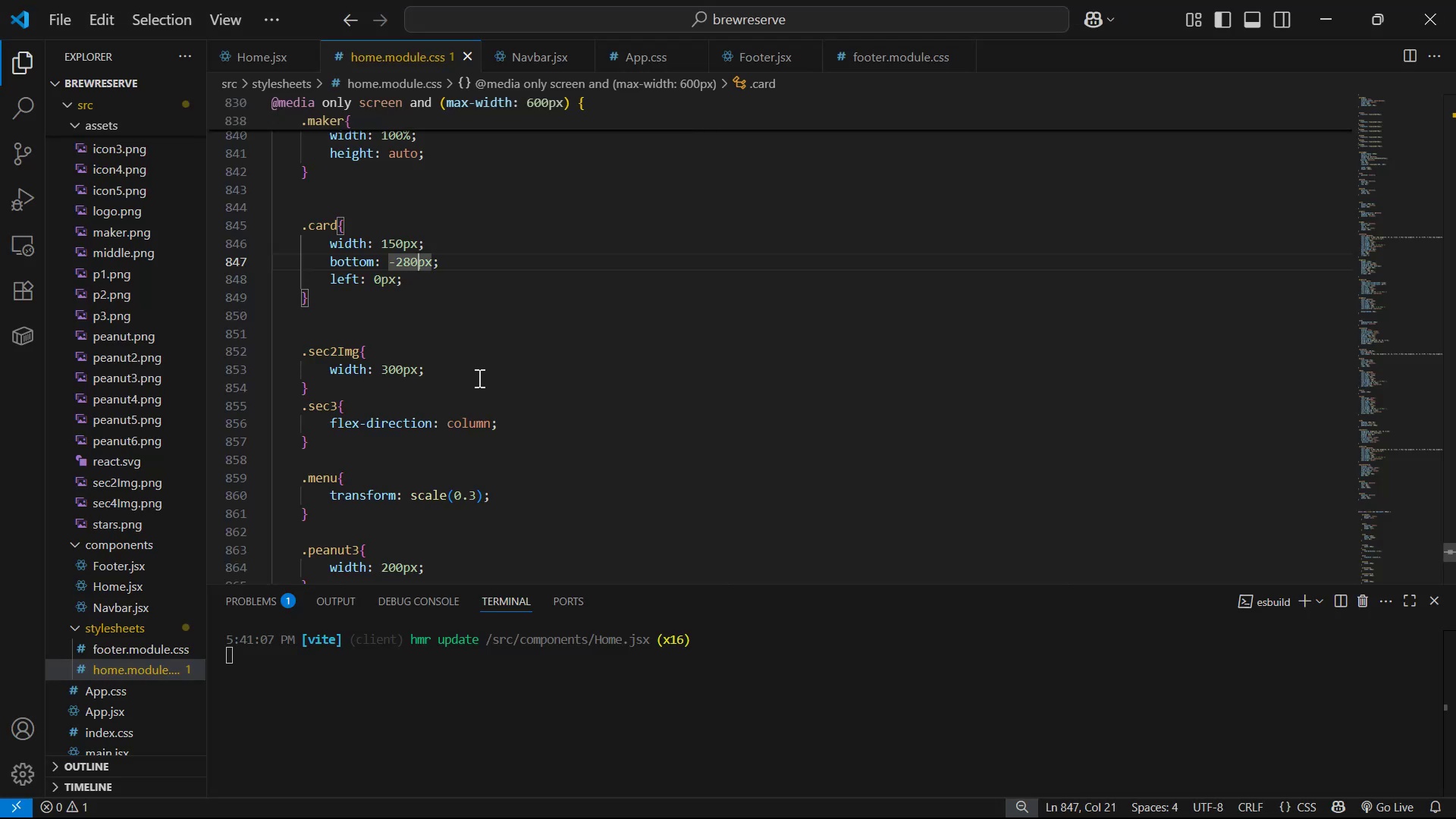 
key(5)
 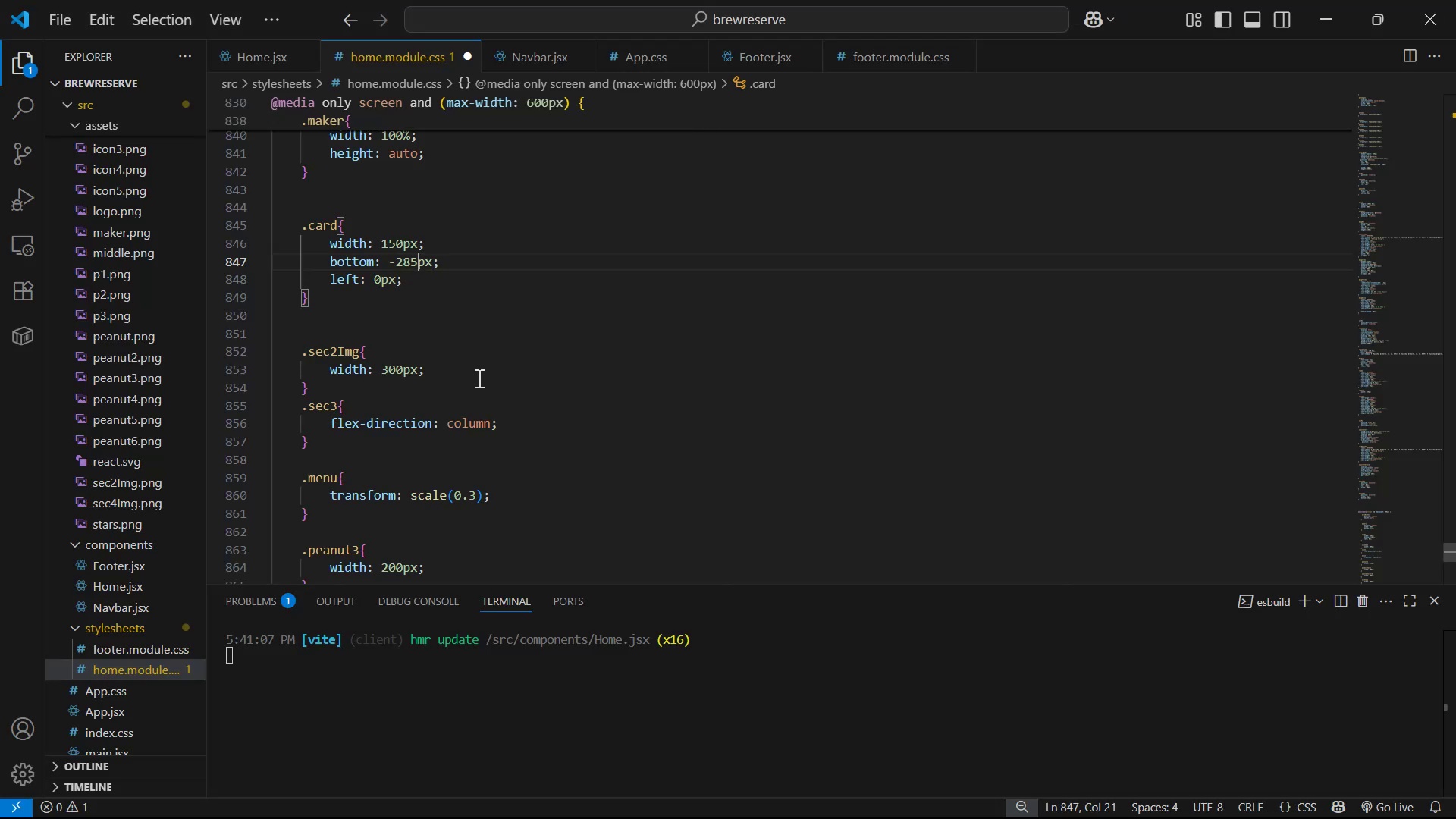 
key(Control+S)
 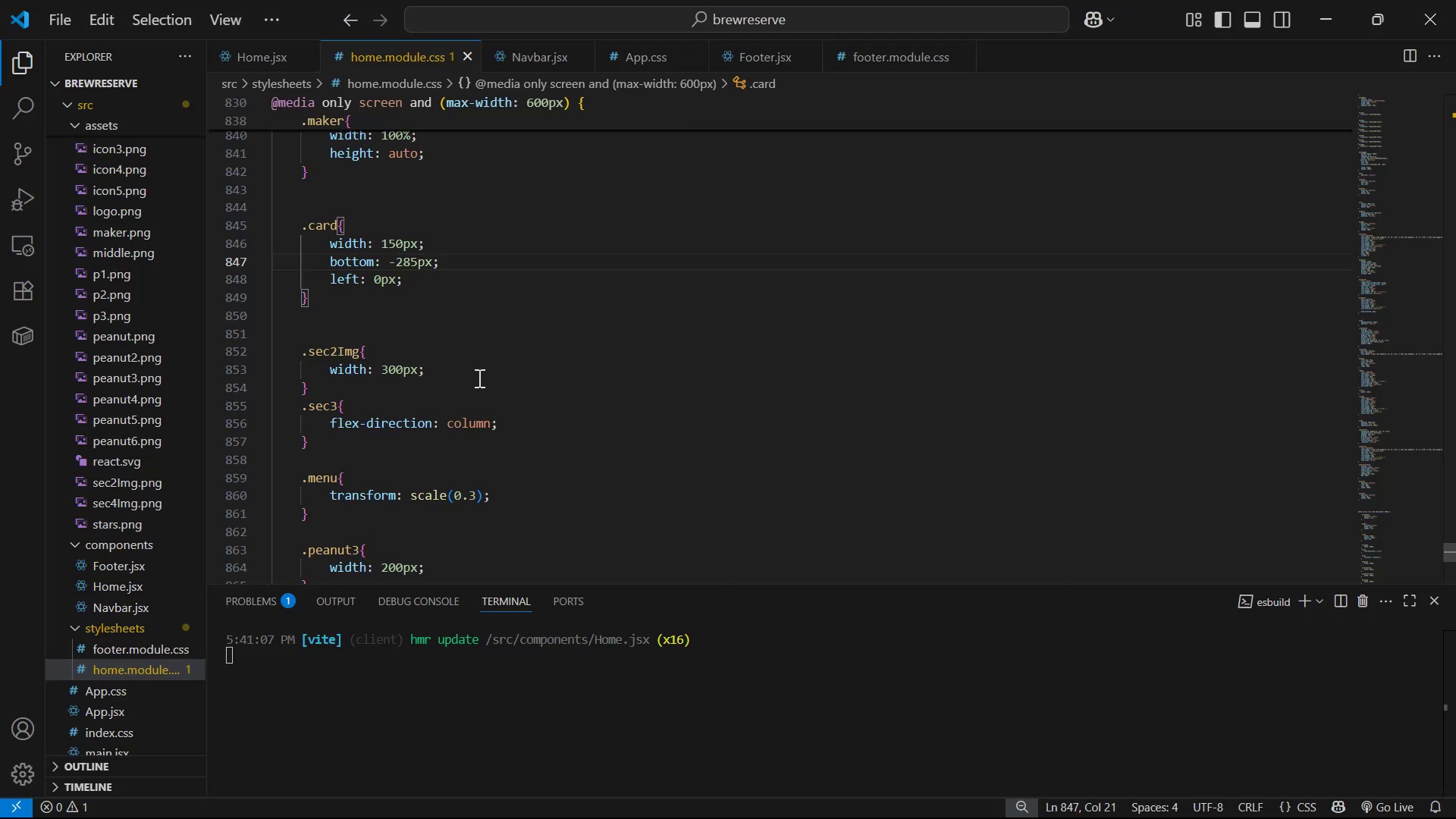 
key(Alt+AltLeft)
 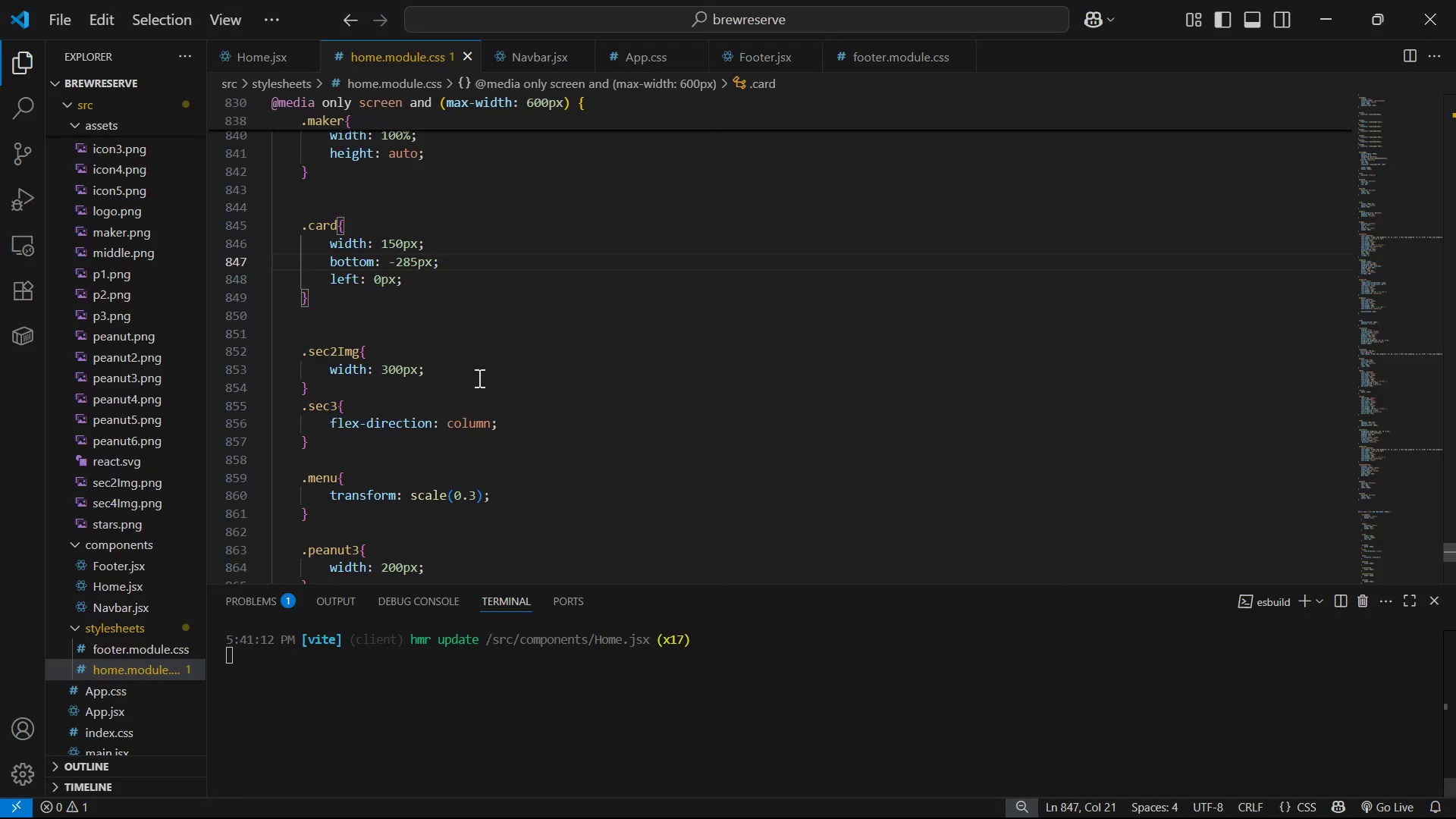 
key(Alt+Tab)
 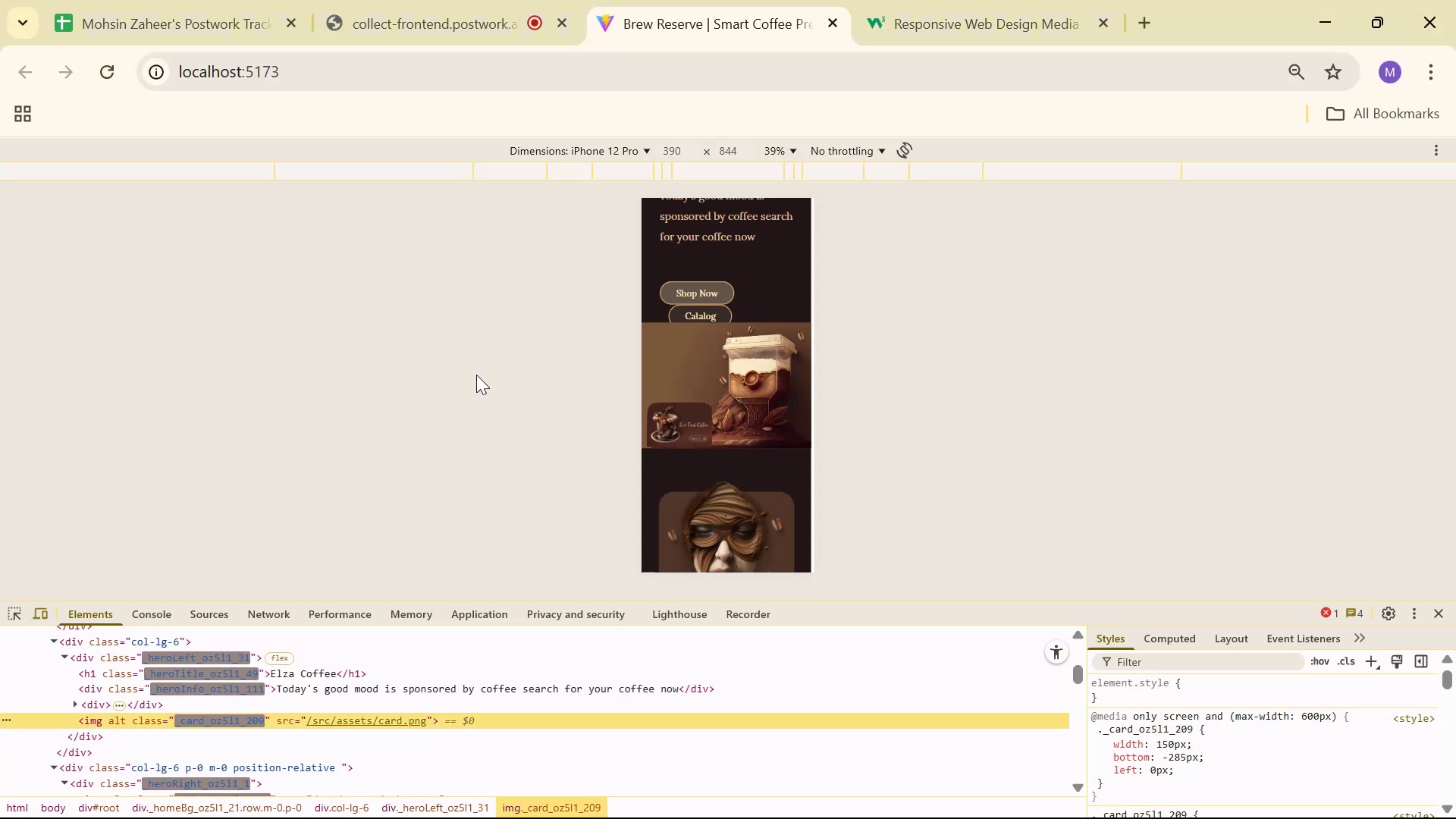 
key(Alt+AltLeft)
 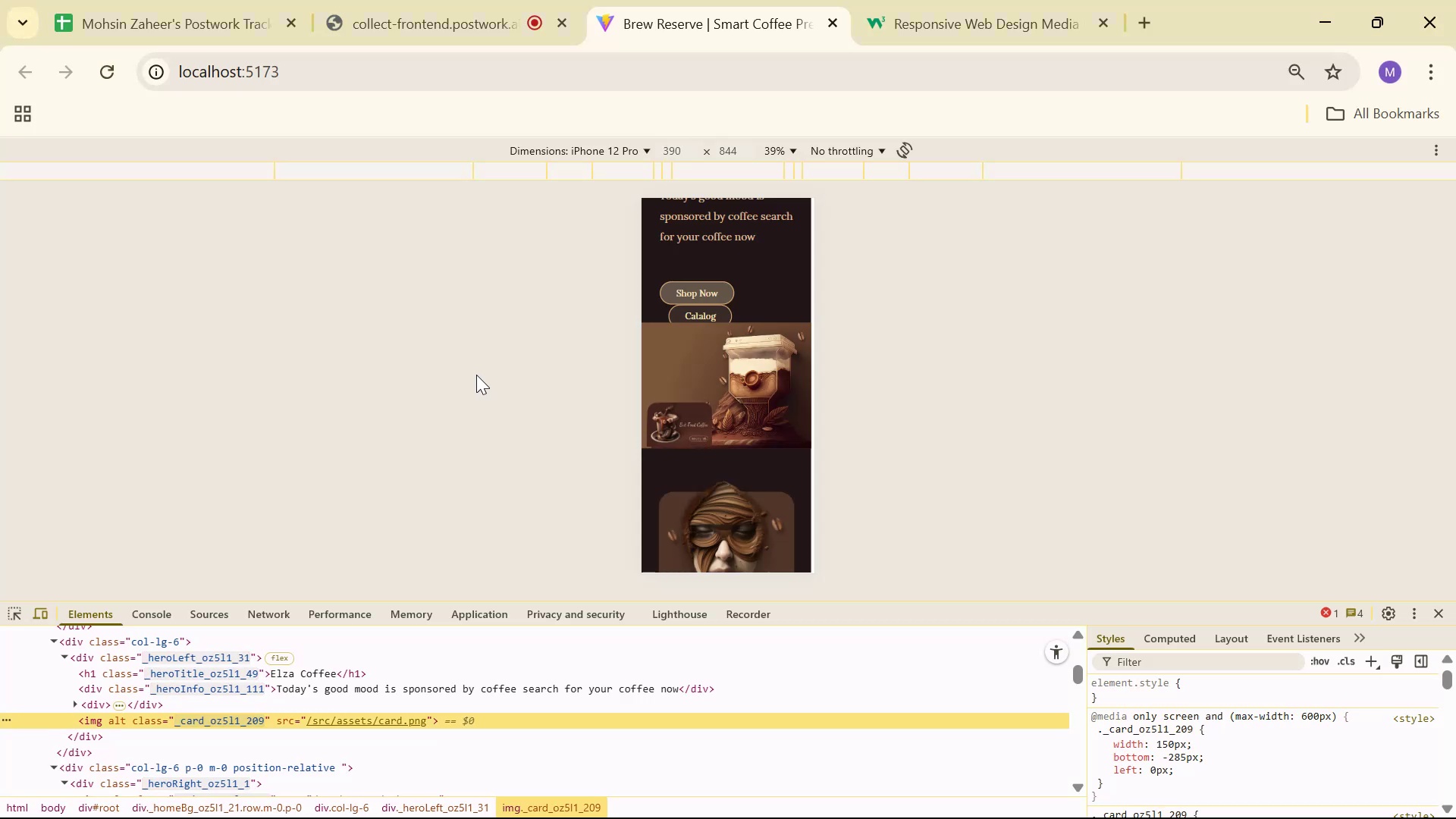 
key(Alt+Tab)
 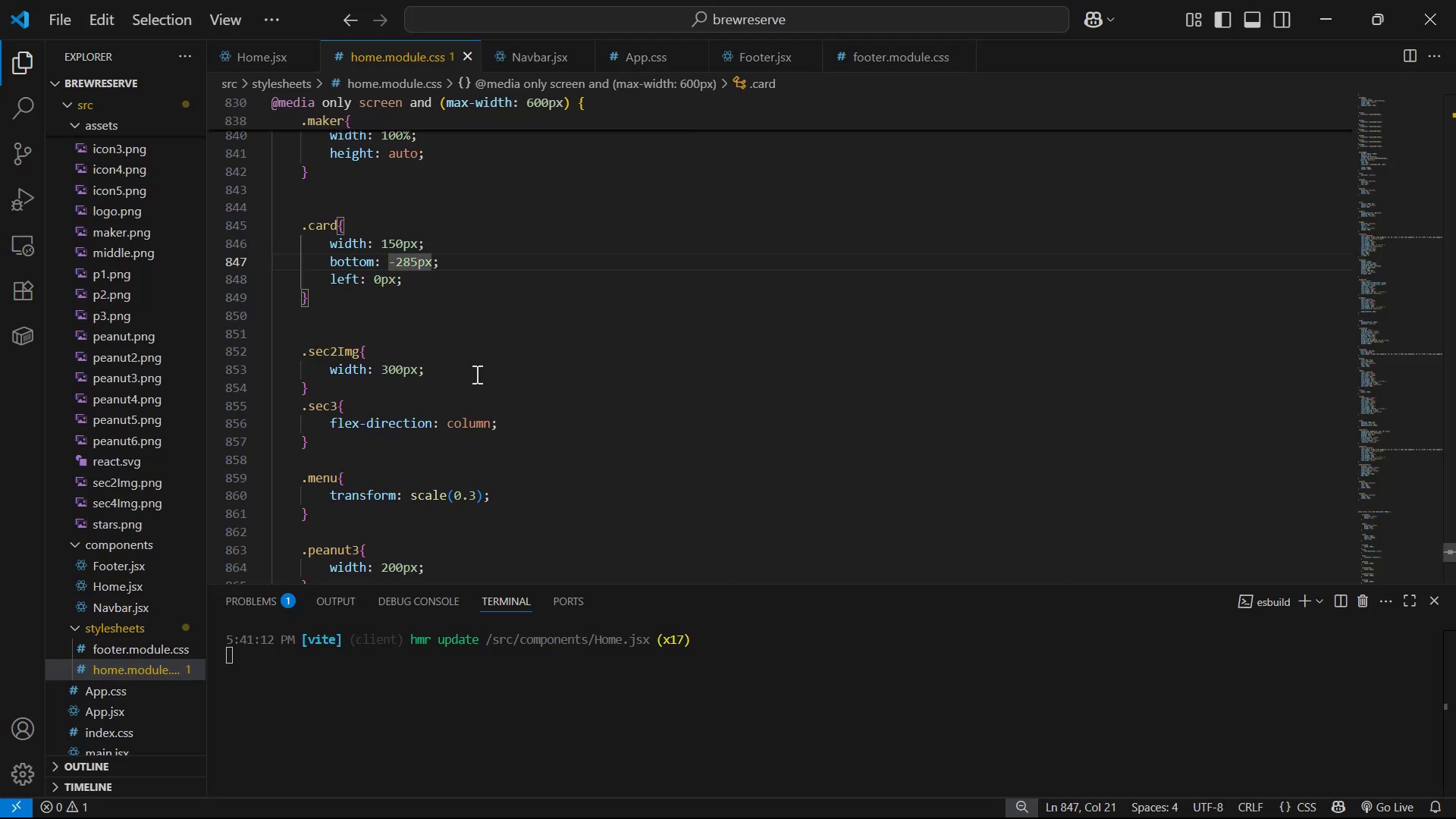 
key(ArrowDown)
 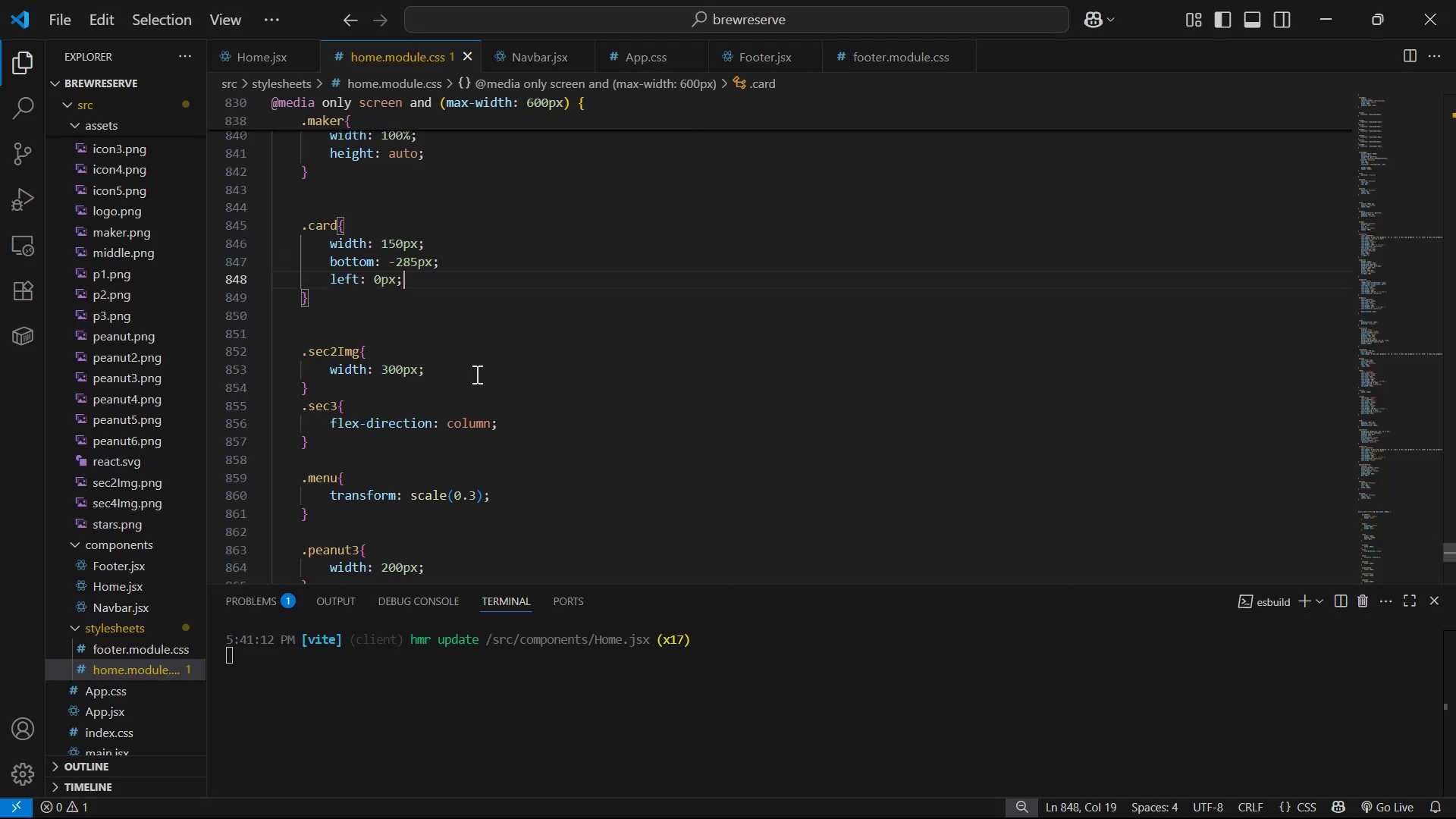 
key(ArrowLeft)
 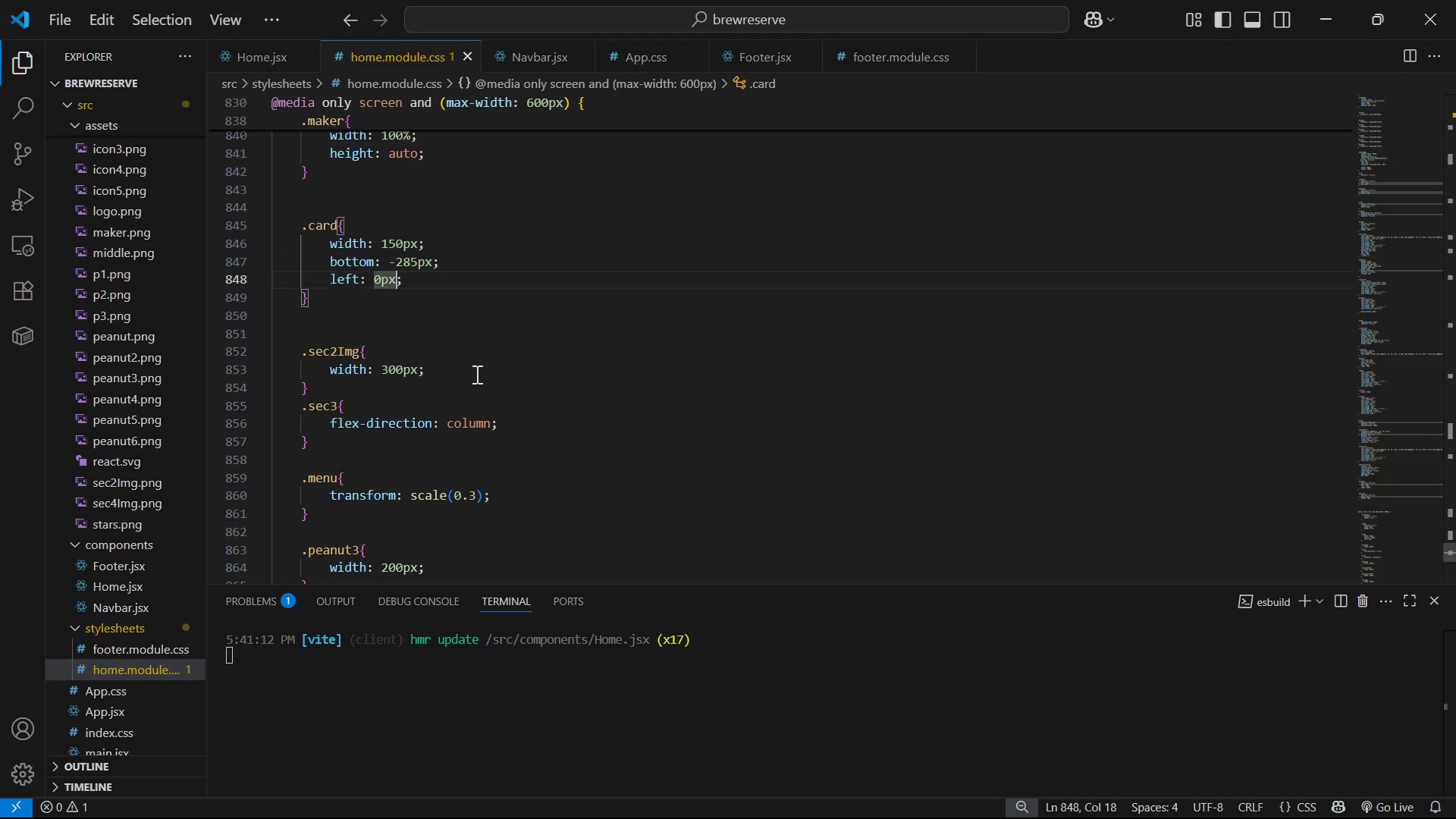 
key(ArrowLeft)
 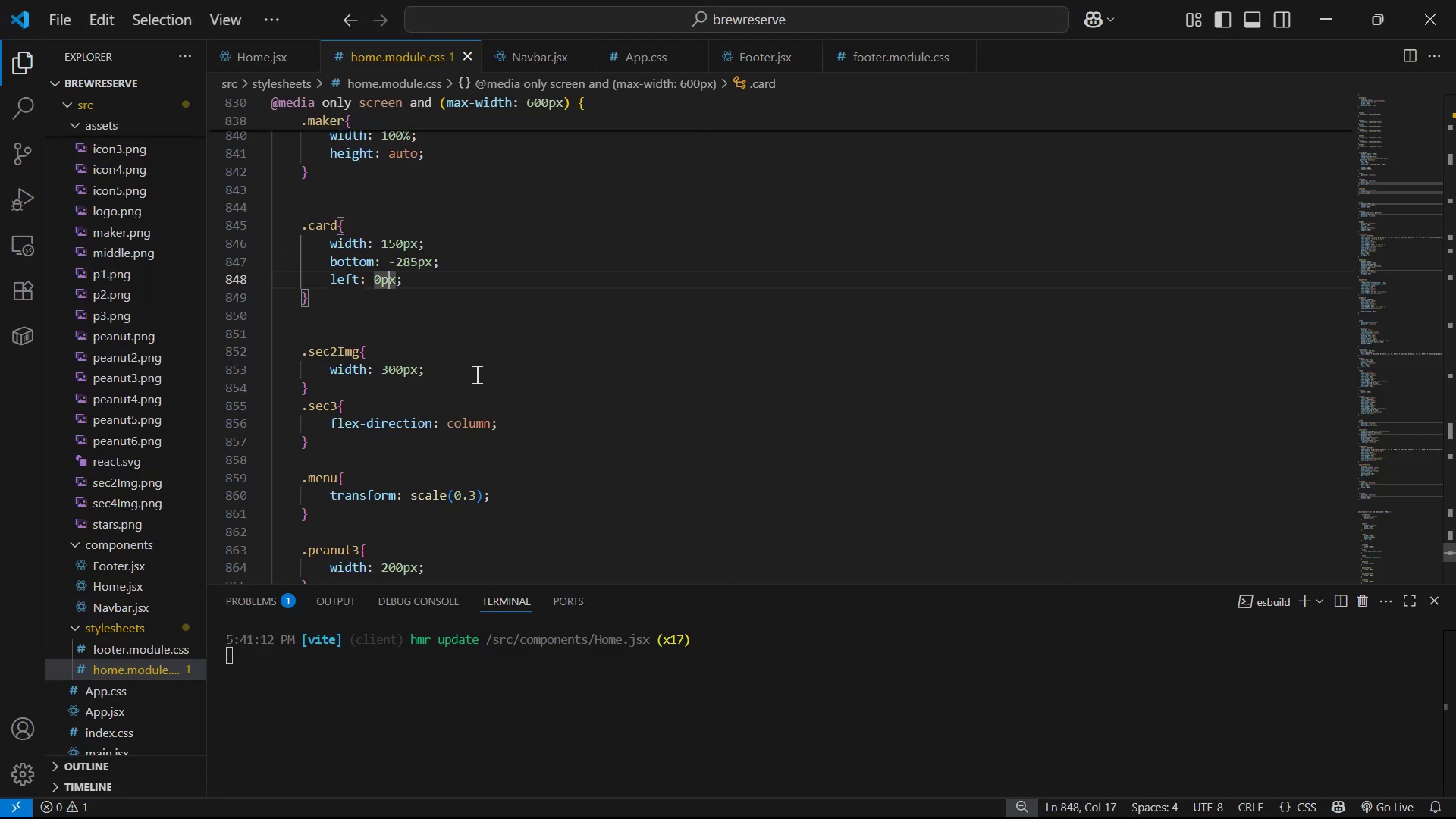 
key(ArrowLeft)
 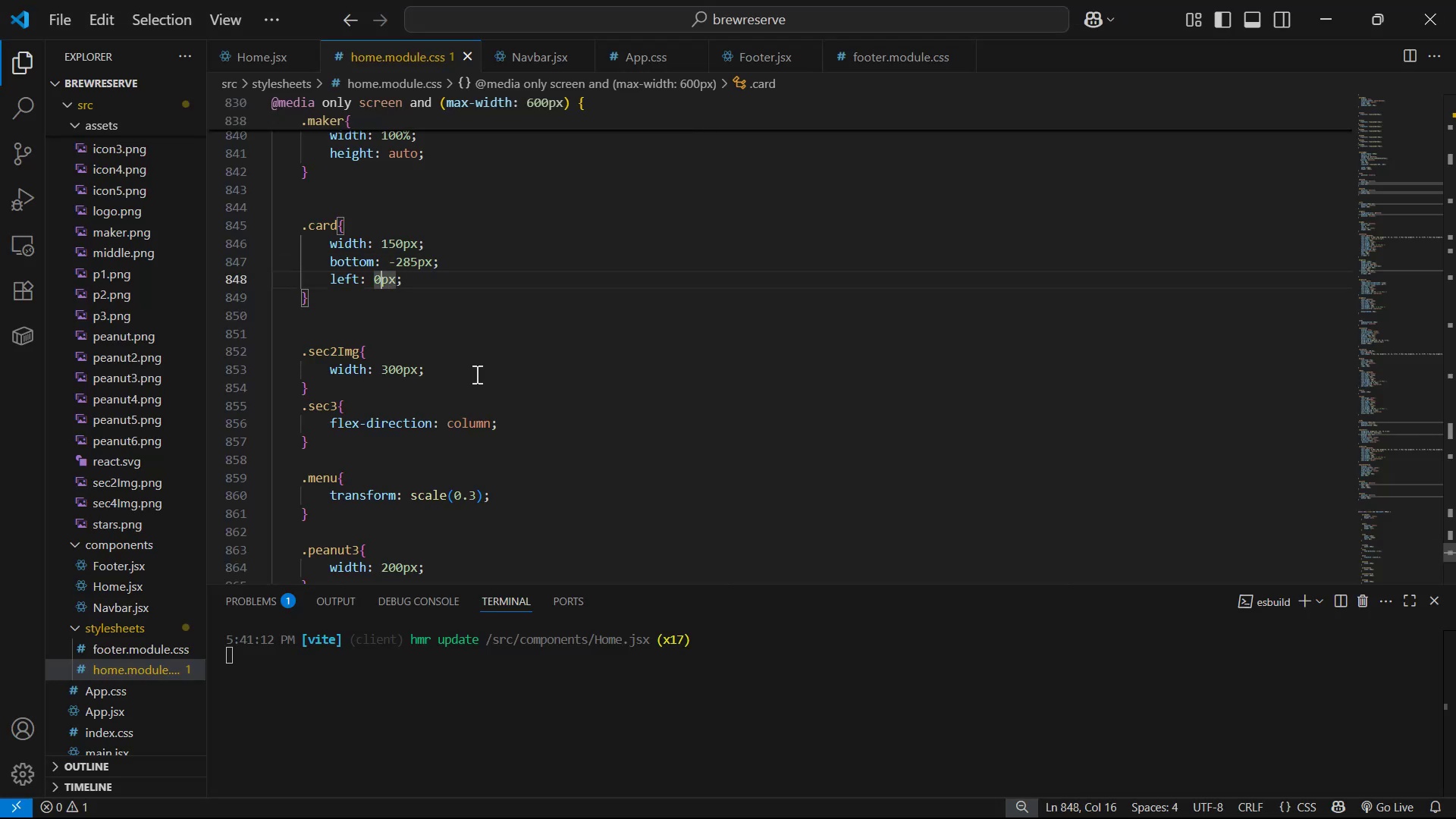 
key(ArrowLeft)
 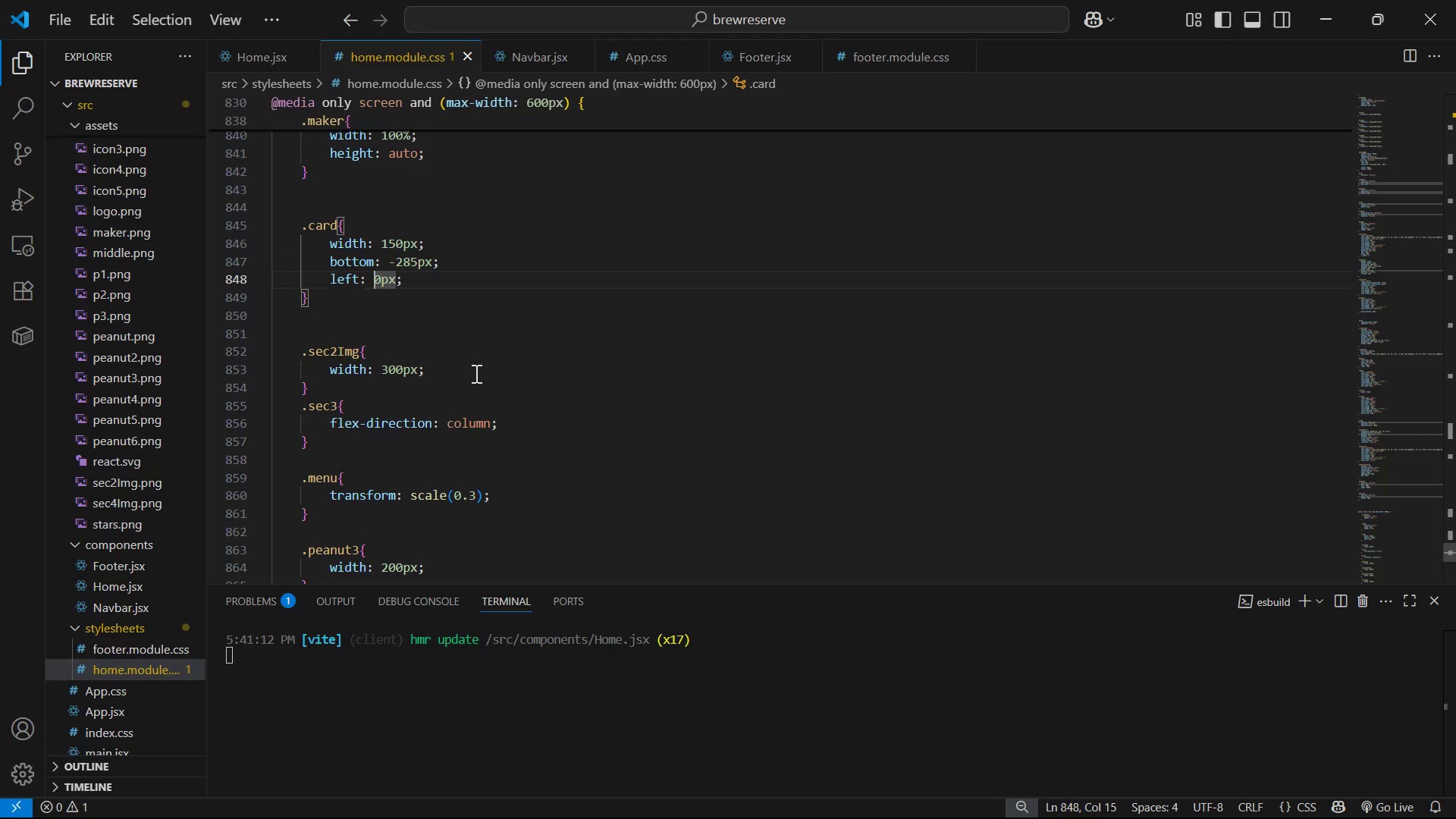 
key(0)
 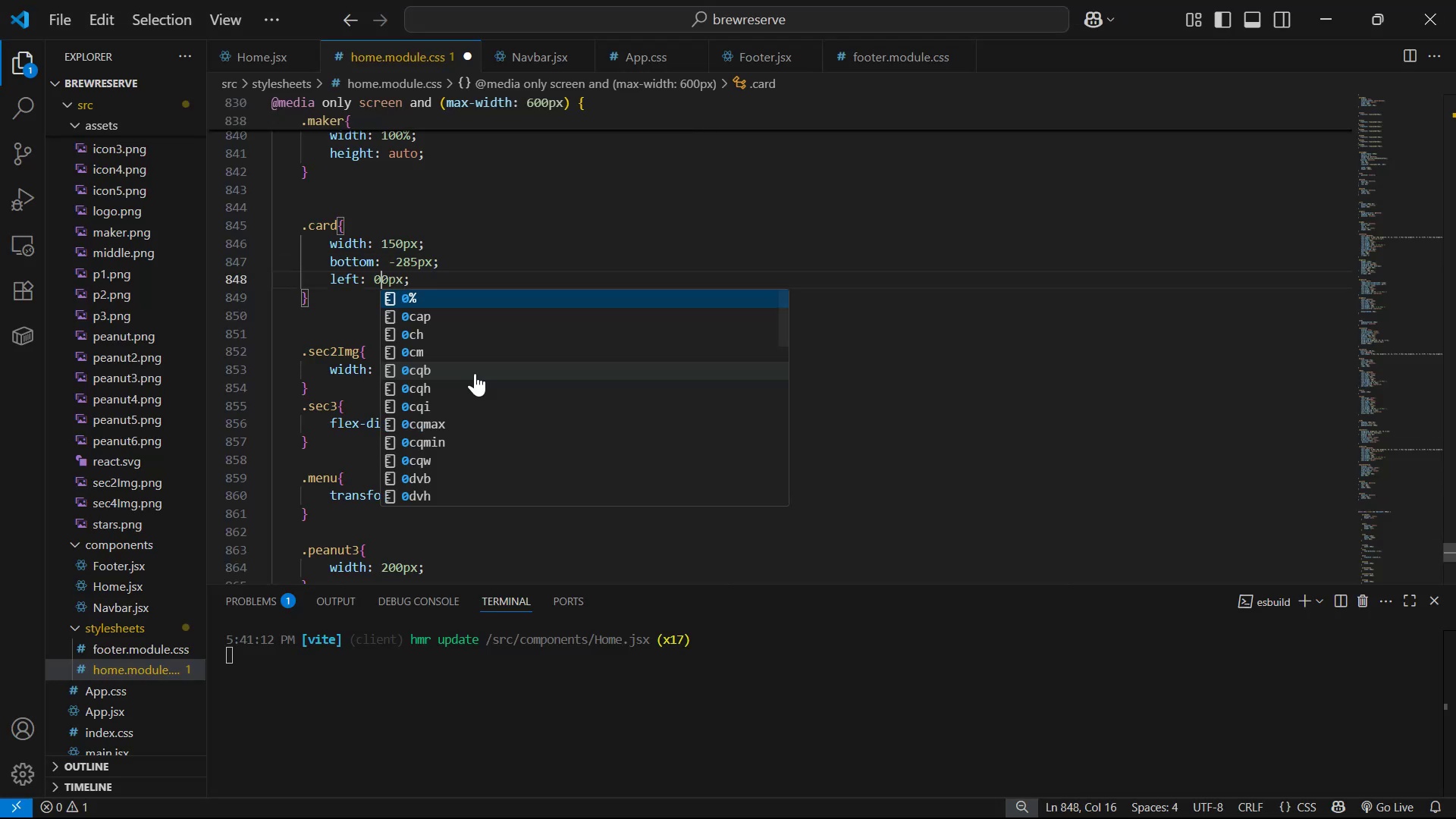 
key(Backspace)
 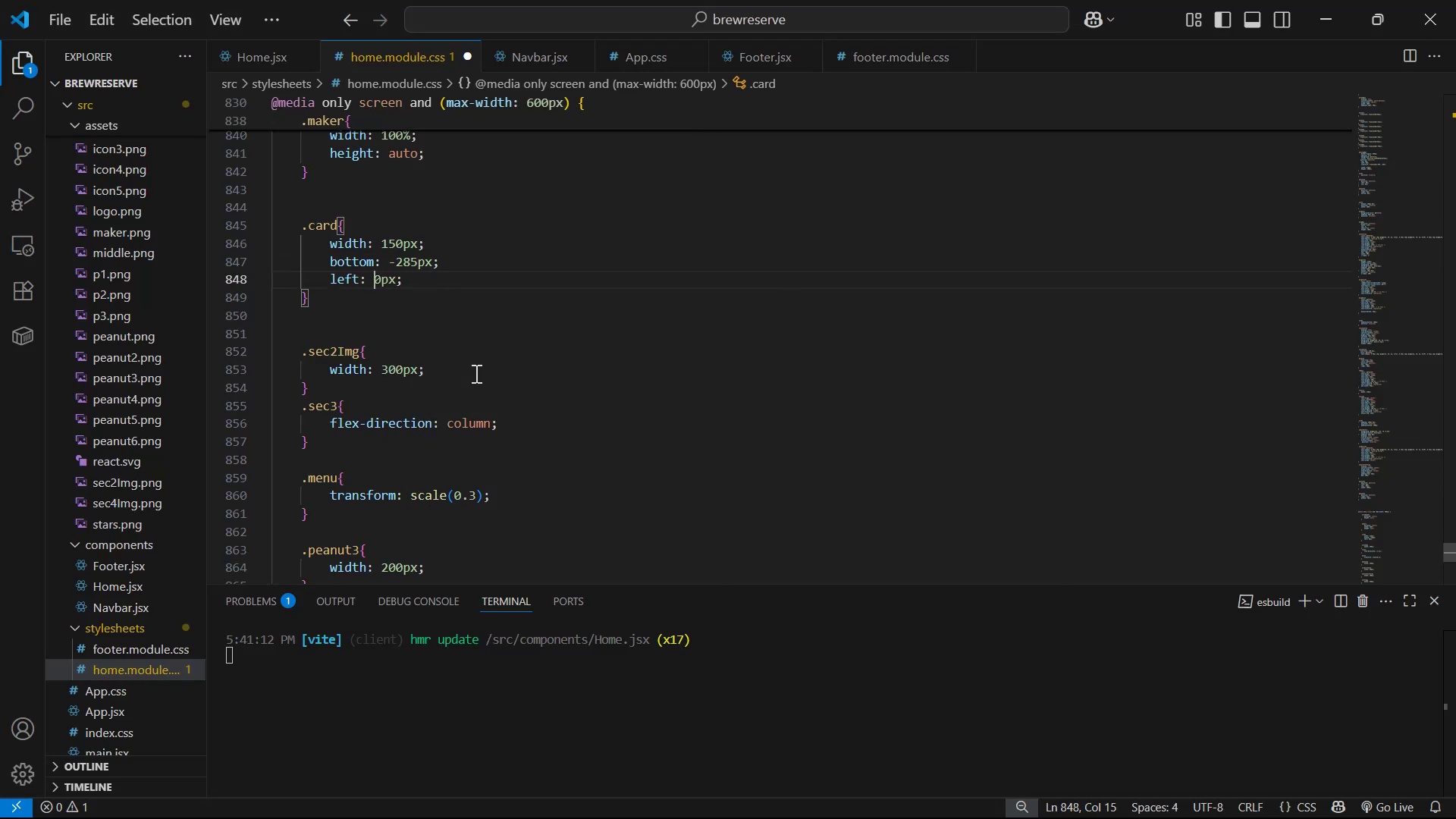 
key(Minus)
 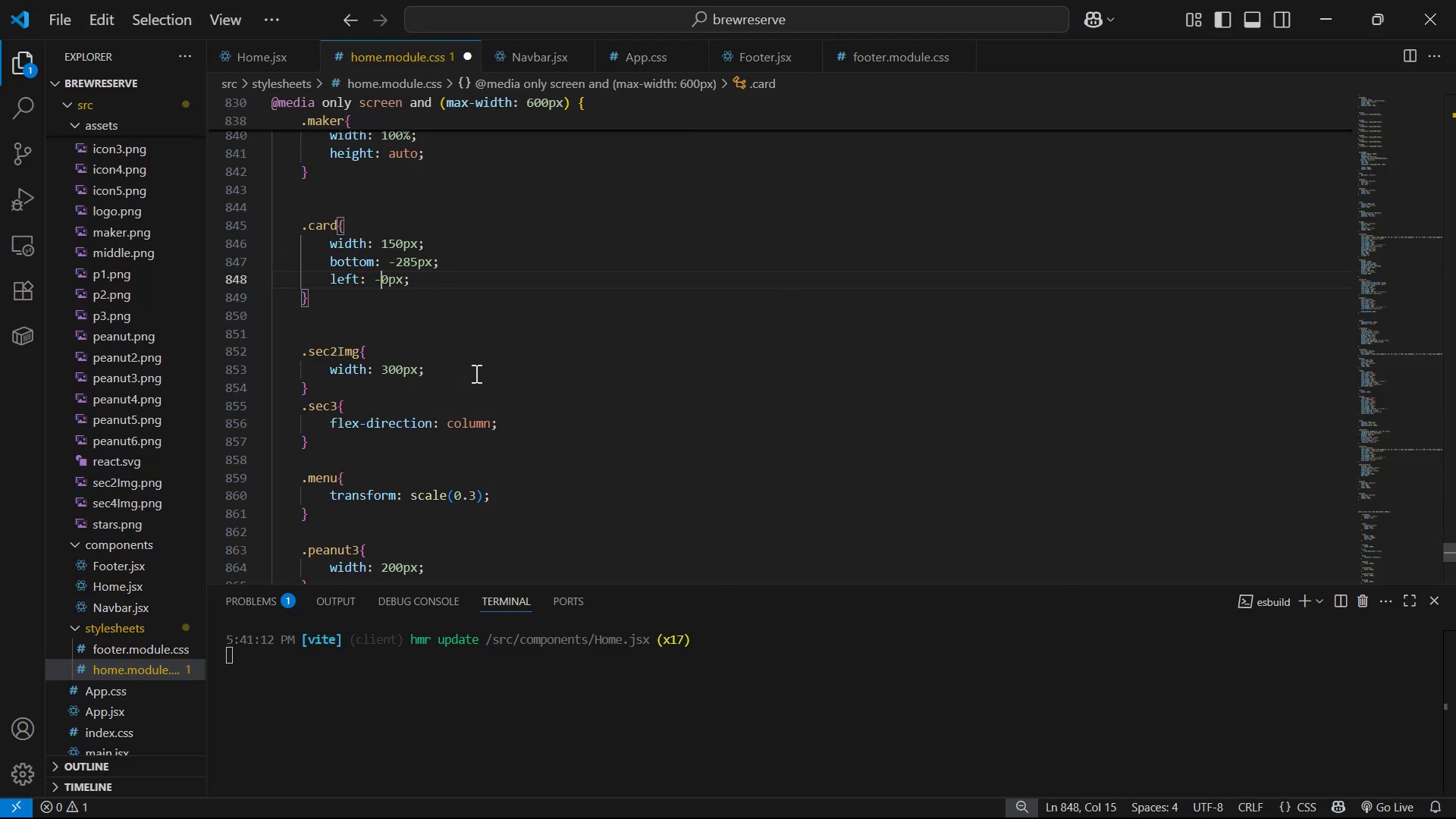 
key(1)
 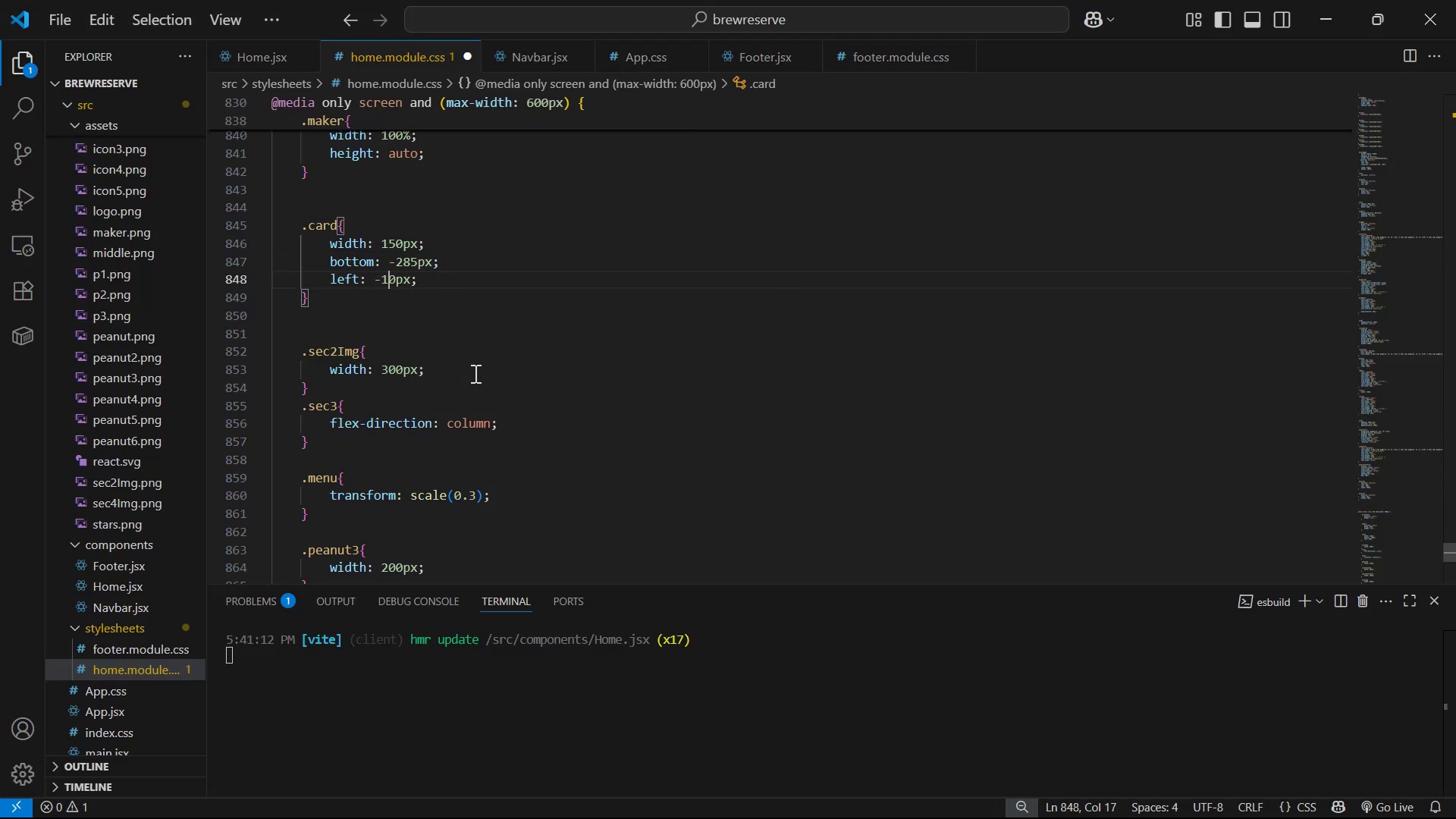 
key(Control+ControlLeft)
 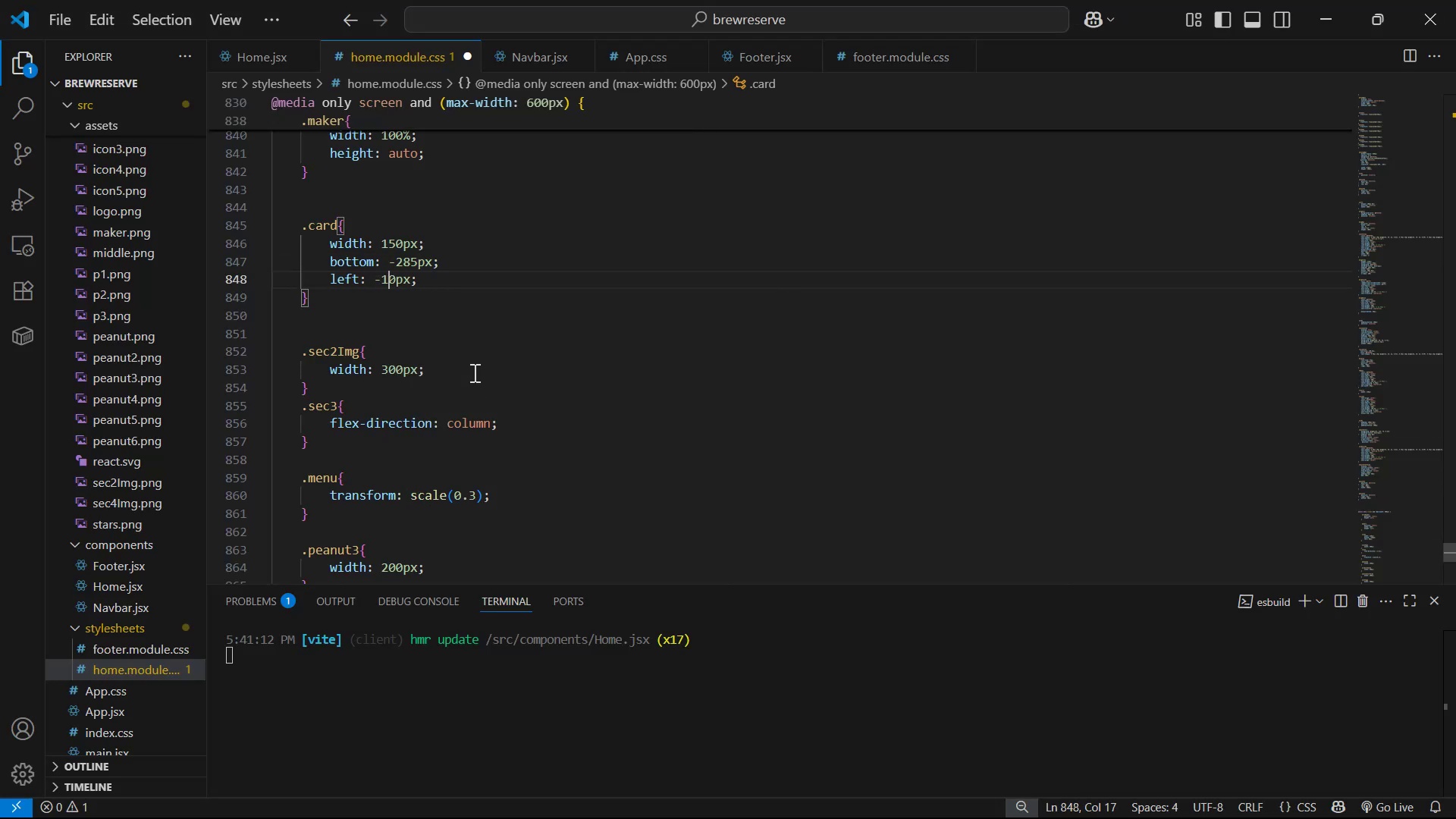 
key(Control+S)
 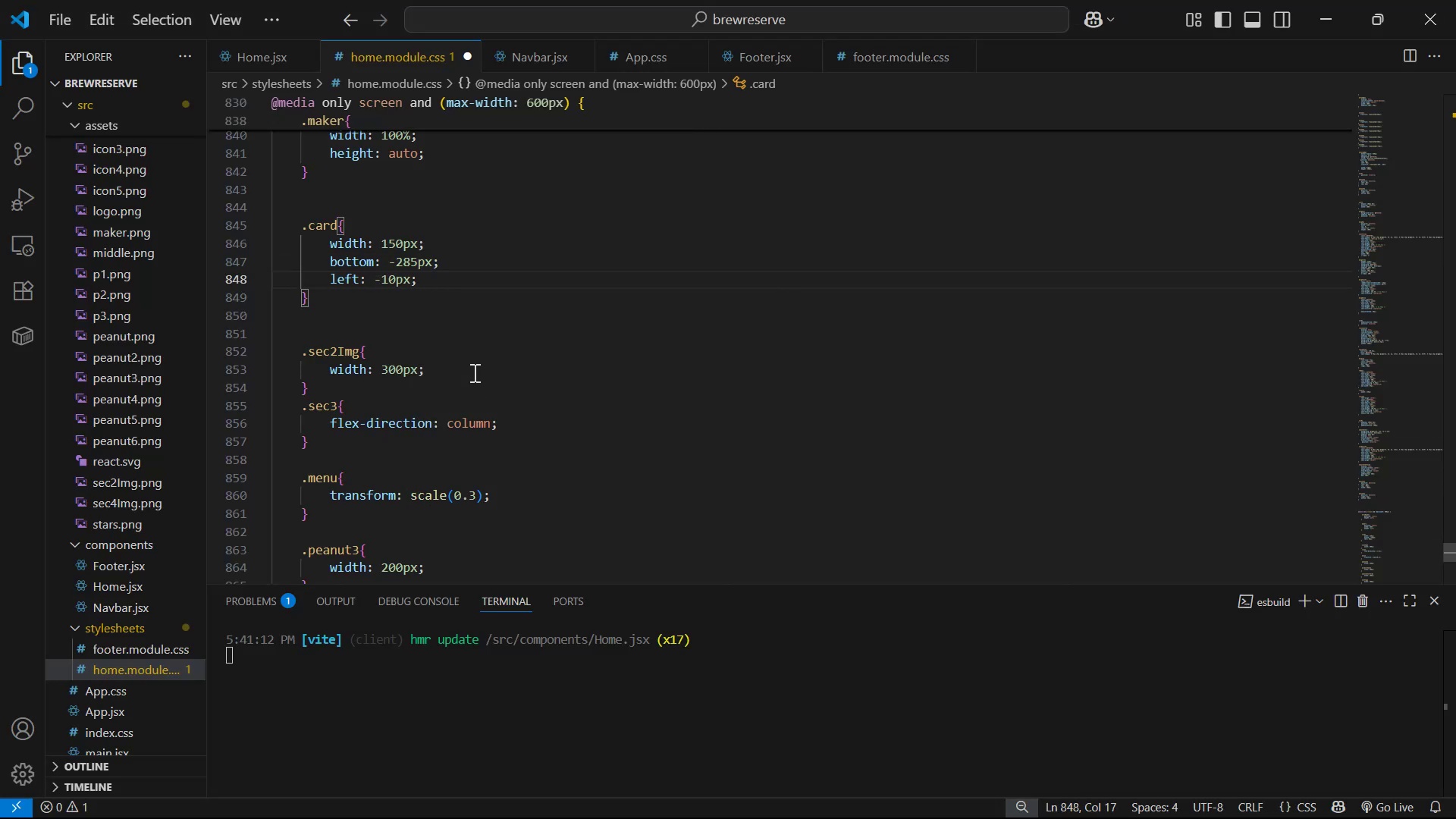 
key(Alt+Control+AltLeft)
 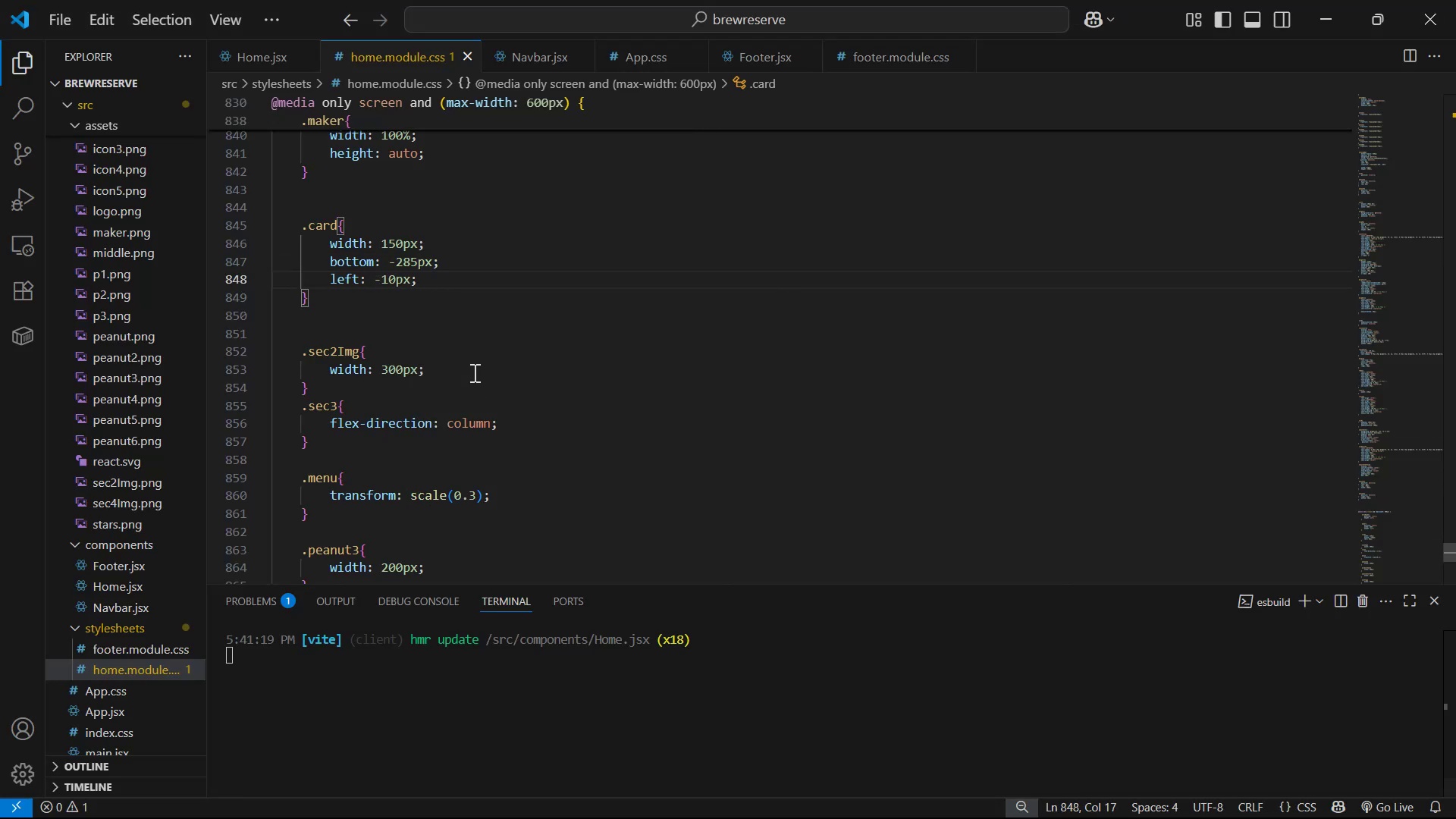 
key(Alt+Tab)
 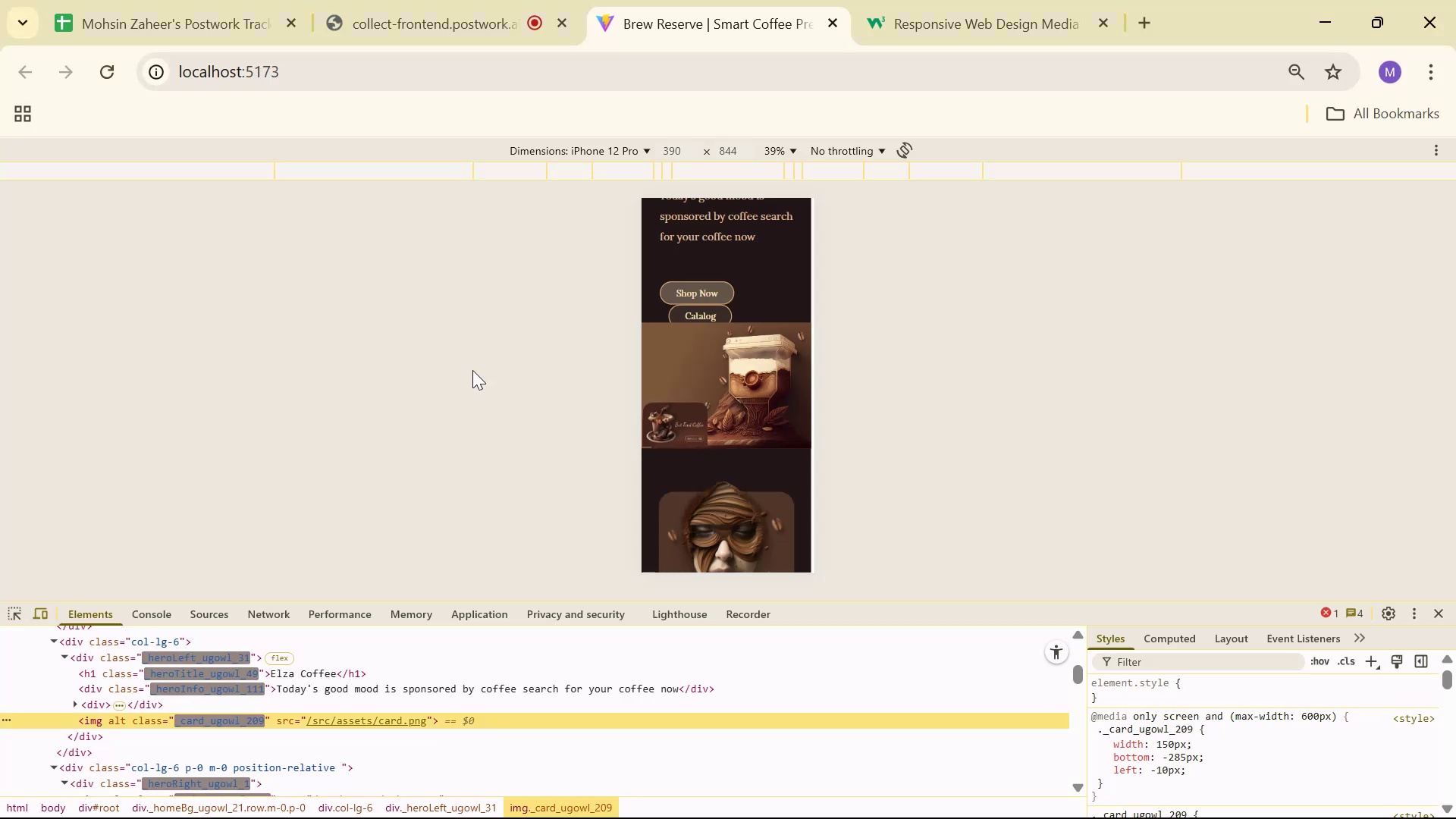 
key(Alt+AltLeft)
 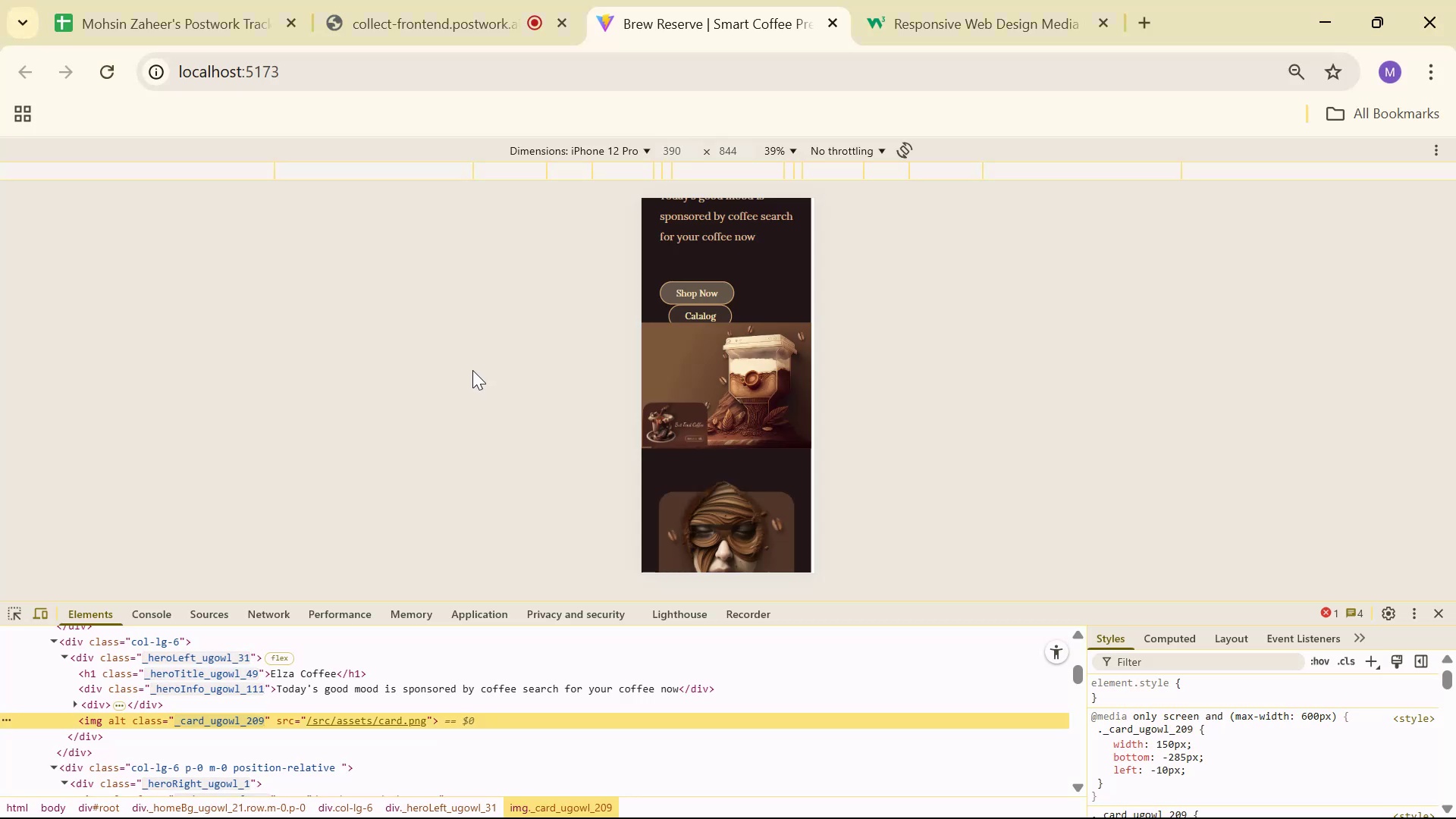 
key(Alt+Tab)
 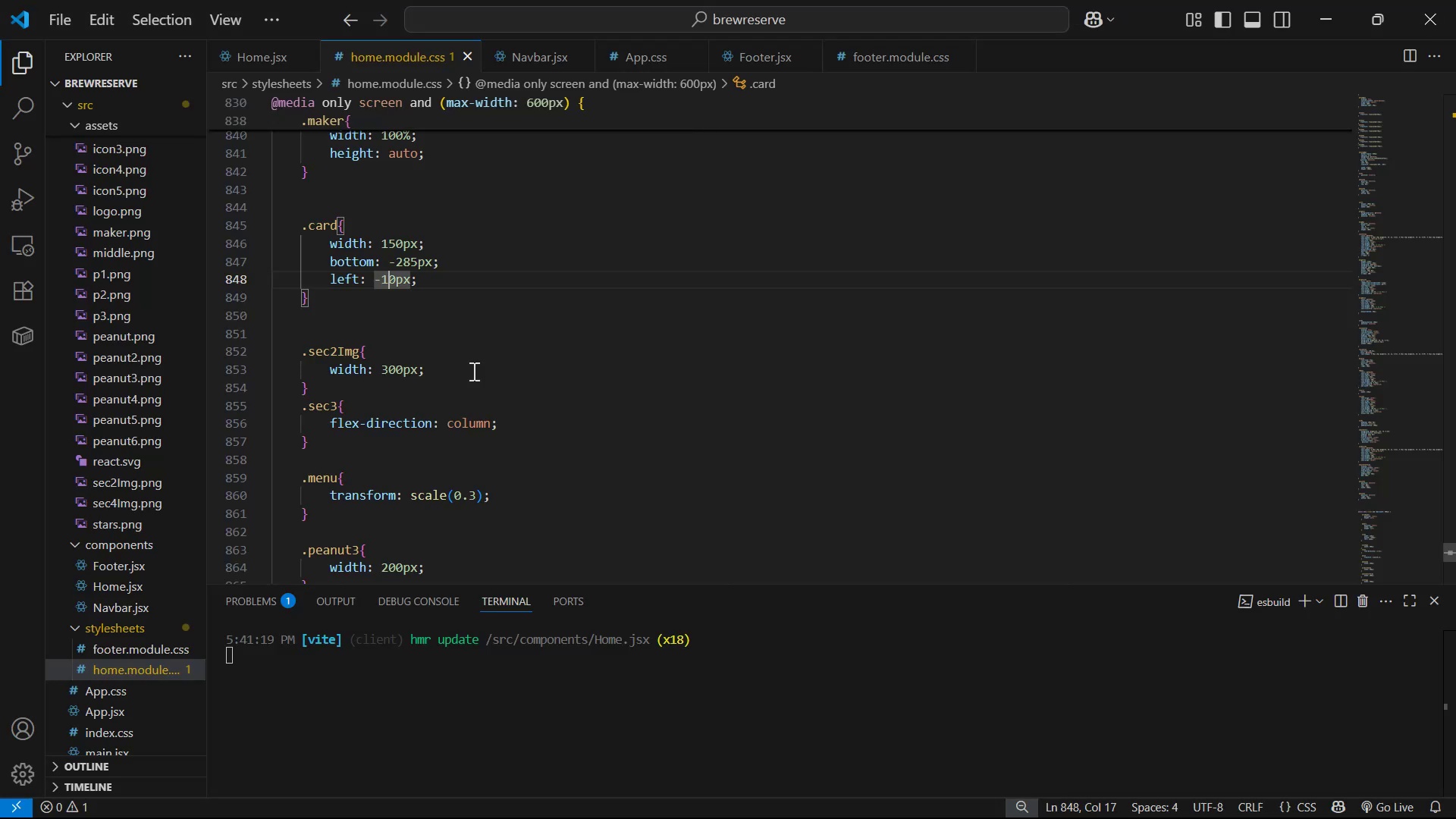 
key(ArrowRight)
 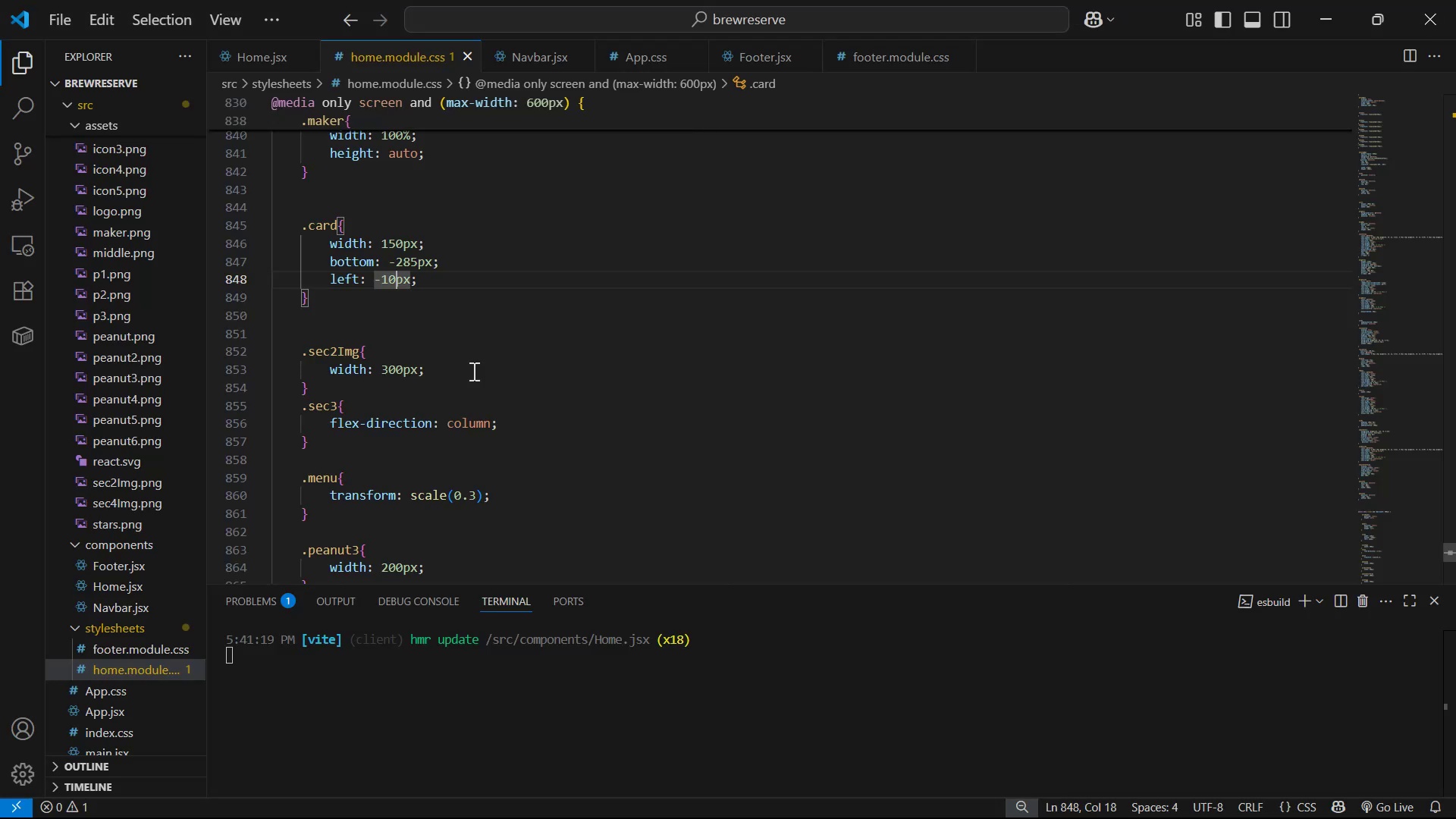 
key(Backspace)
 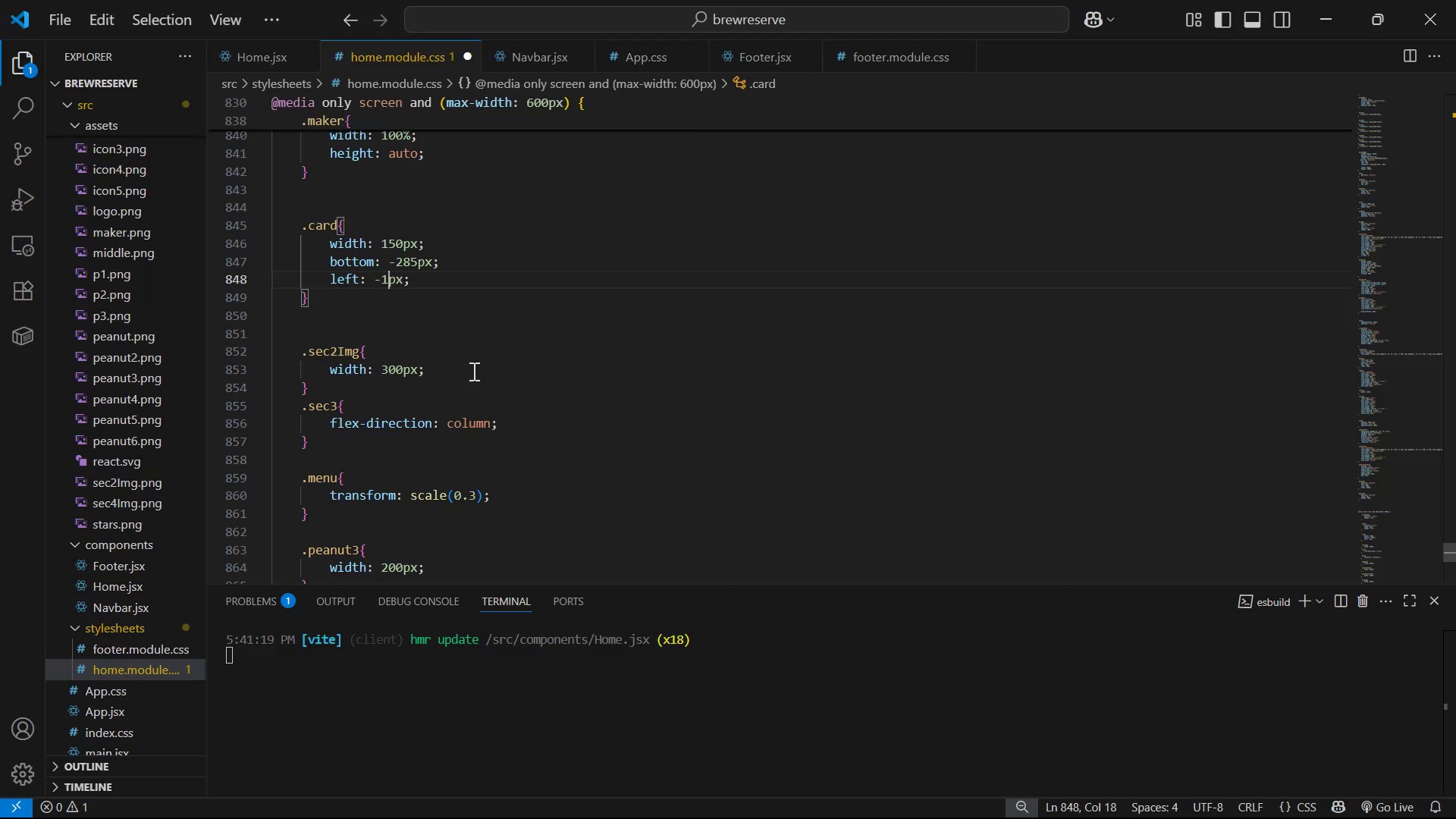 
key(Backspace)
 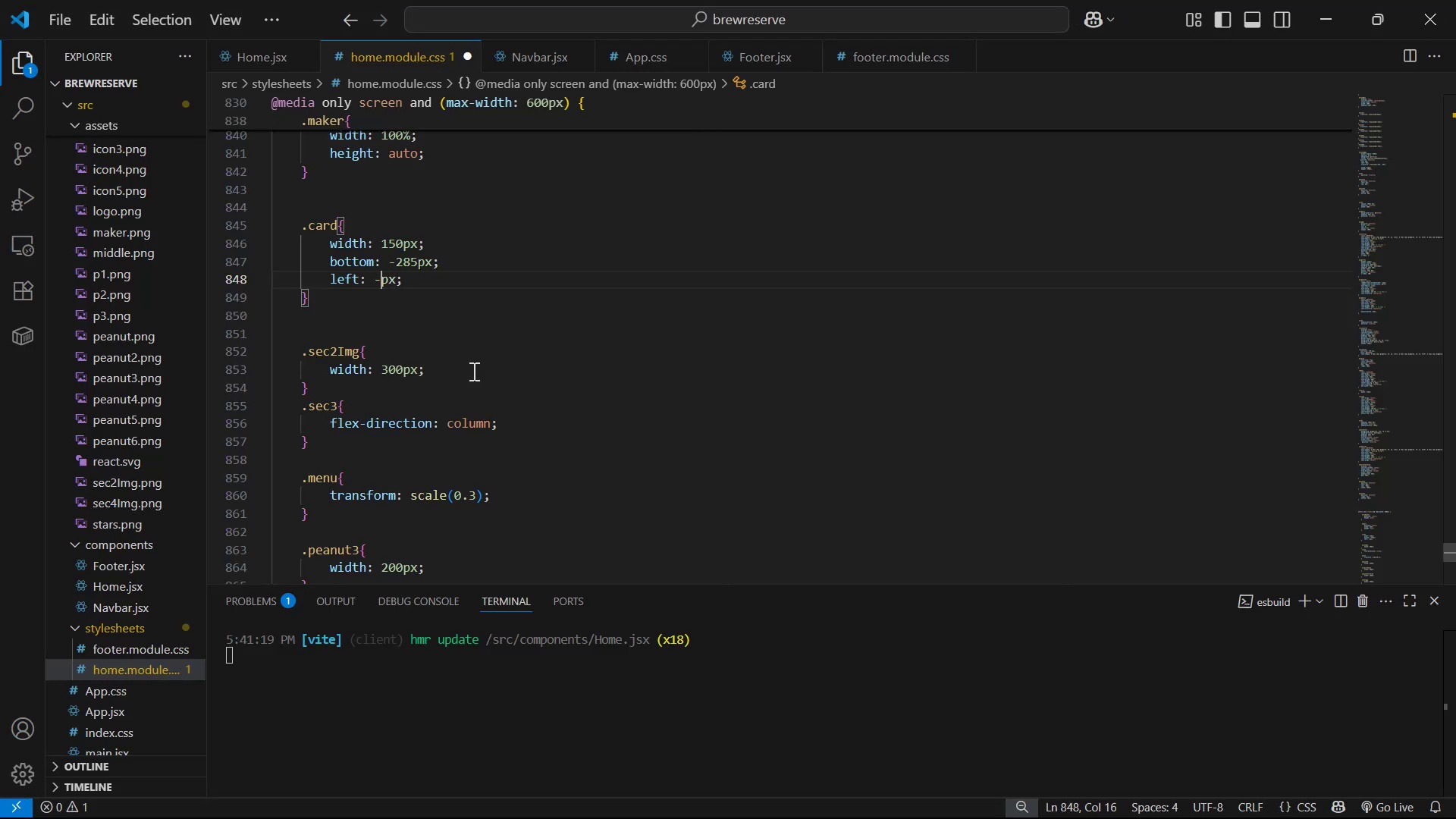 
key(5)
 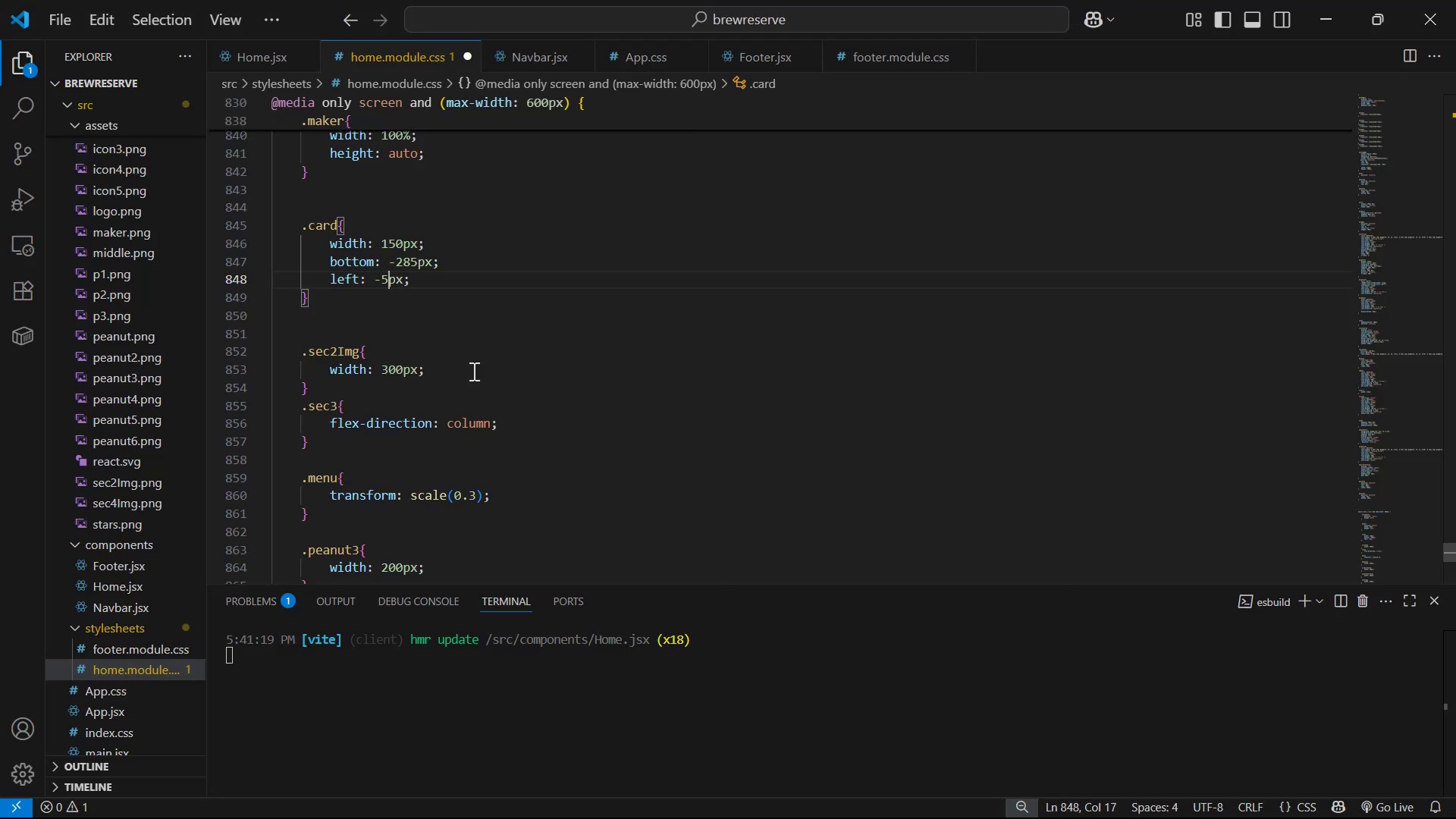 
key(Control+ControlLeft)
 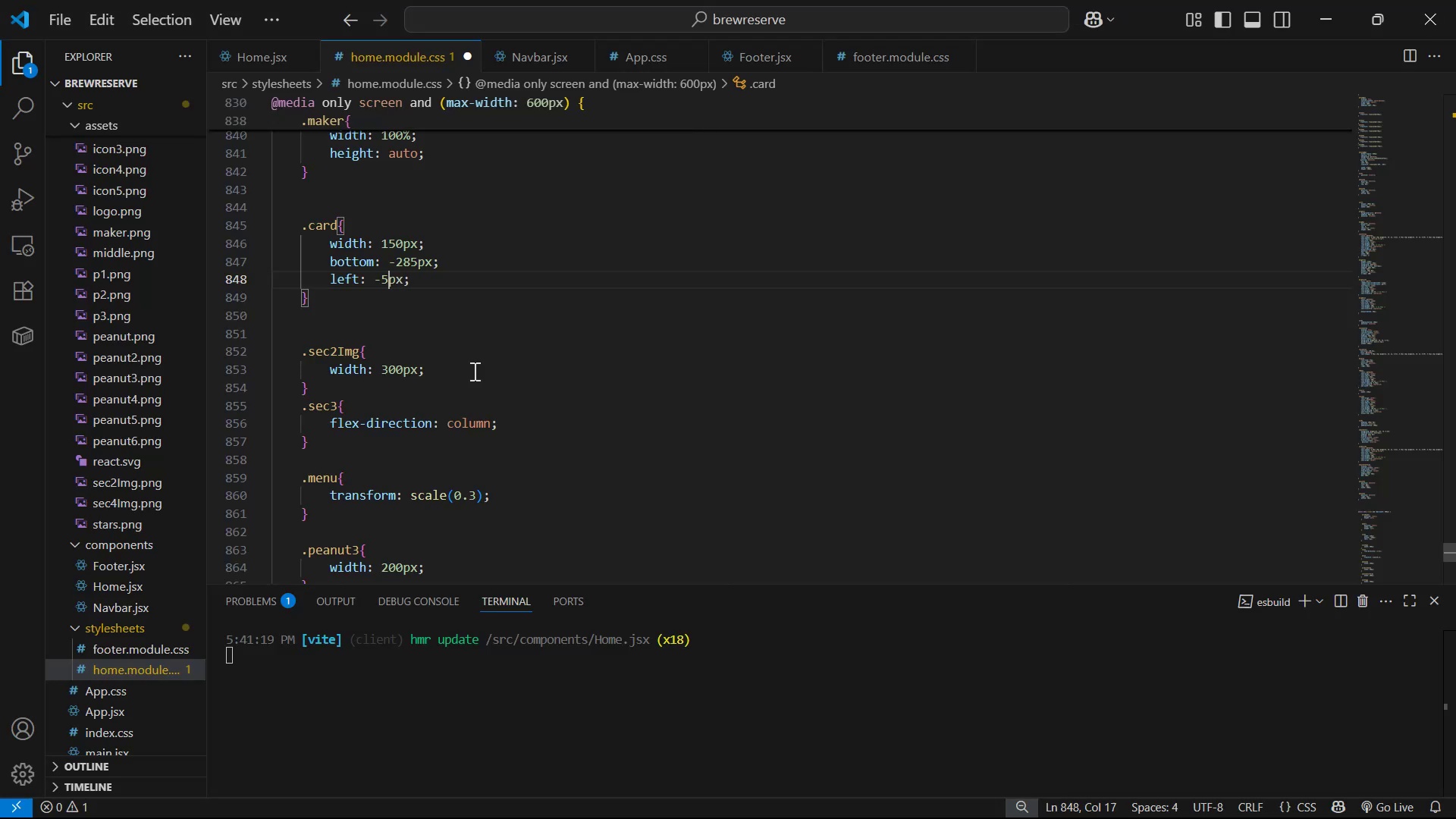 
key(Control+S)
 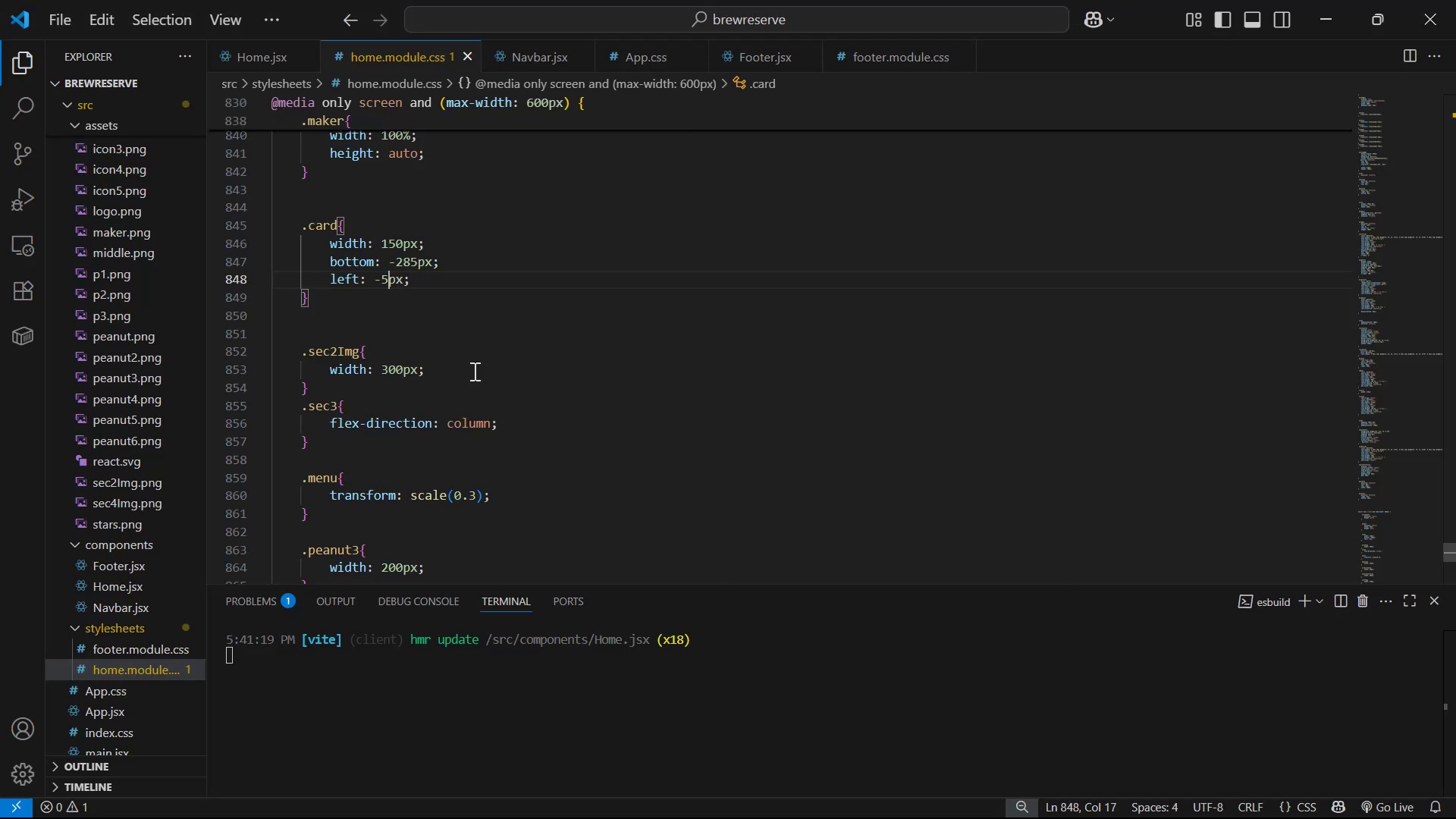 
key(Alt+AltLeft)
 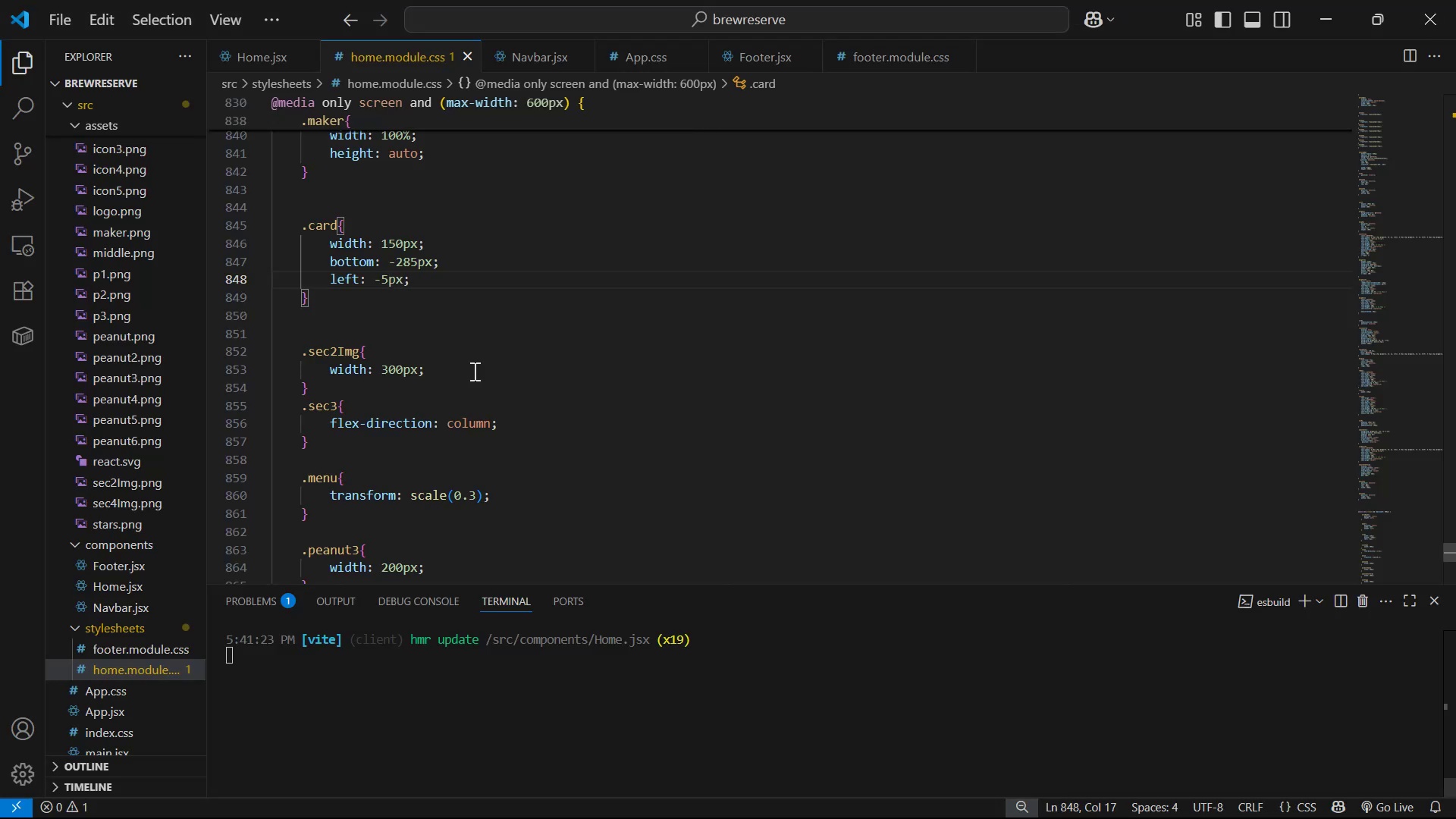 
key(Alt+Tab)
 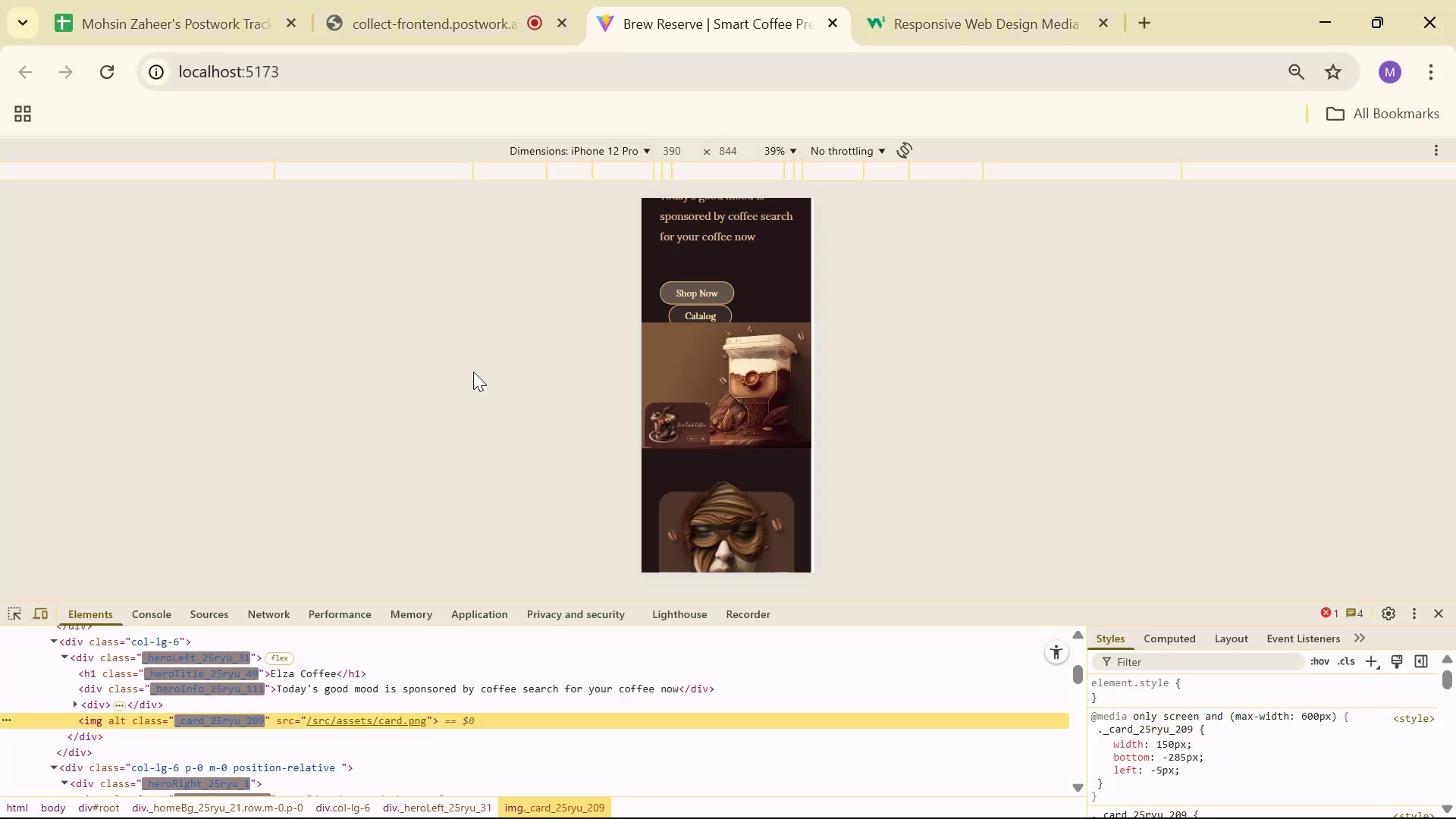 
key(Alt+AltLeft)
 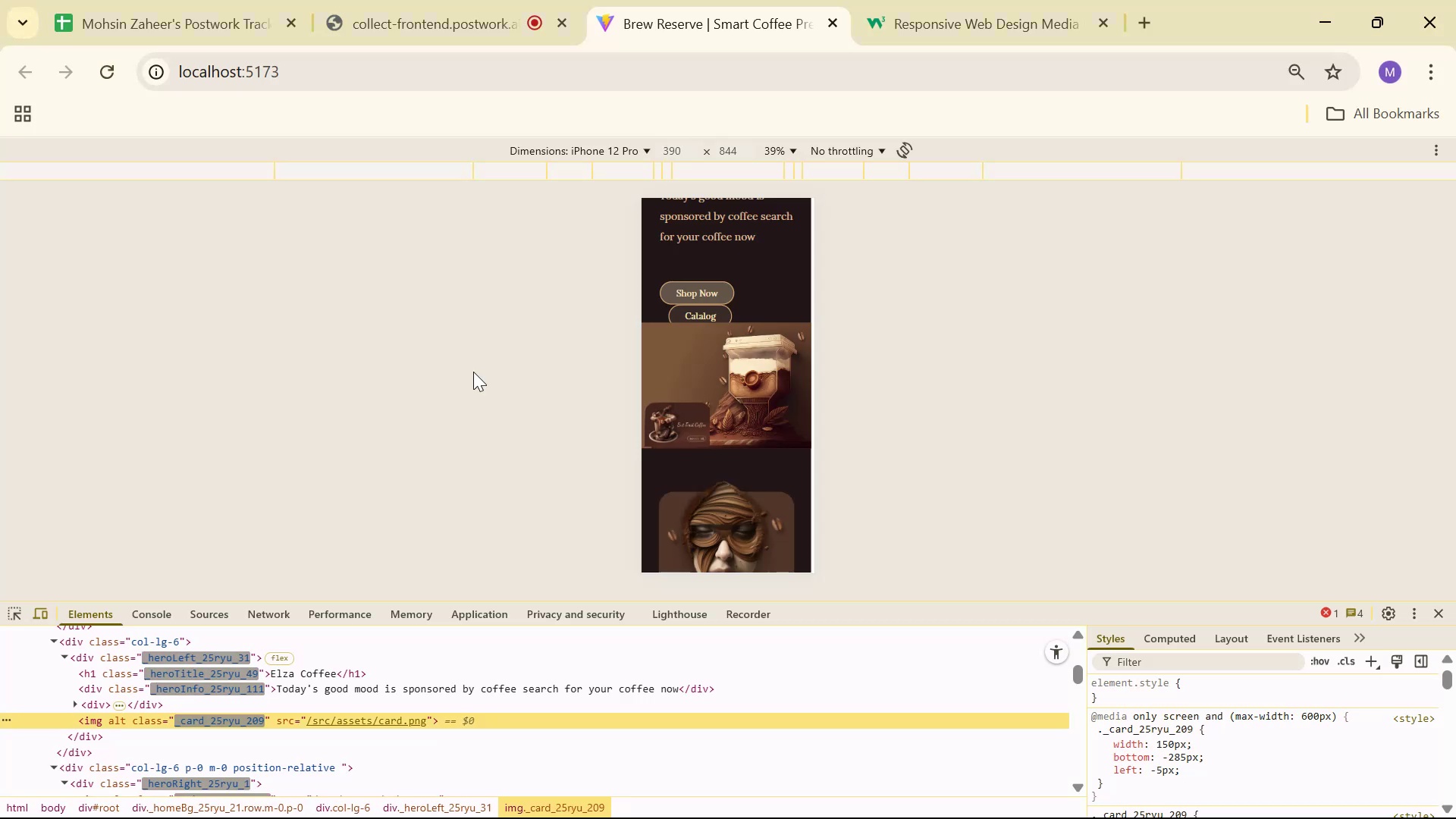 
key(Tab)
key(Backspace)
key(Backspace)
type(90)
 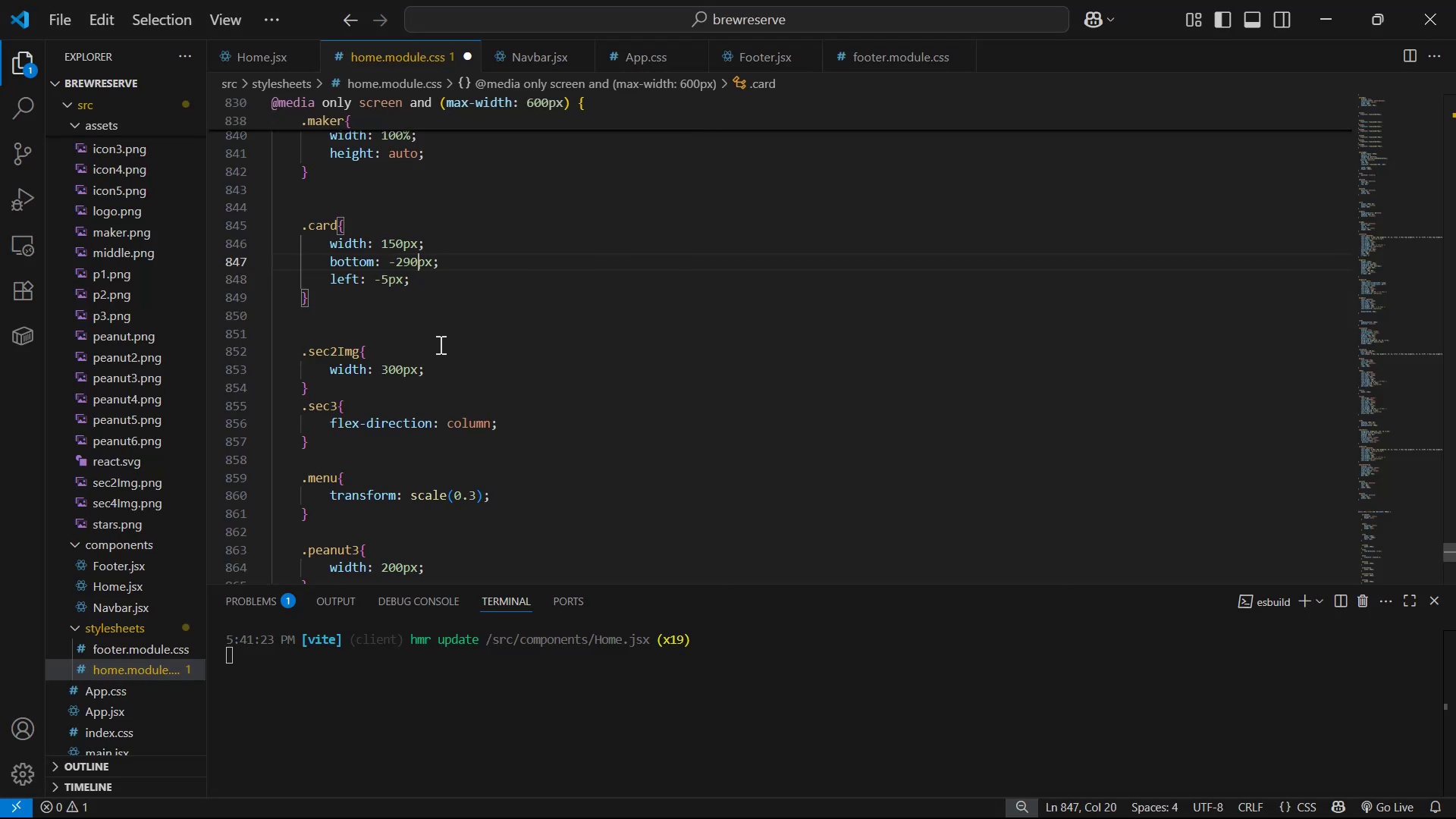 
key(Control+ControlLeft)
 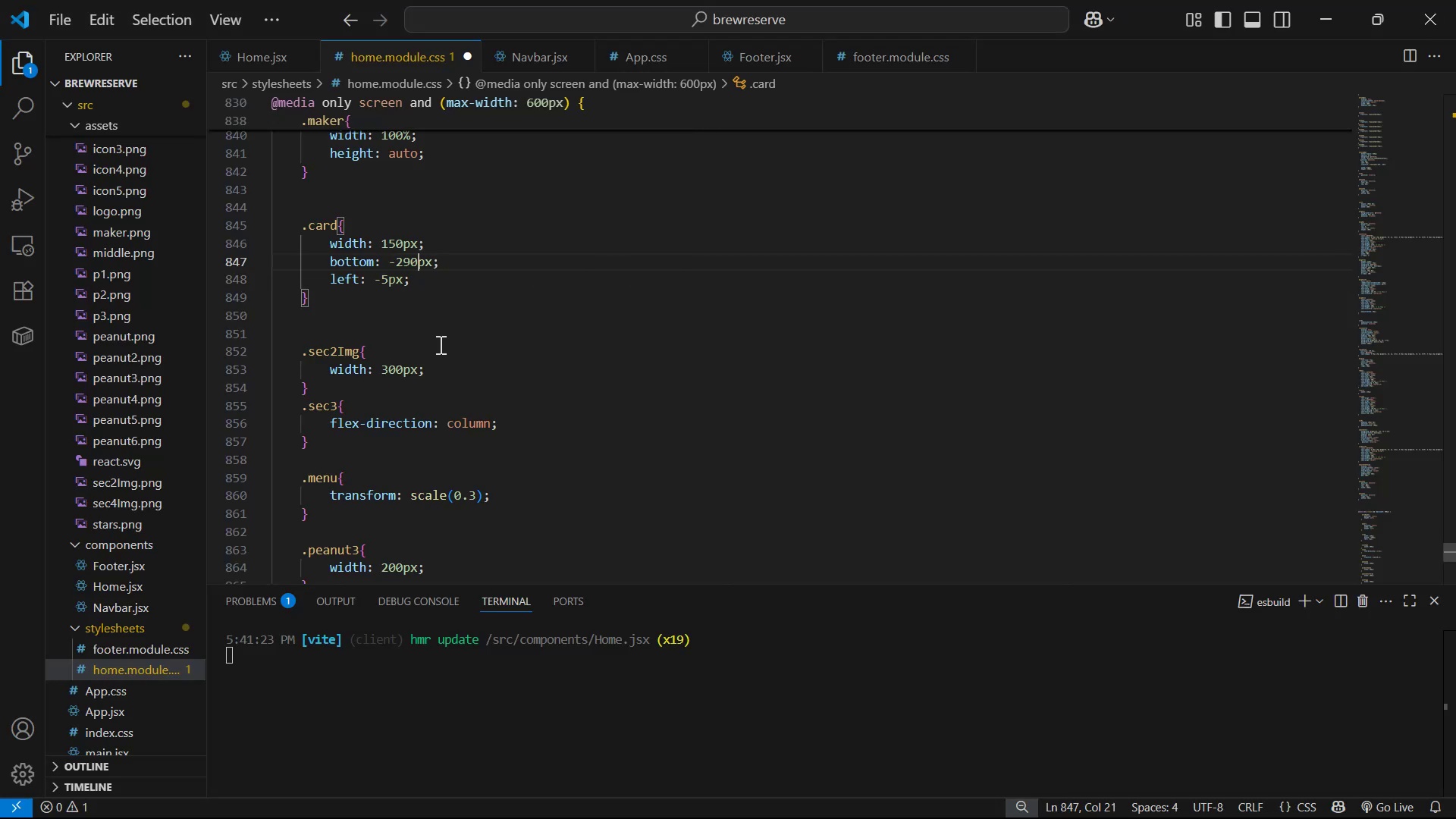 
key(Control+S)
 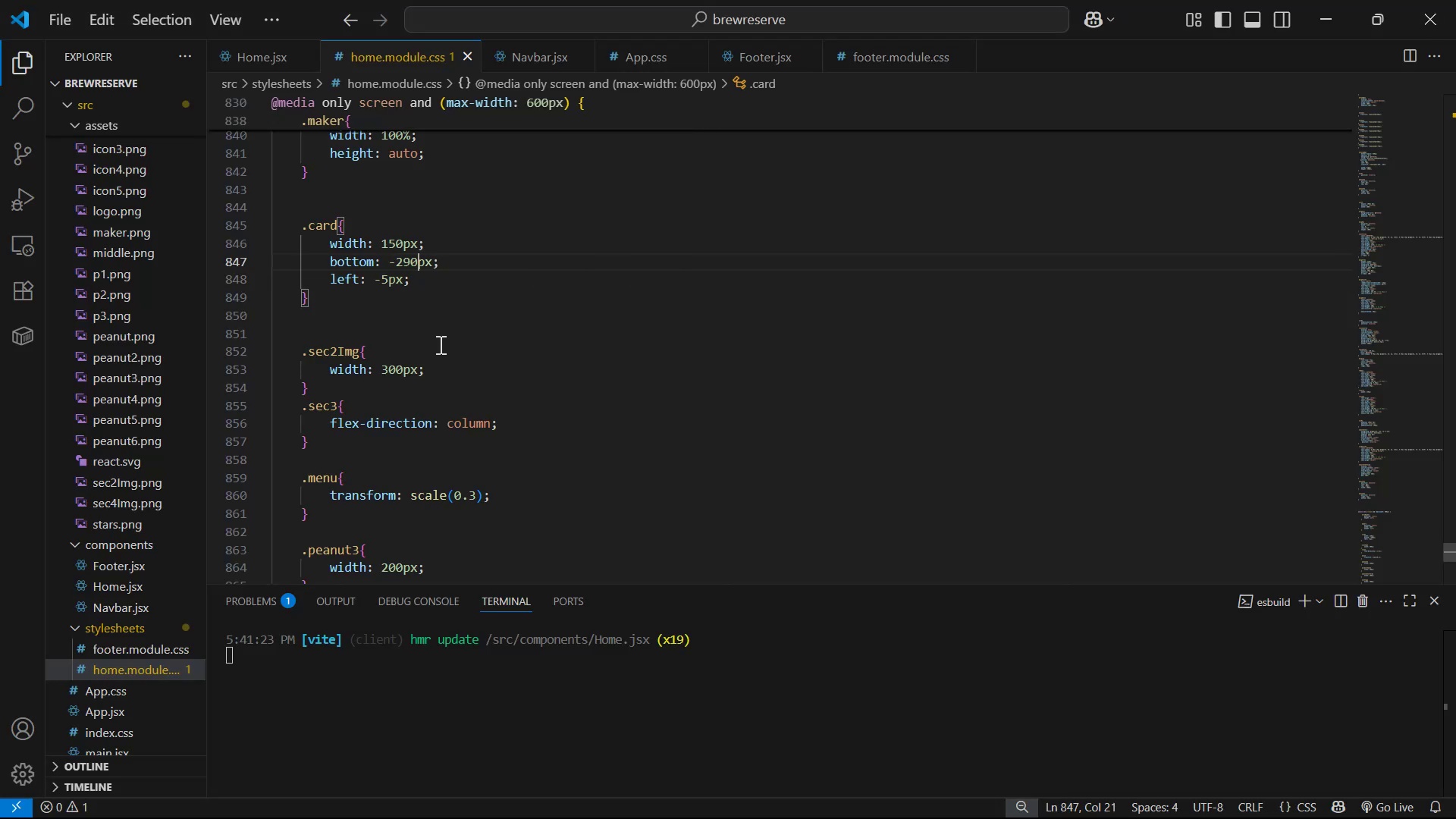 
key(Alt+AltLeft)
 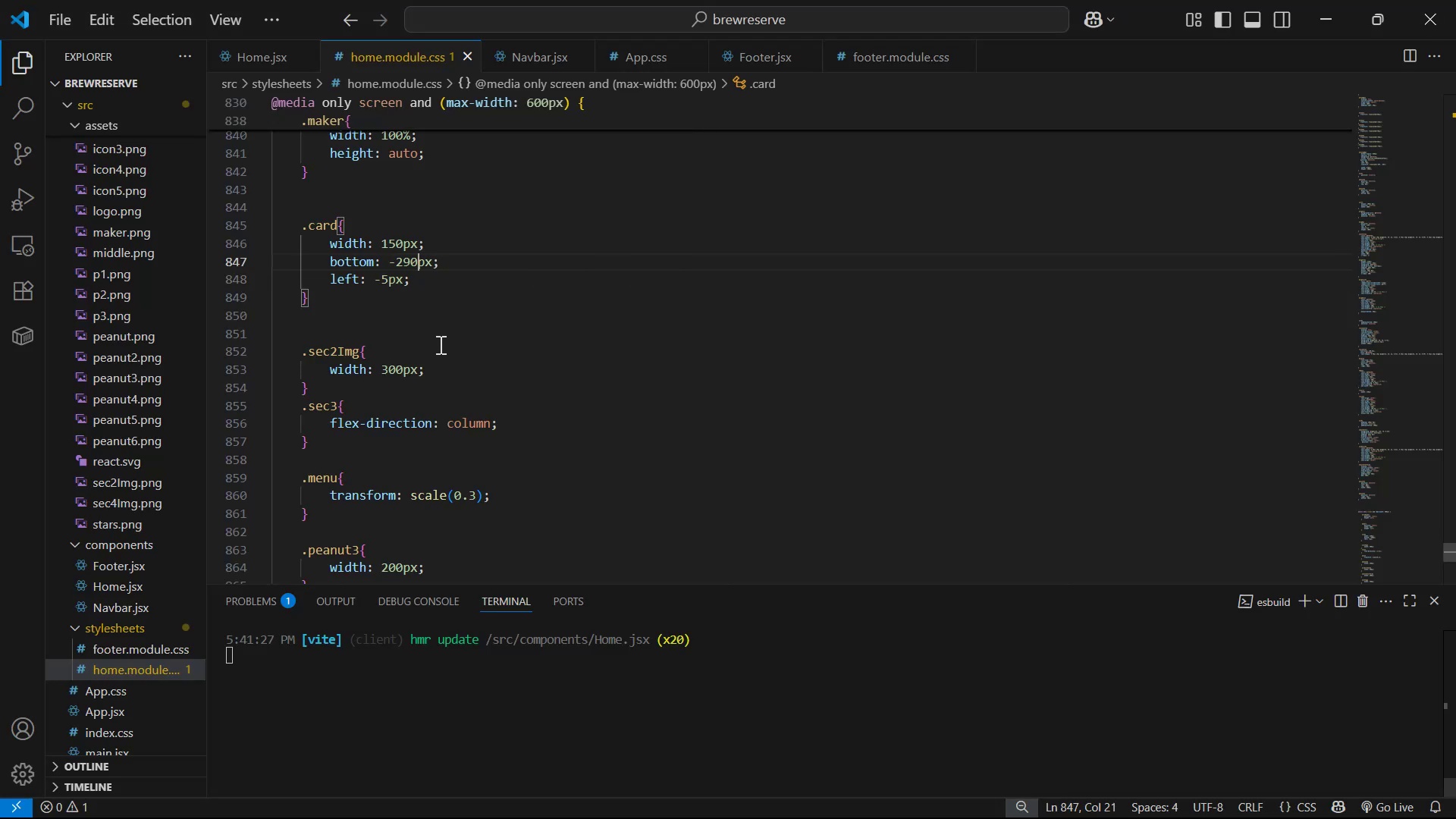 
key(Alt+Tab)
 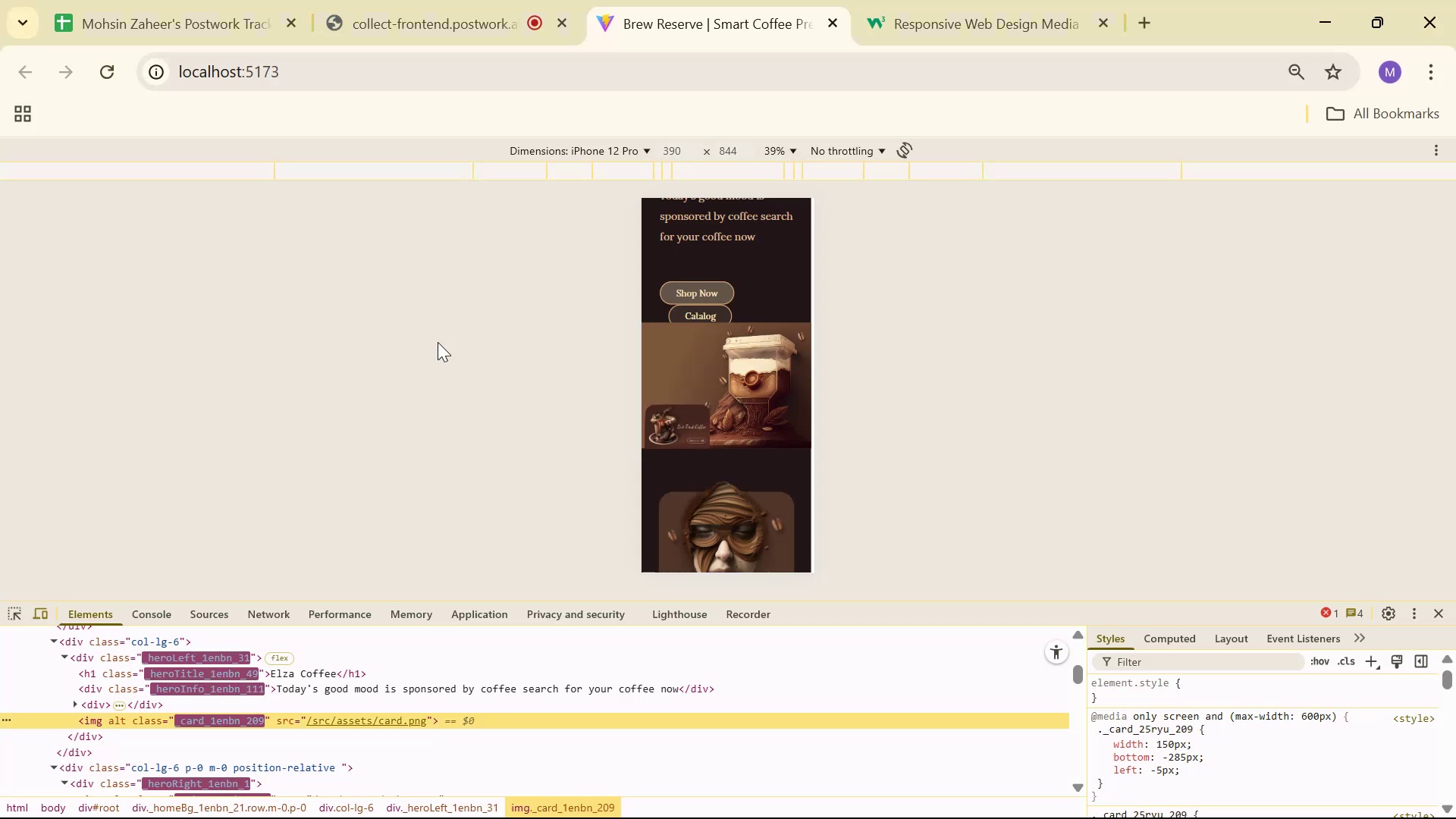 
key(Alt+AltLeft)
 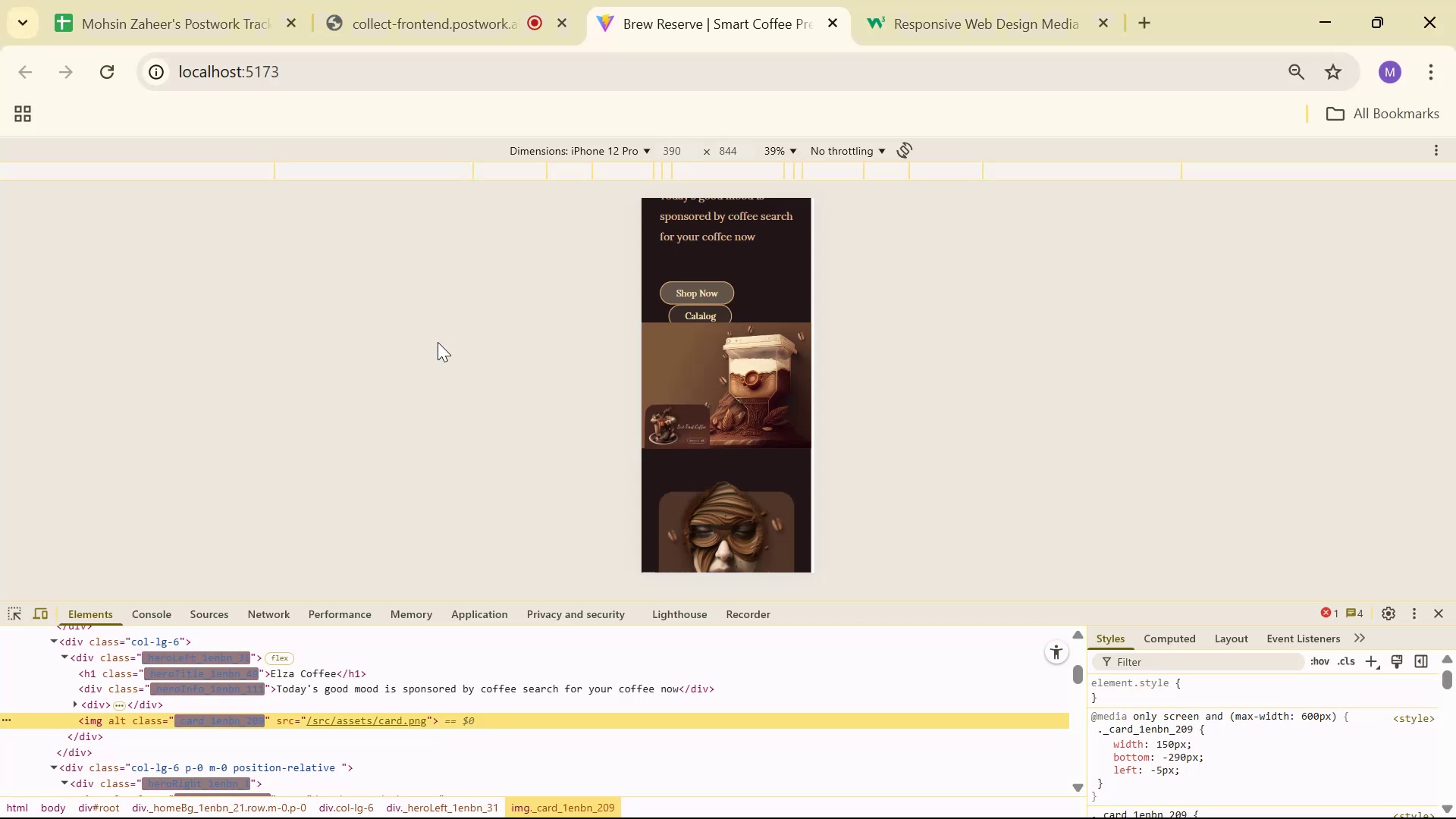 
key(Tab)
key(Backspace)
key(Backspace)
type(88)
 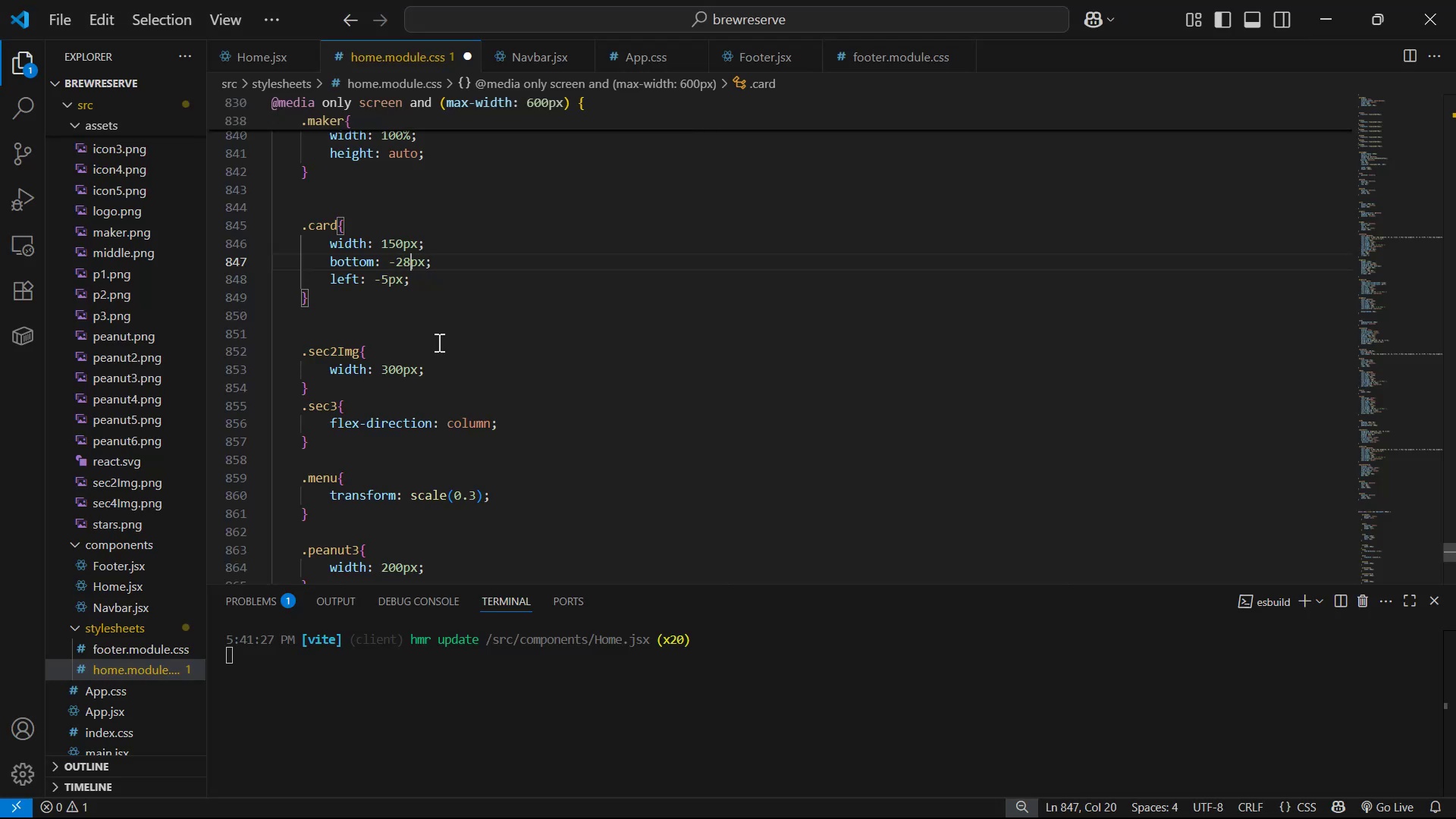 
key(Control+ControlLeft)
 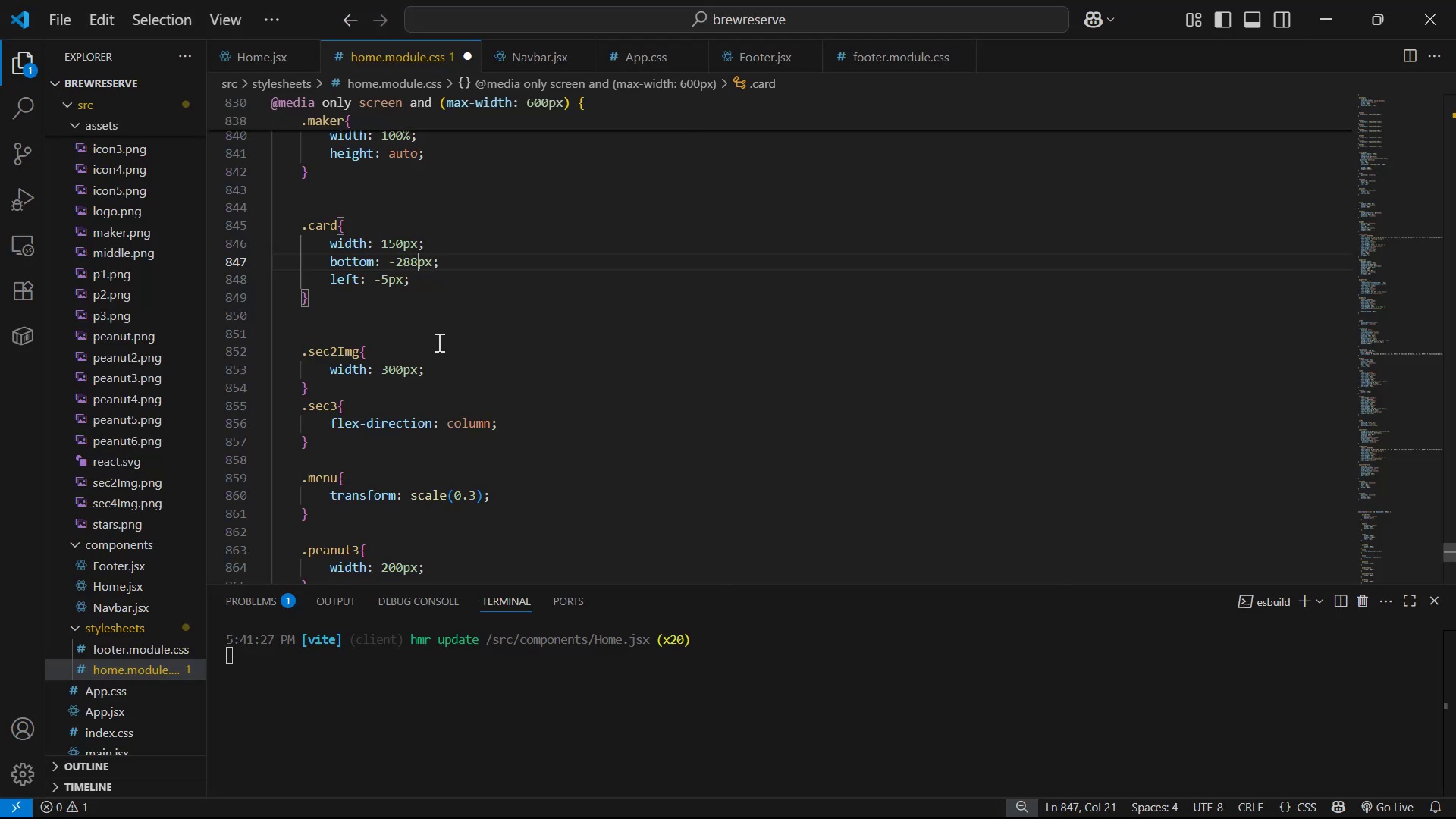 
key(Control+S)
 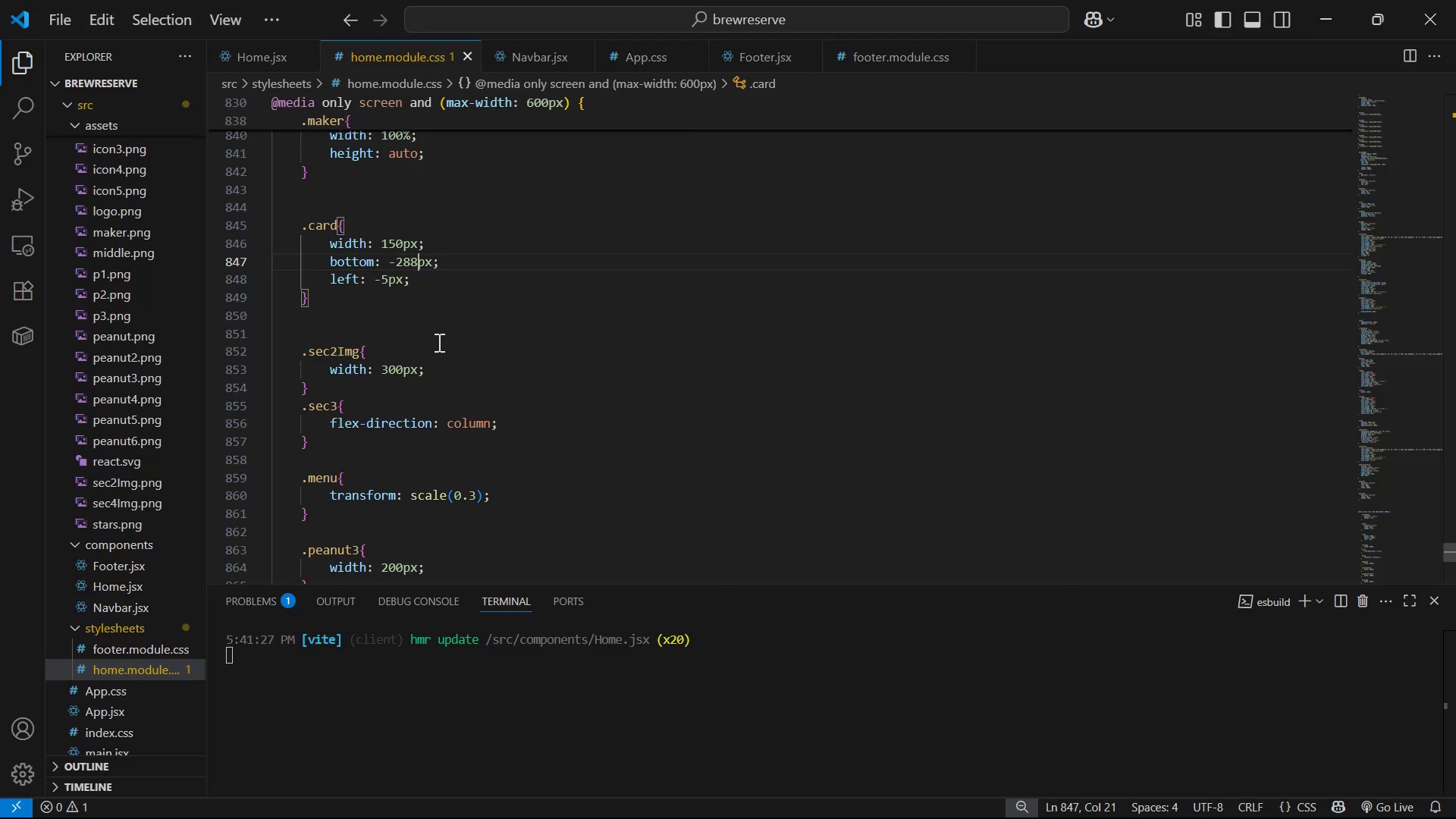 
key(Alt+AltLeft)
 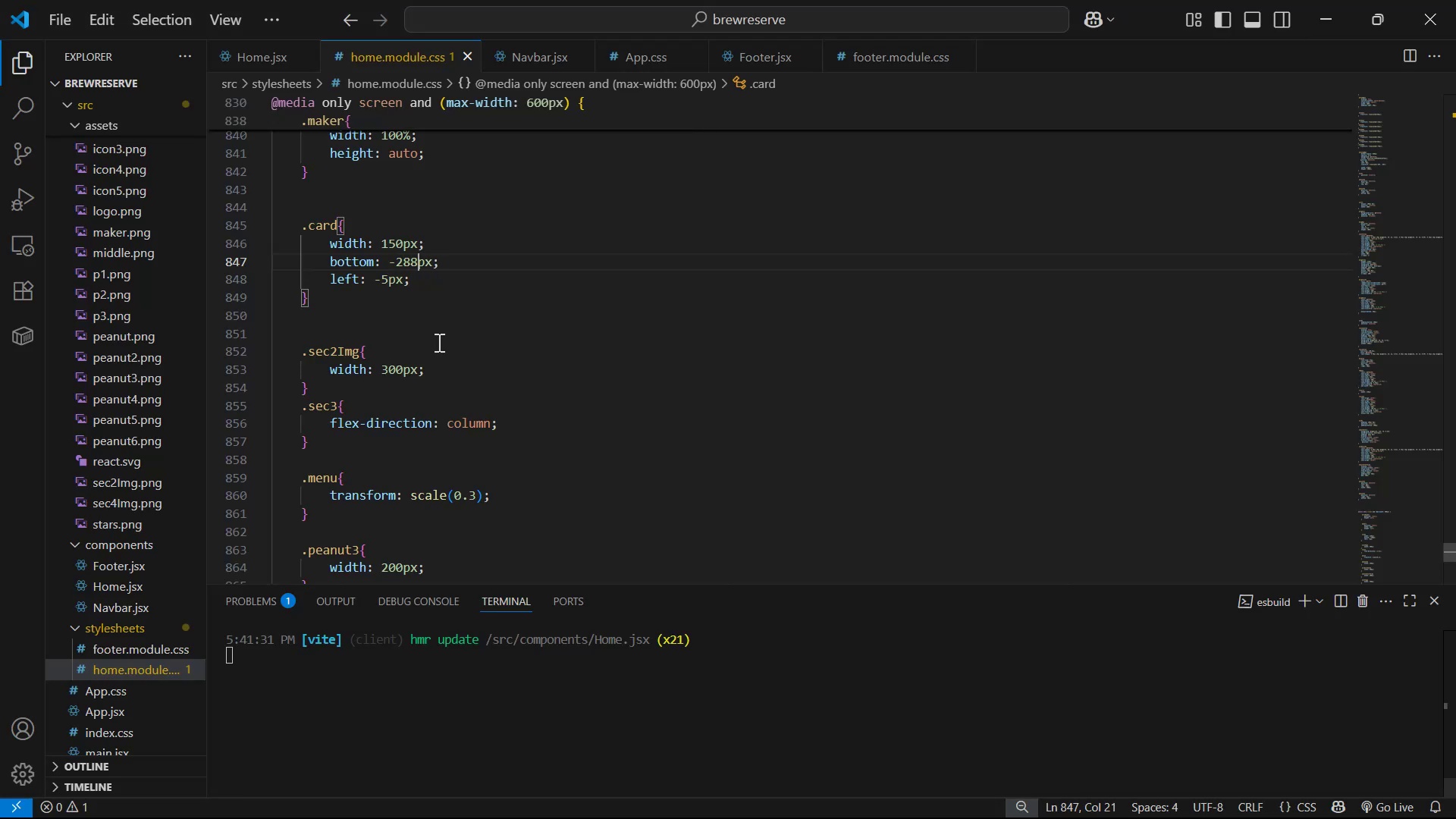 
key(Alt+Tab)
 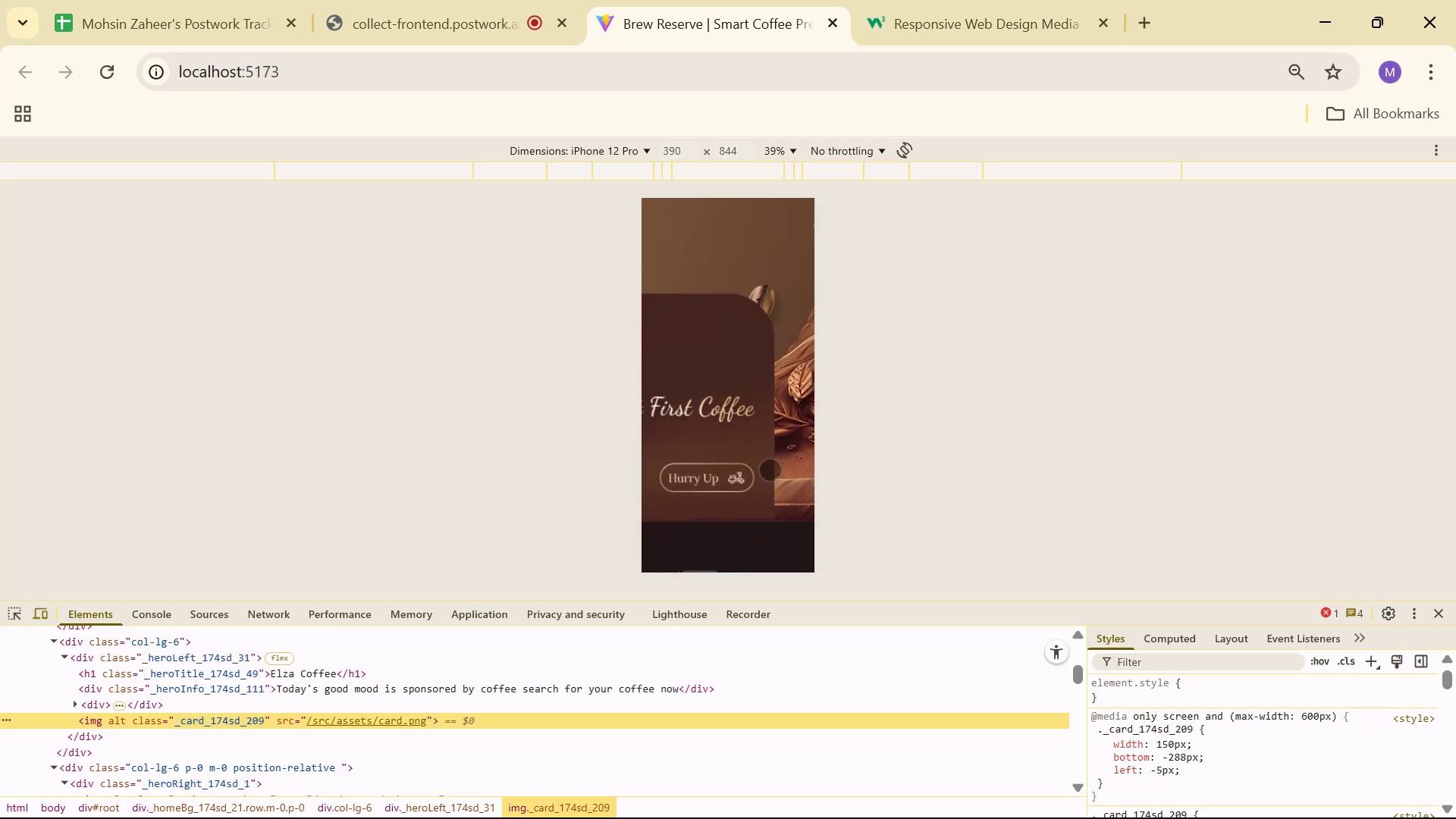 
wait(9.64)
 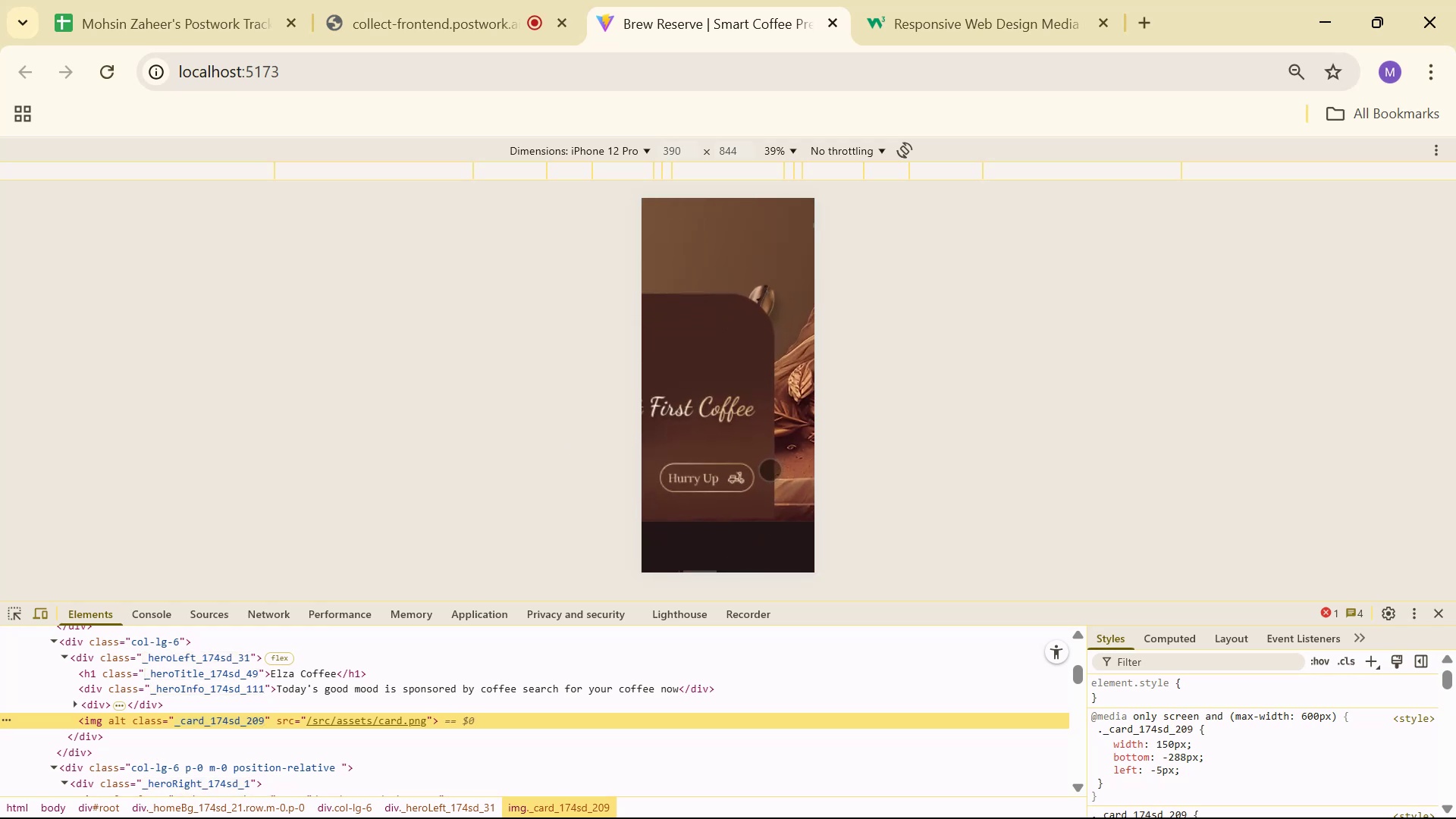 
key(Alt+AltLeft)
 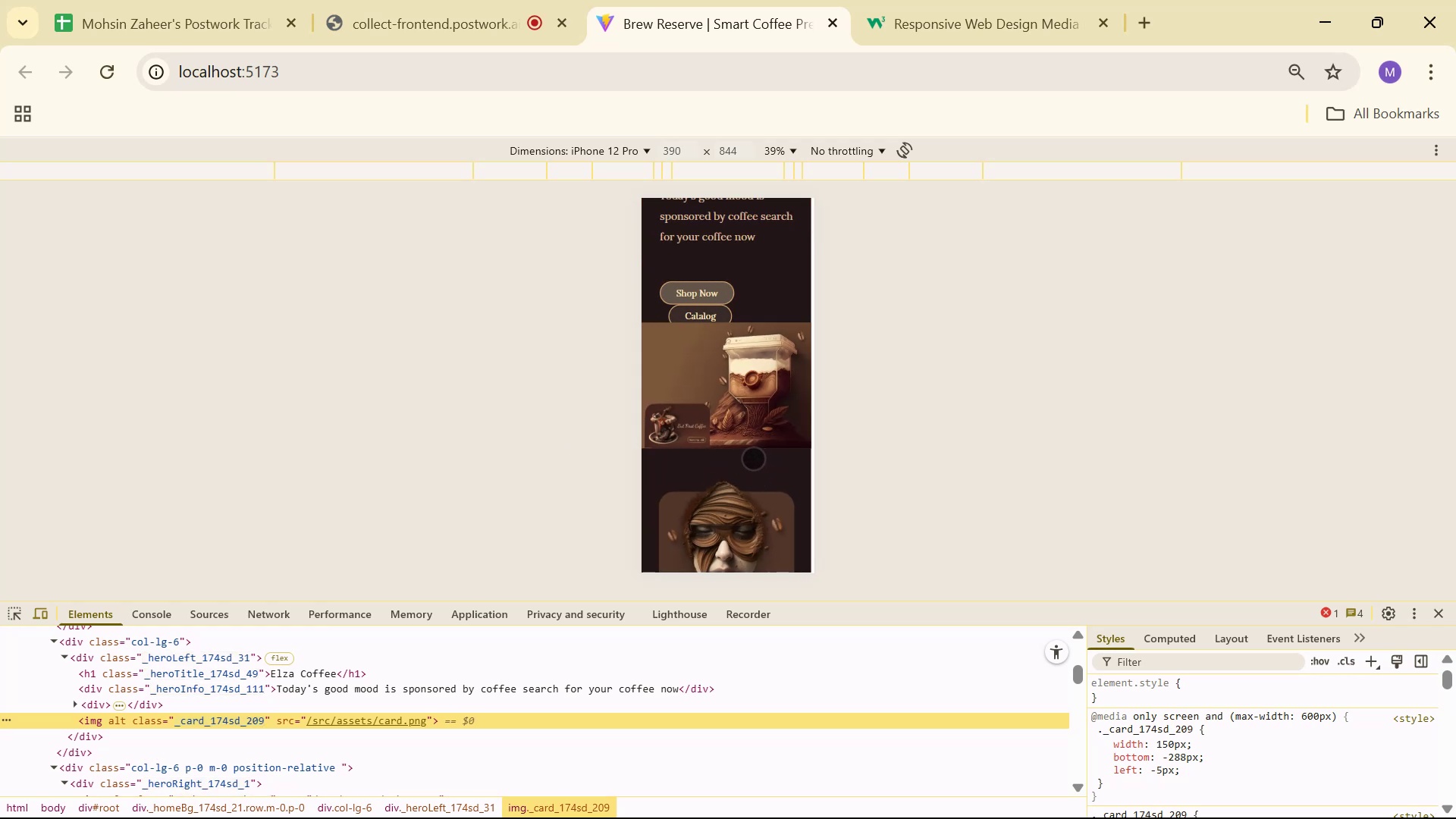 
key(Alt+Tab)
 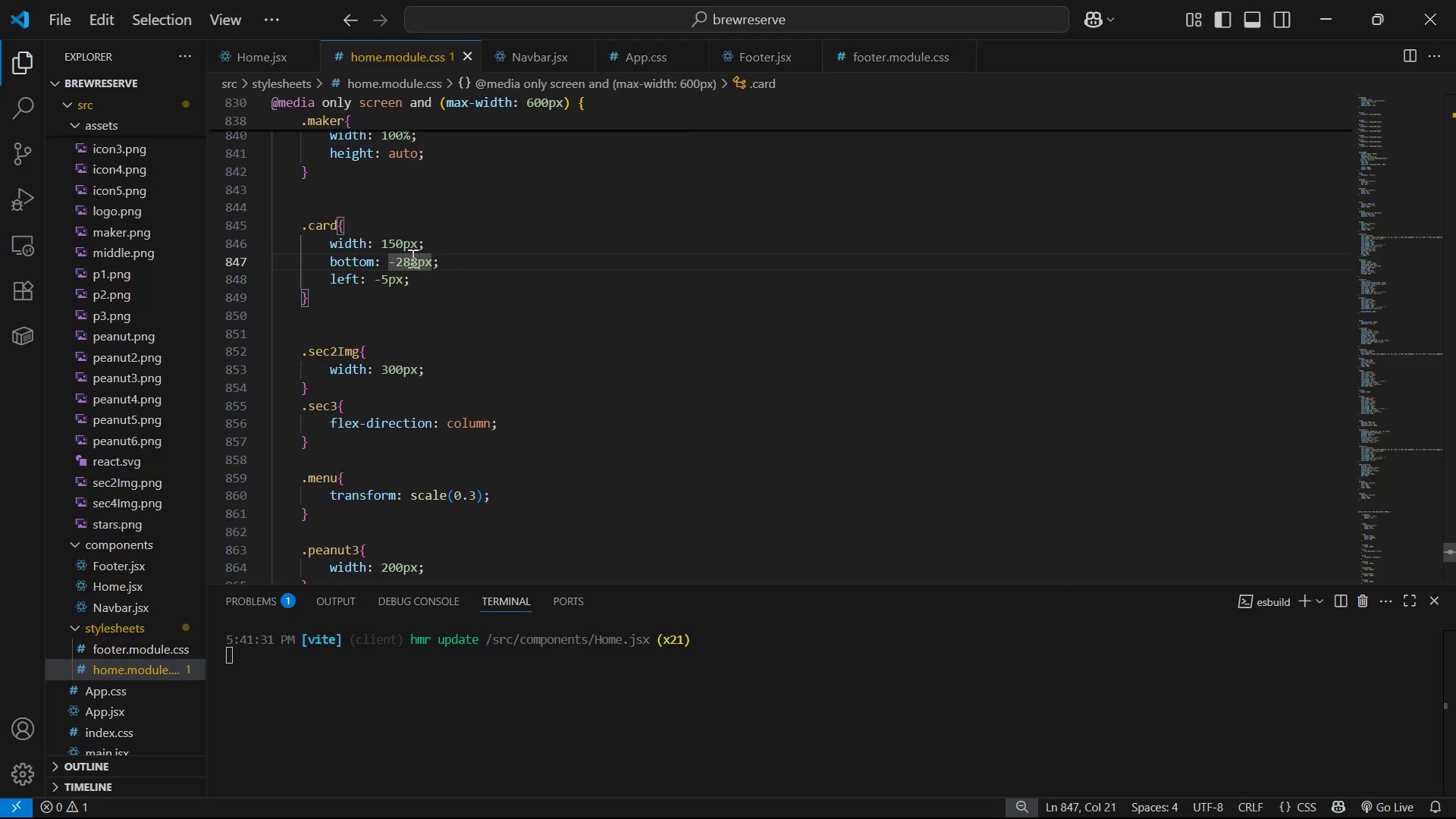 
left_click([397, 246])
 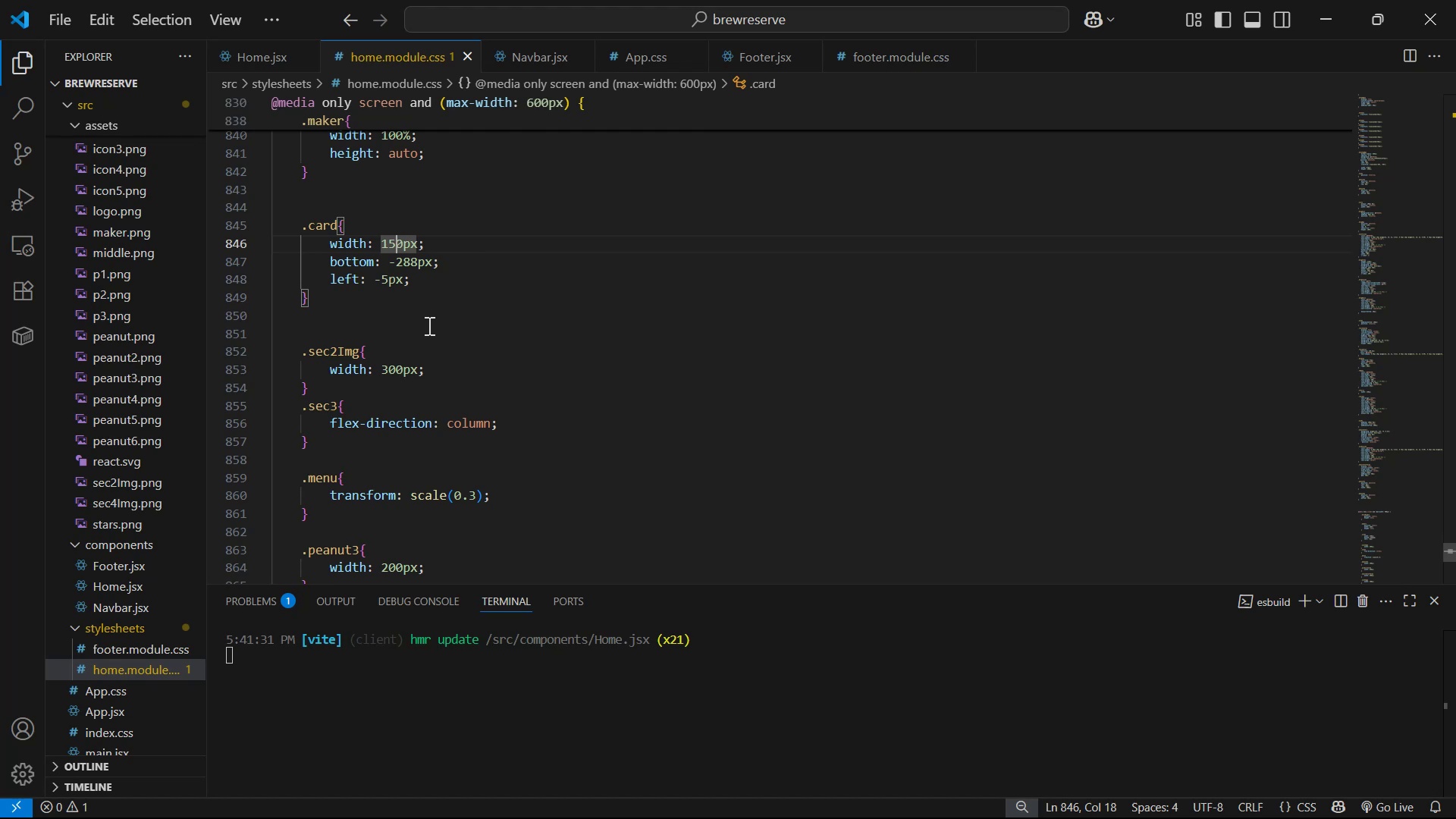 
key(Backspace)
 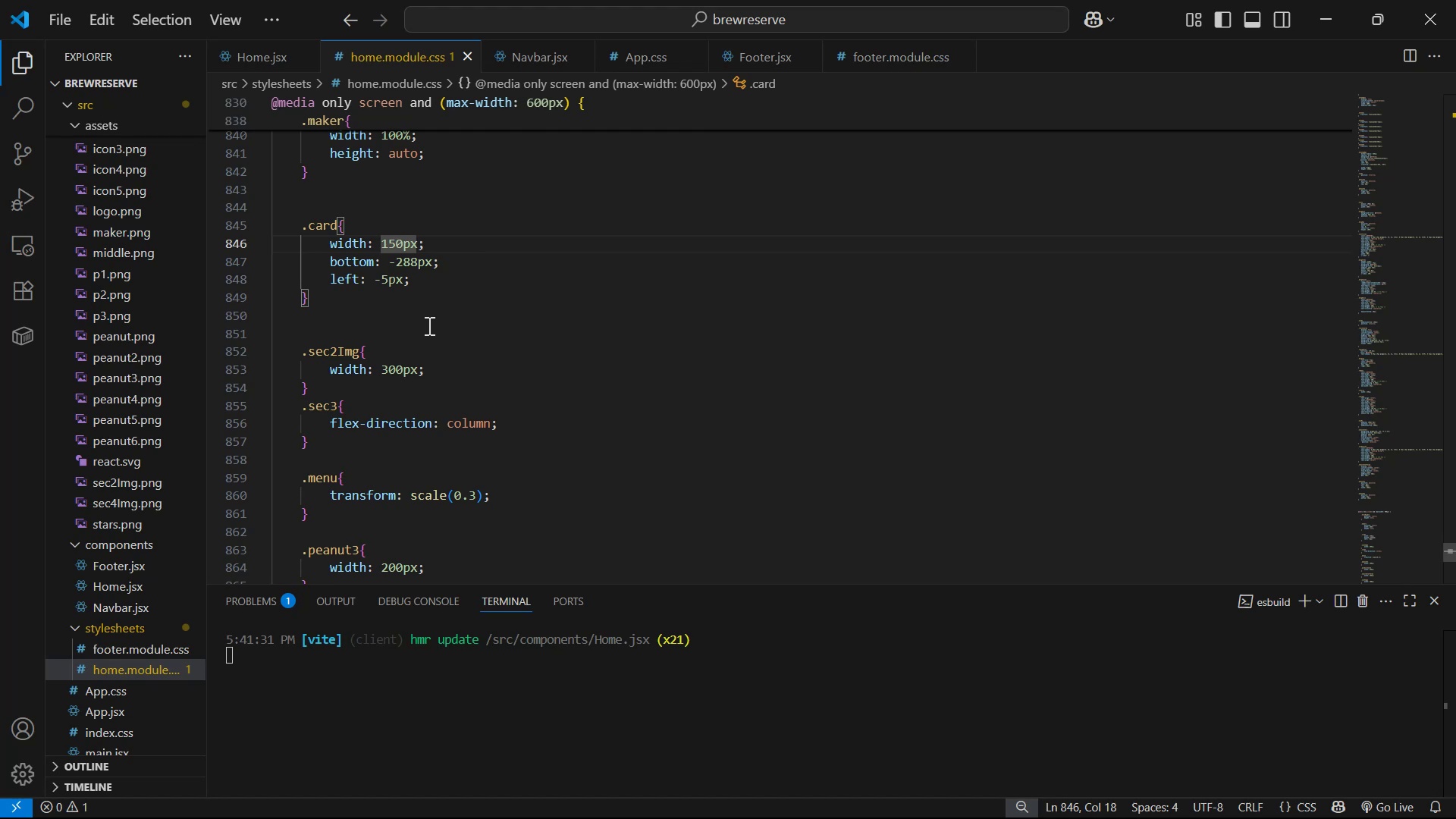 
key(2)
 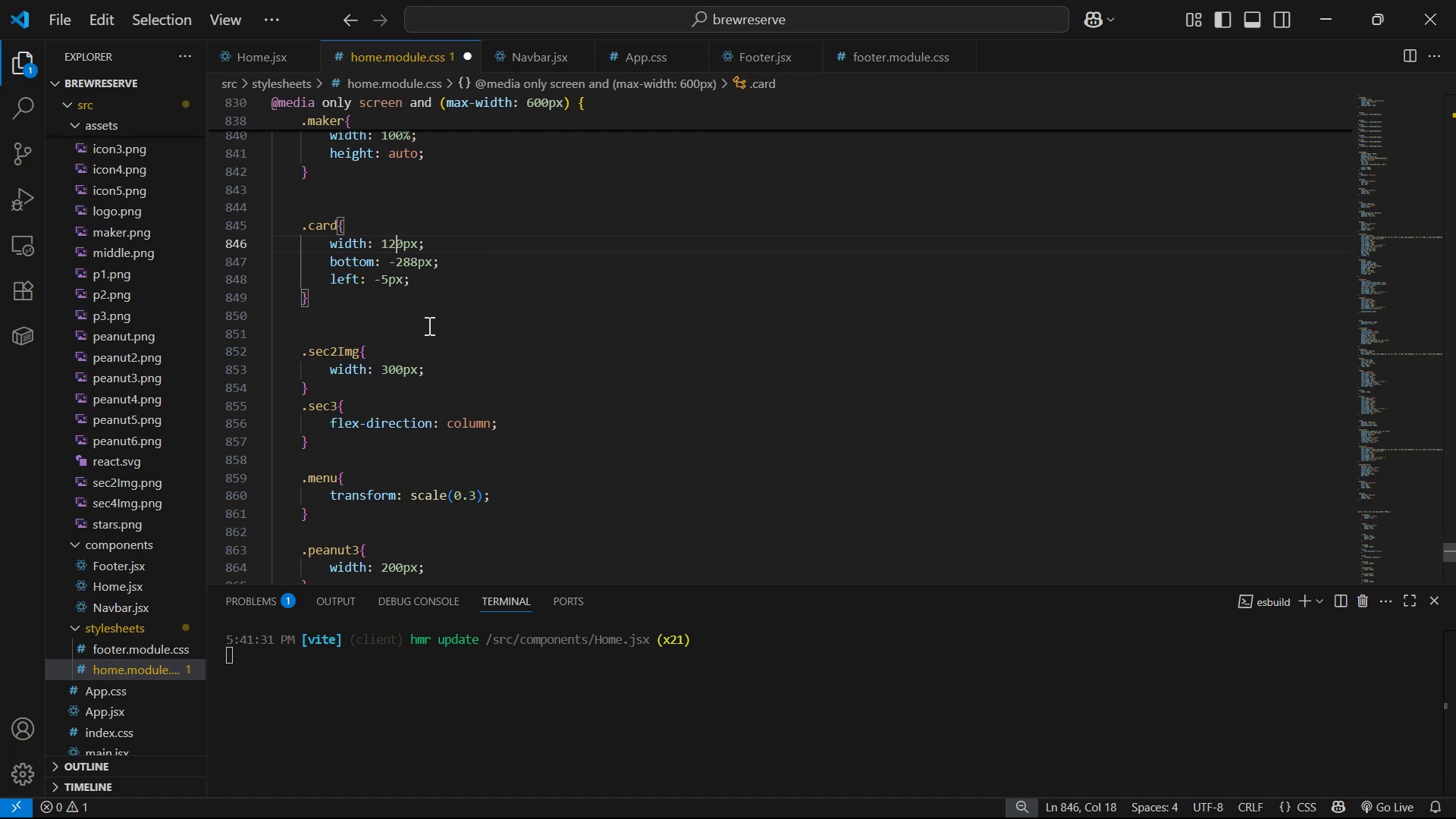 
key(Control+S)
 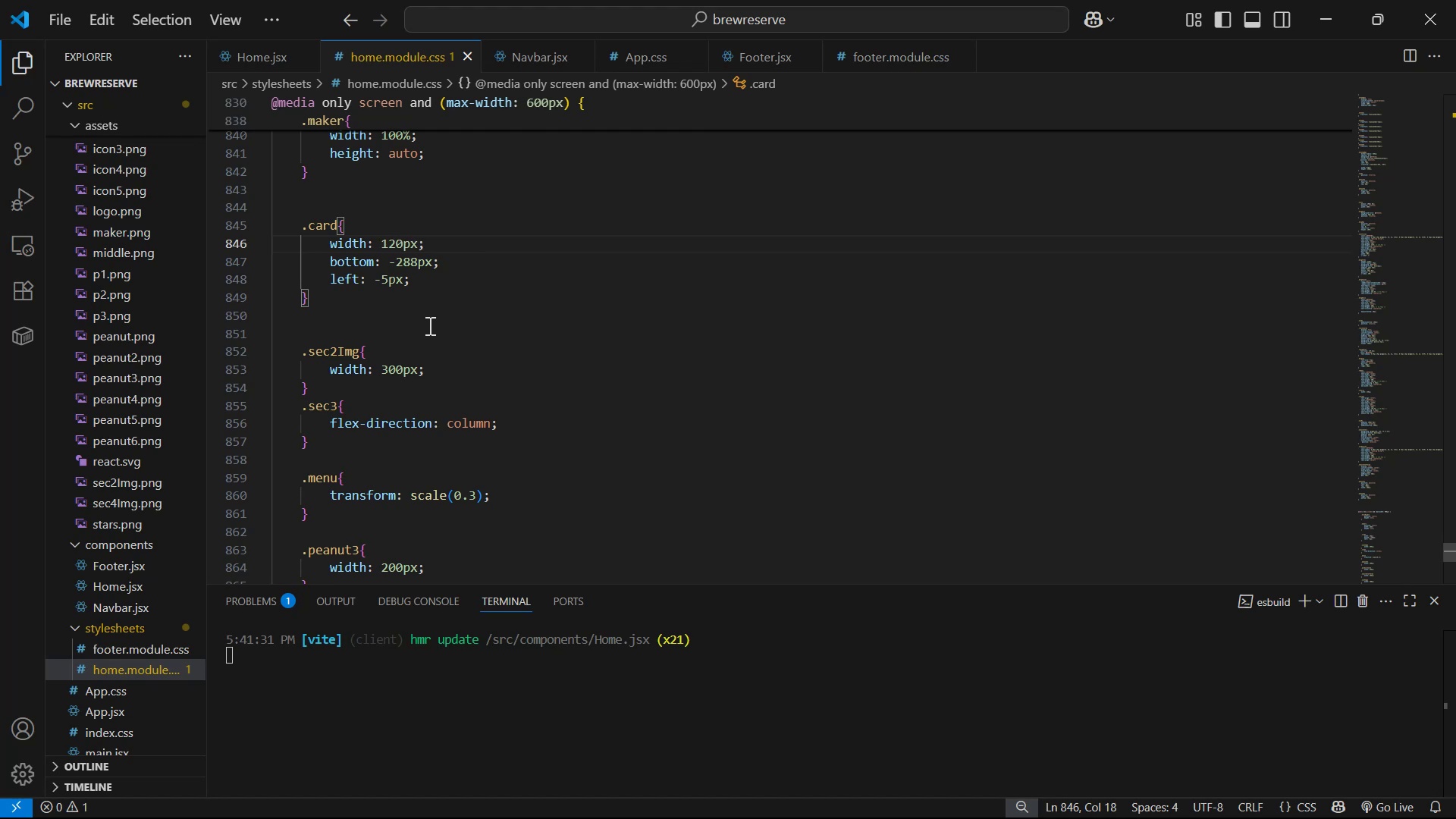 
key(Alt+AltLeft)
 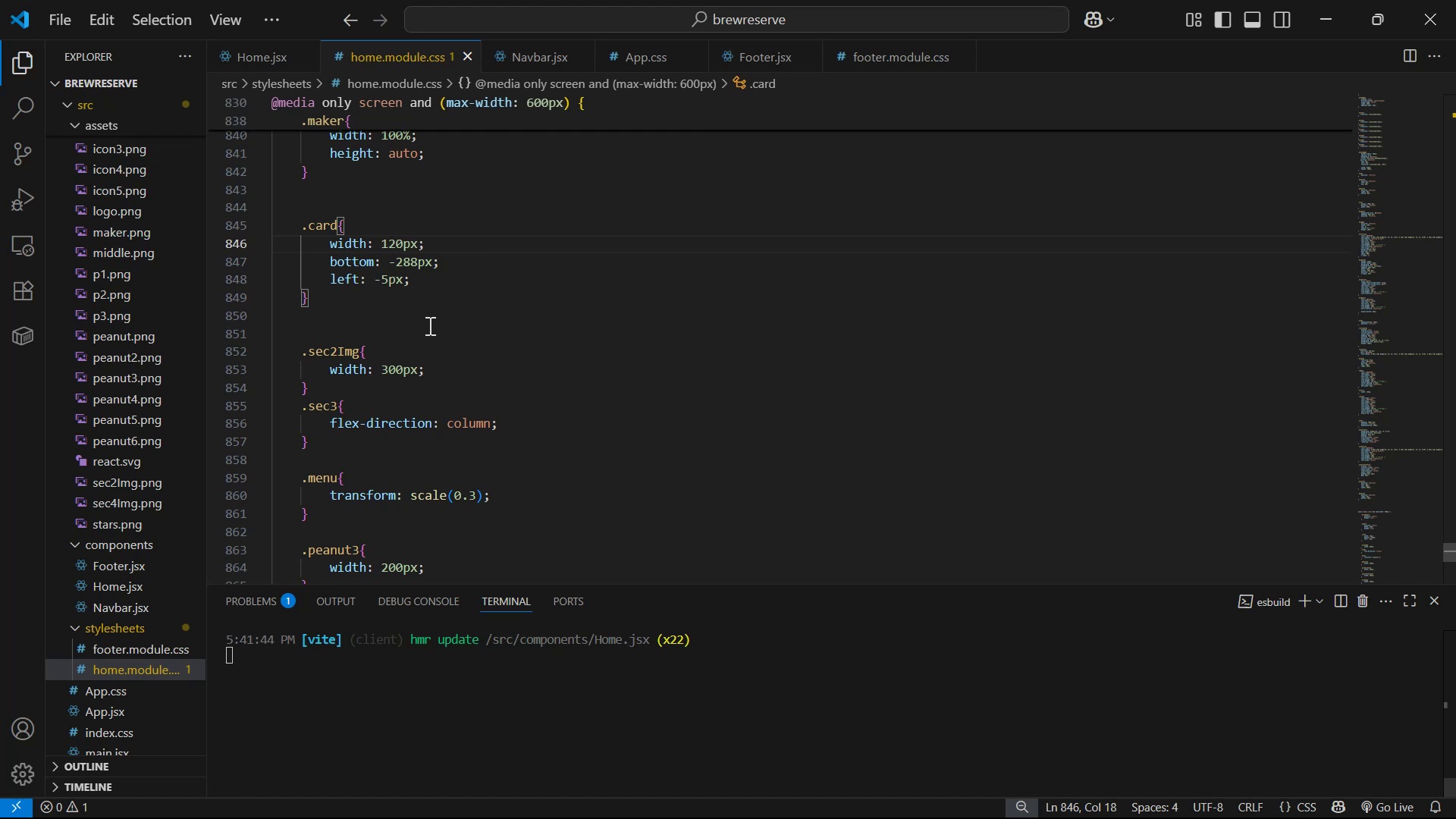 
key(Alt+Tab)
 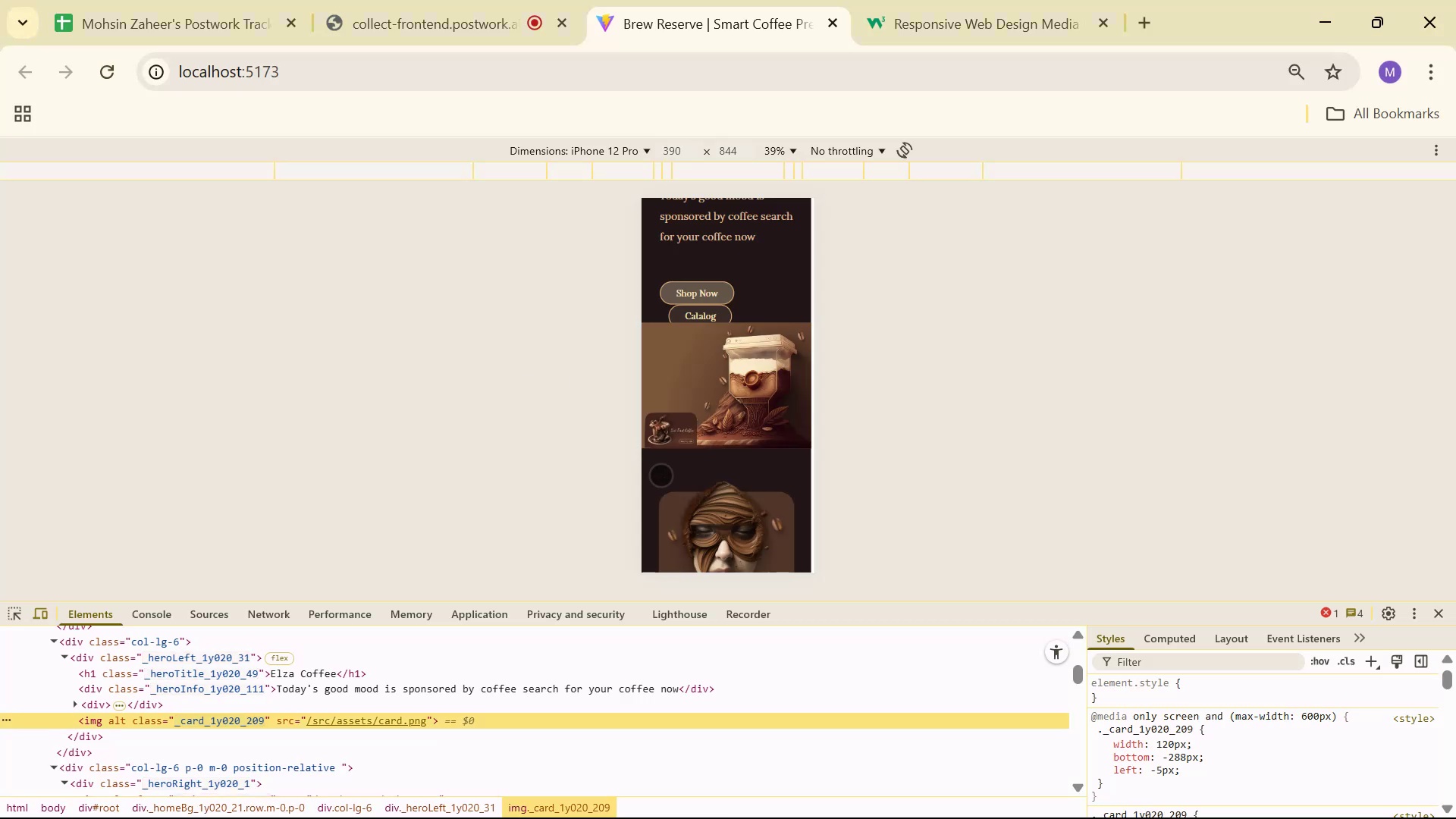 
scroll: coordinate [747, 491], scroll_direction: up, amount: 1.0
 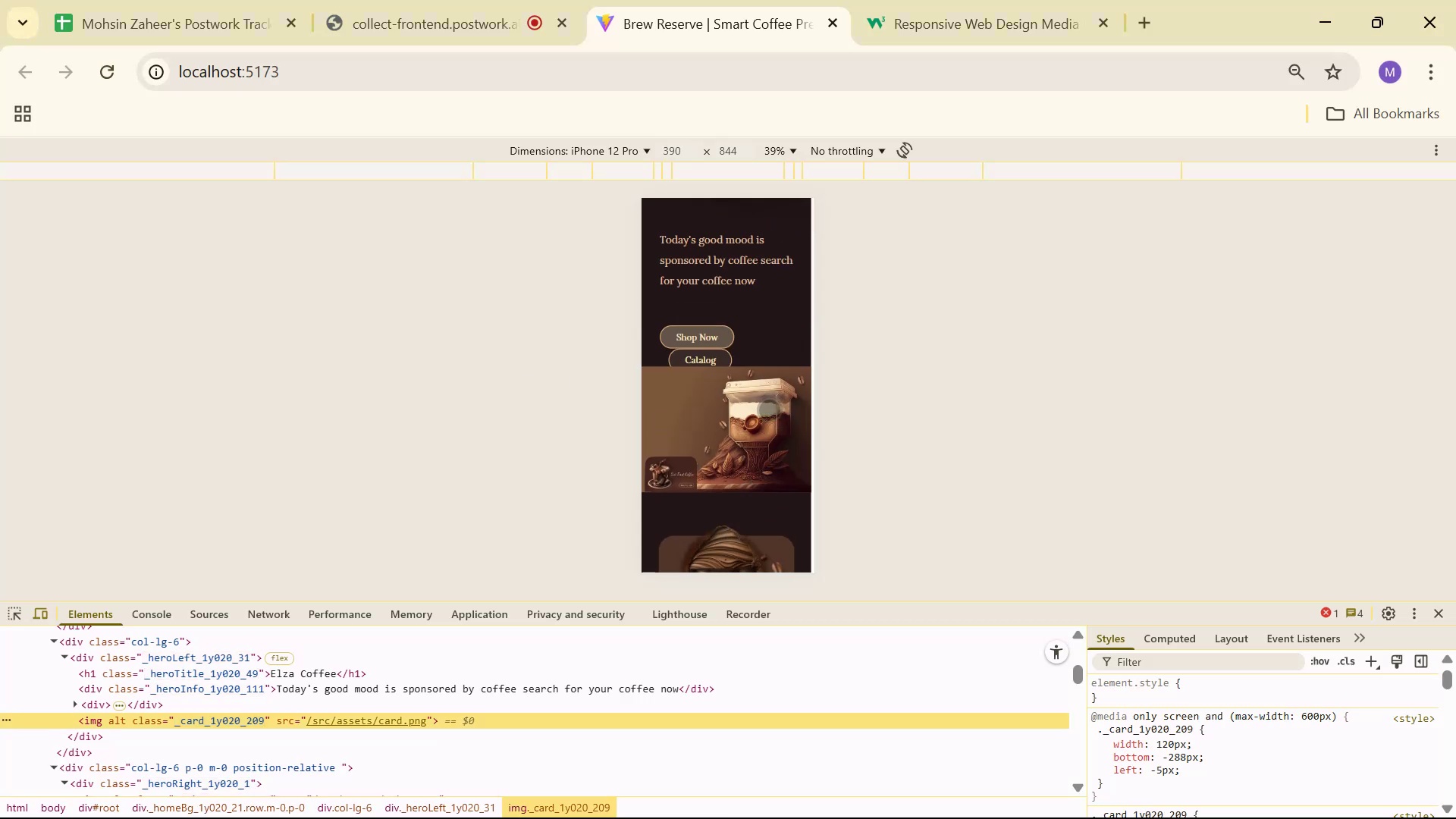 
wait(5.09)
 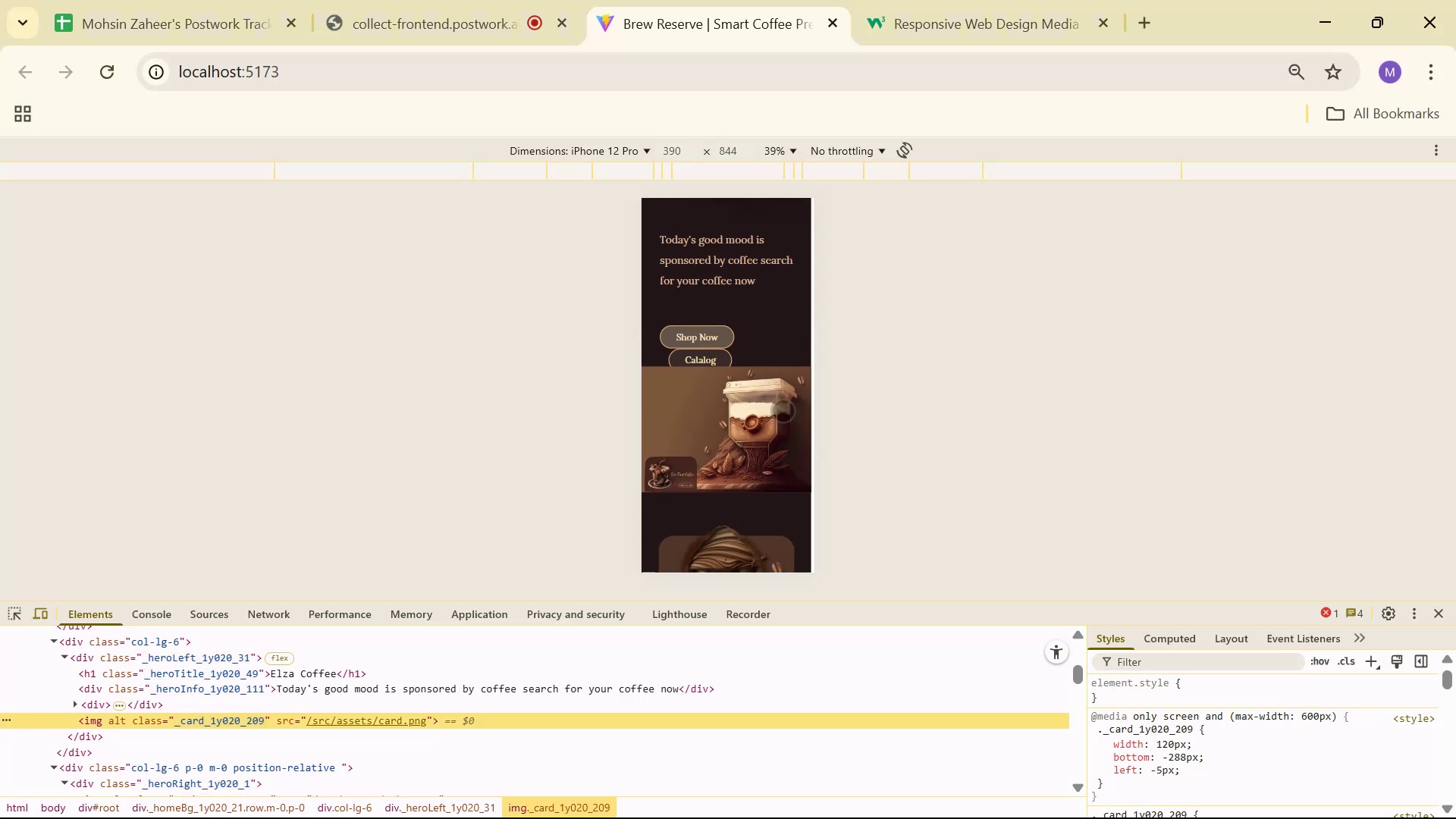 
scroll: coordinate [796, 427], scroll_direction: up, amount: 5.0
 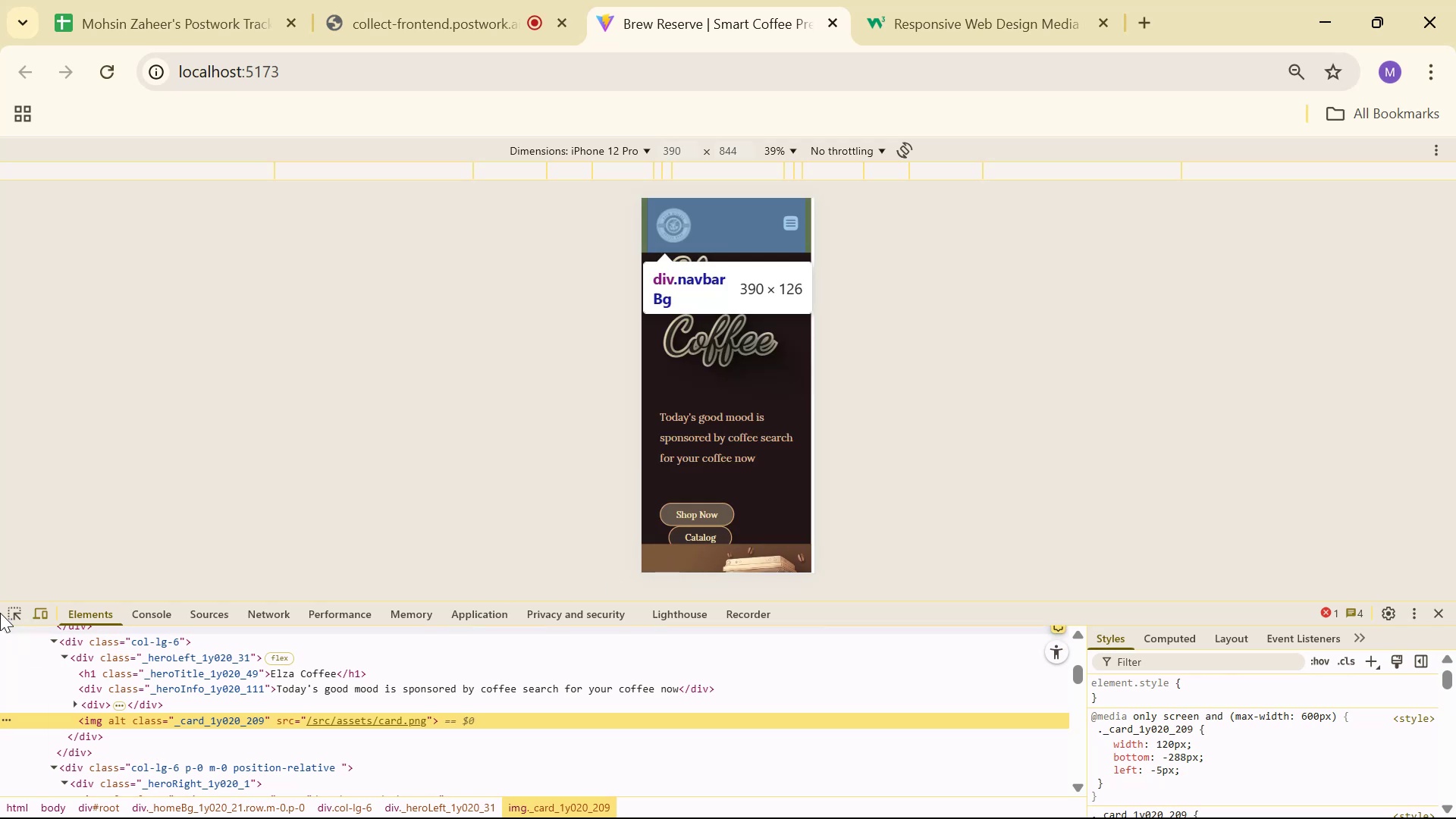 
left_click([18, 617])
 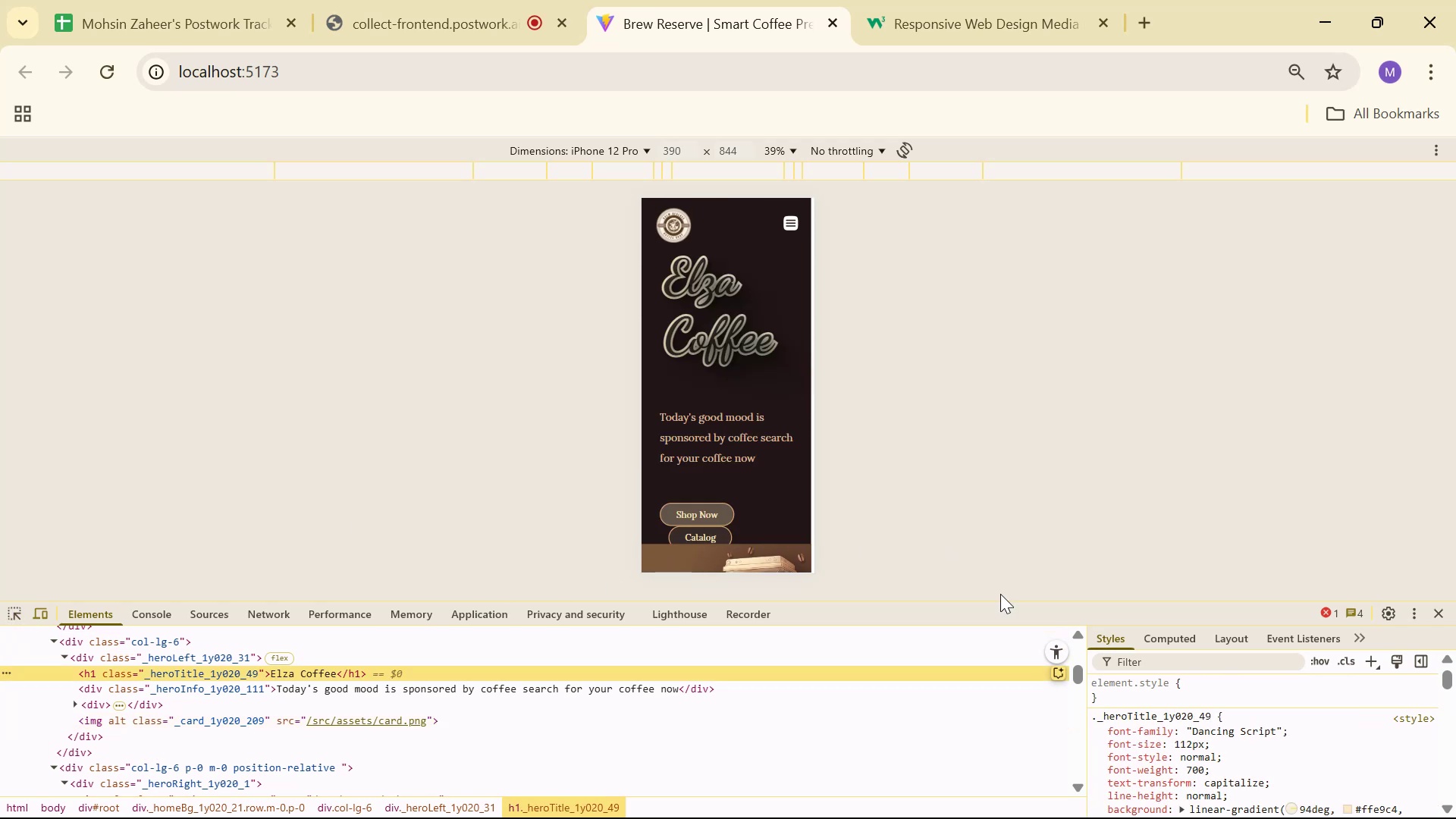 
key(Alt+AltLeft)
 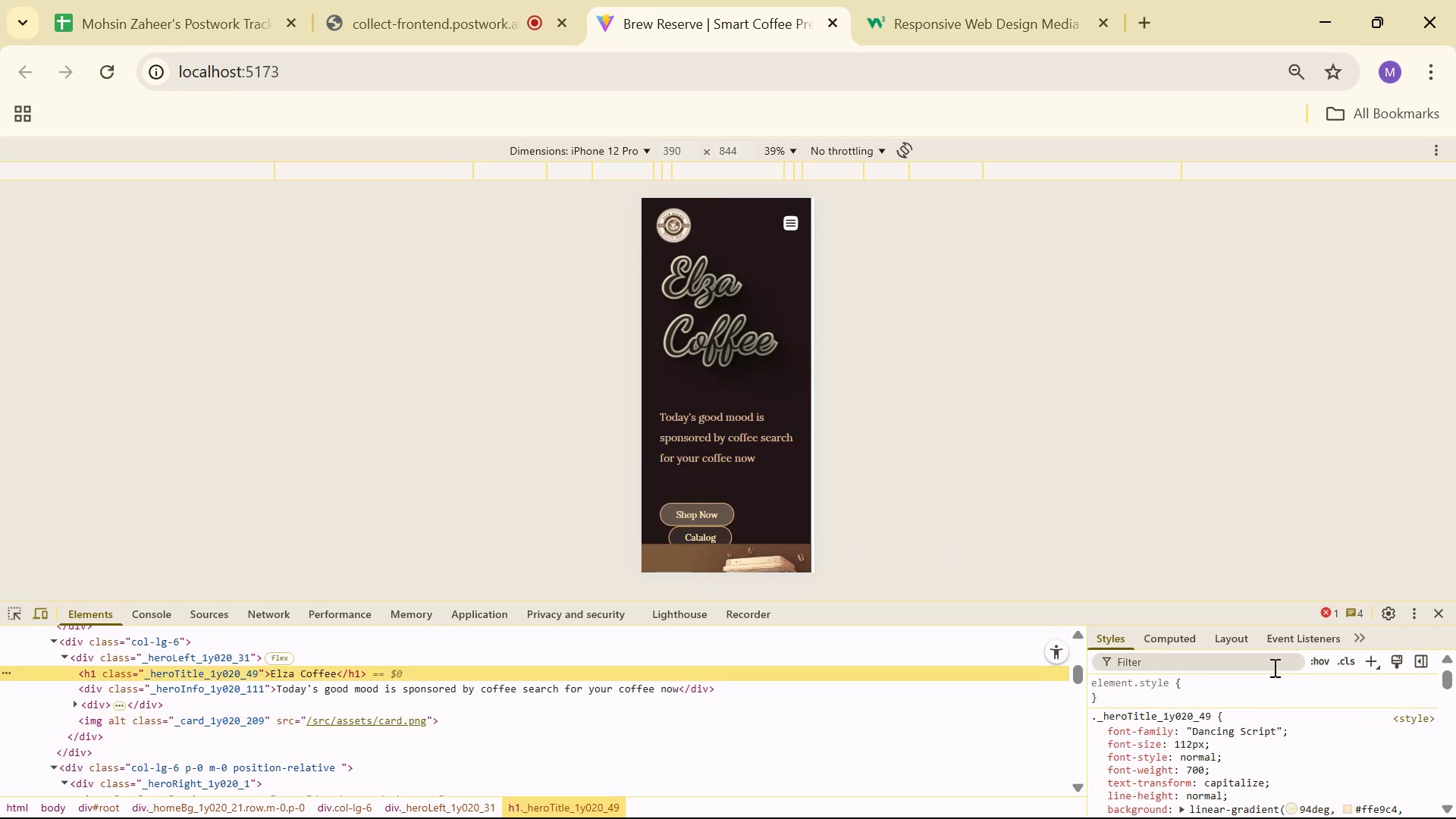 
key(Alt+Tab)
 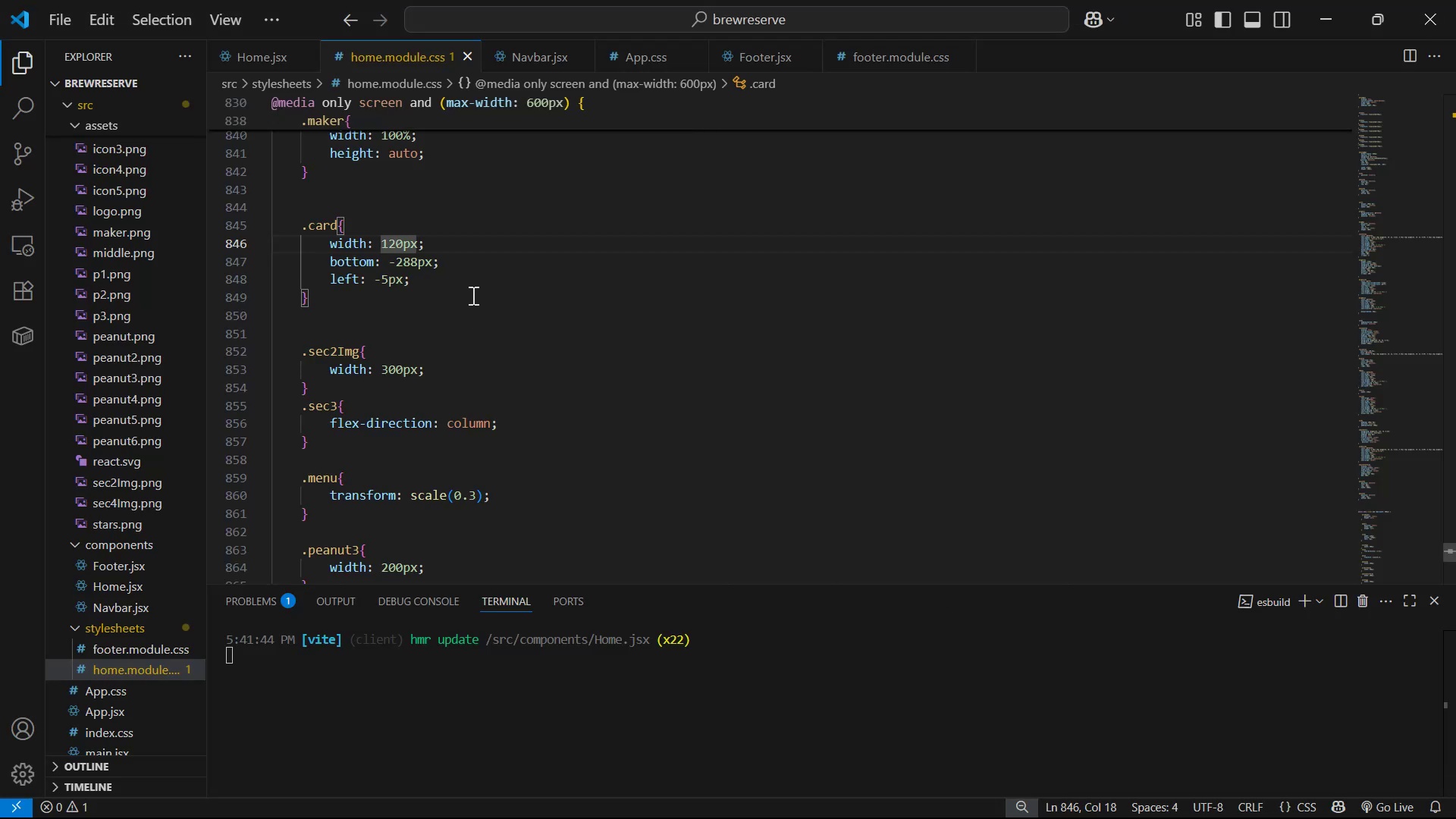 
left_click([475, 299])
 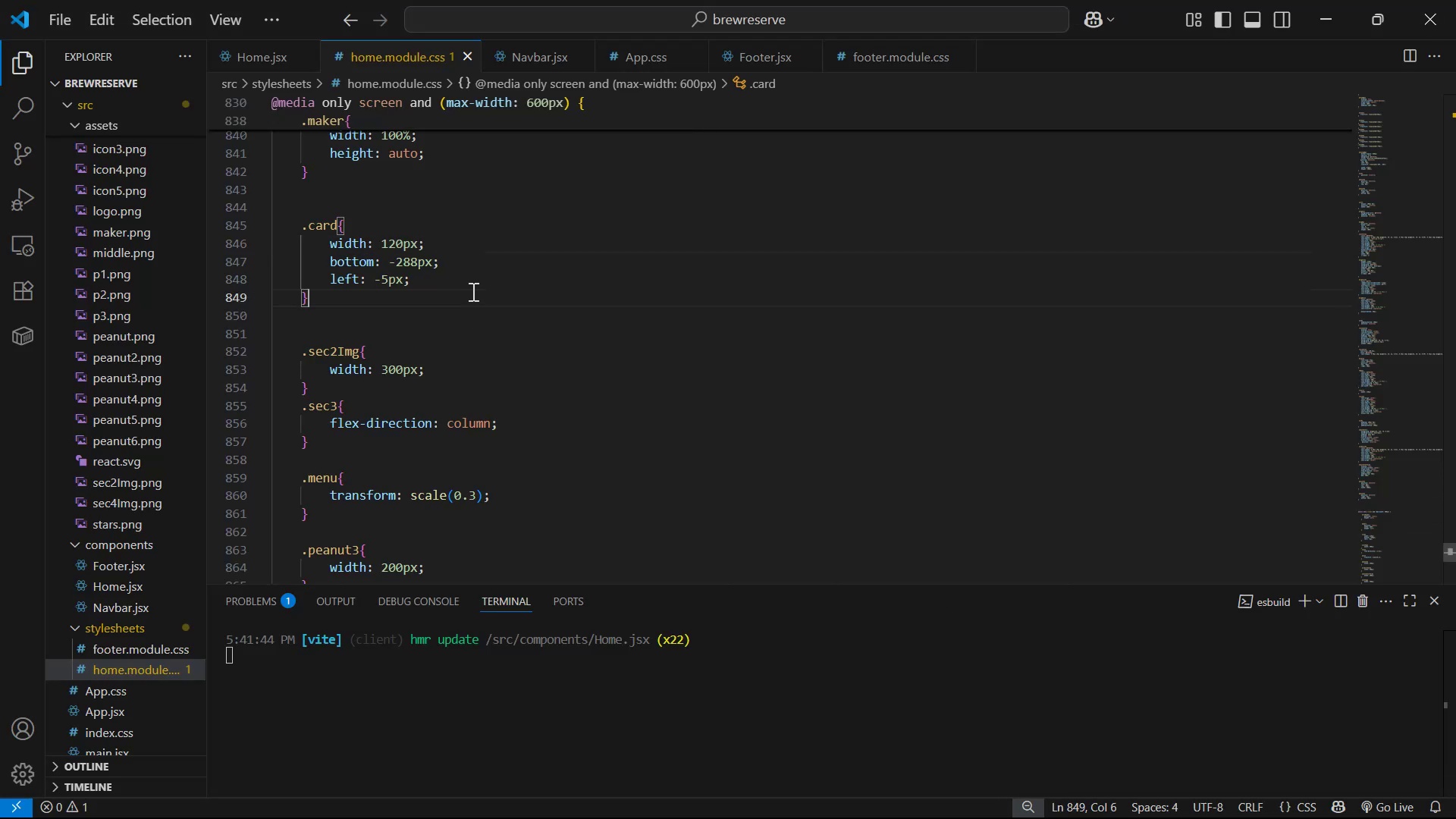 
key(Enter)
 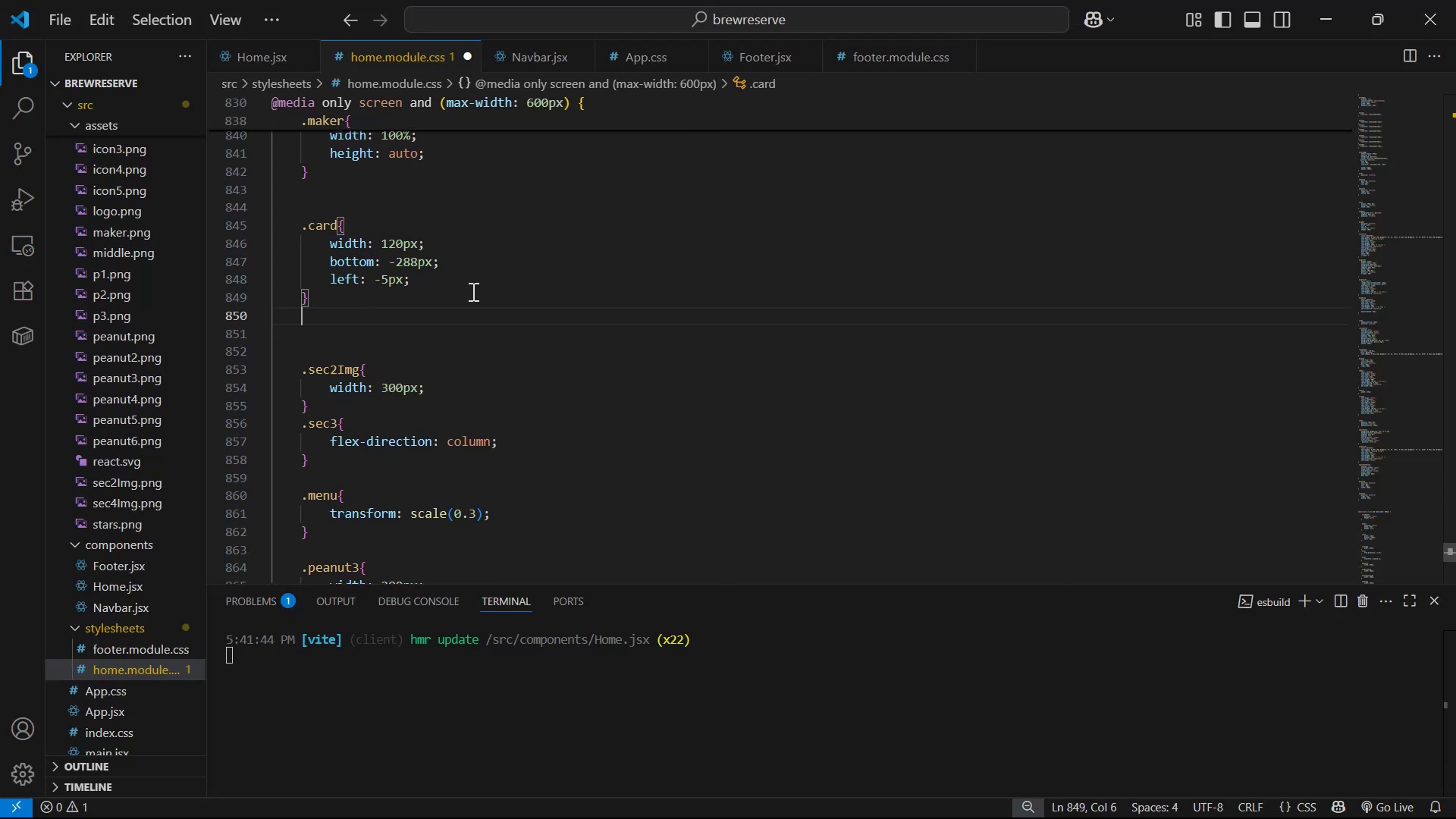 
key(Enter)
 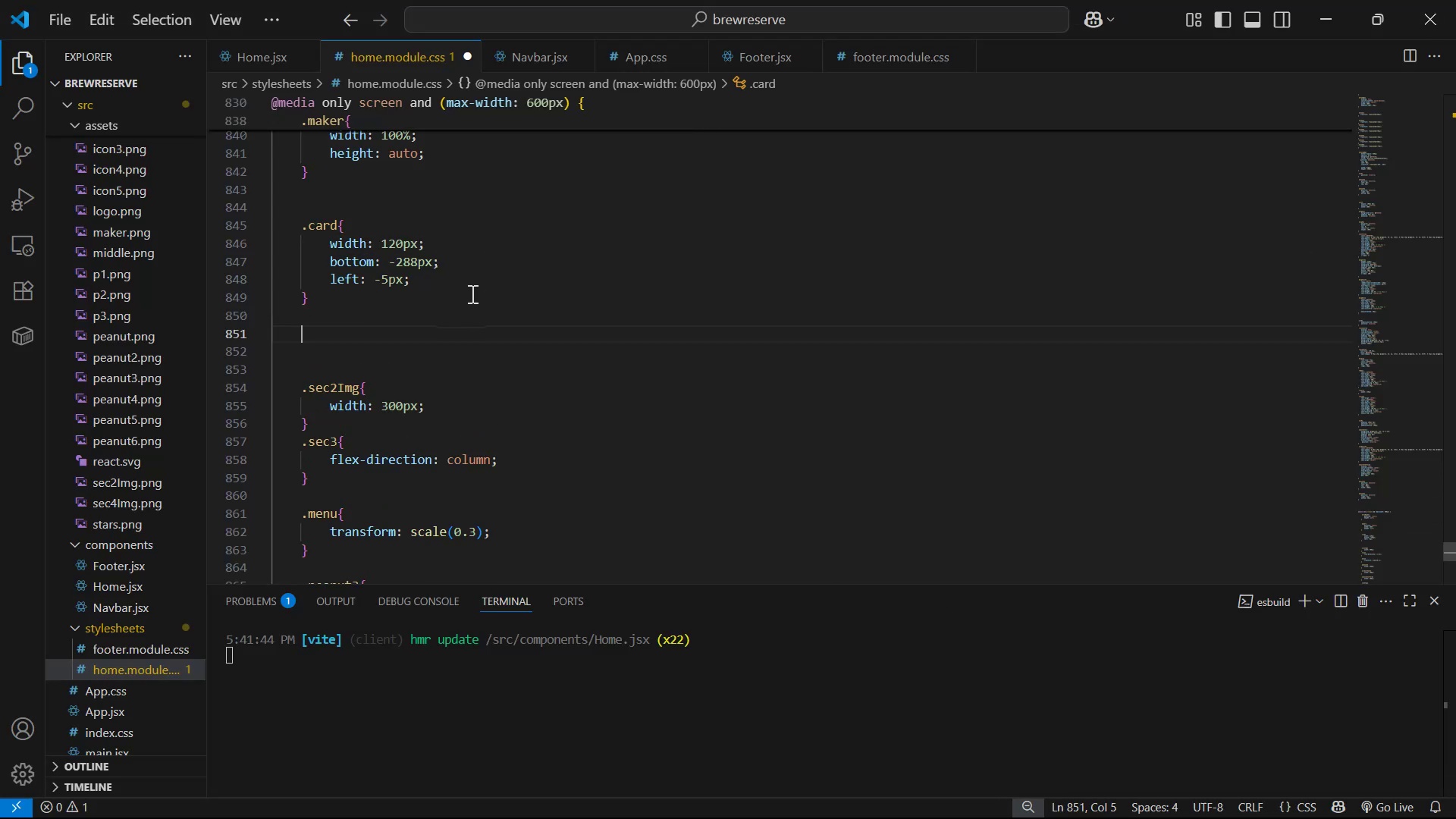 
type(.her)
 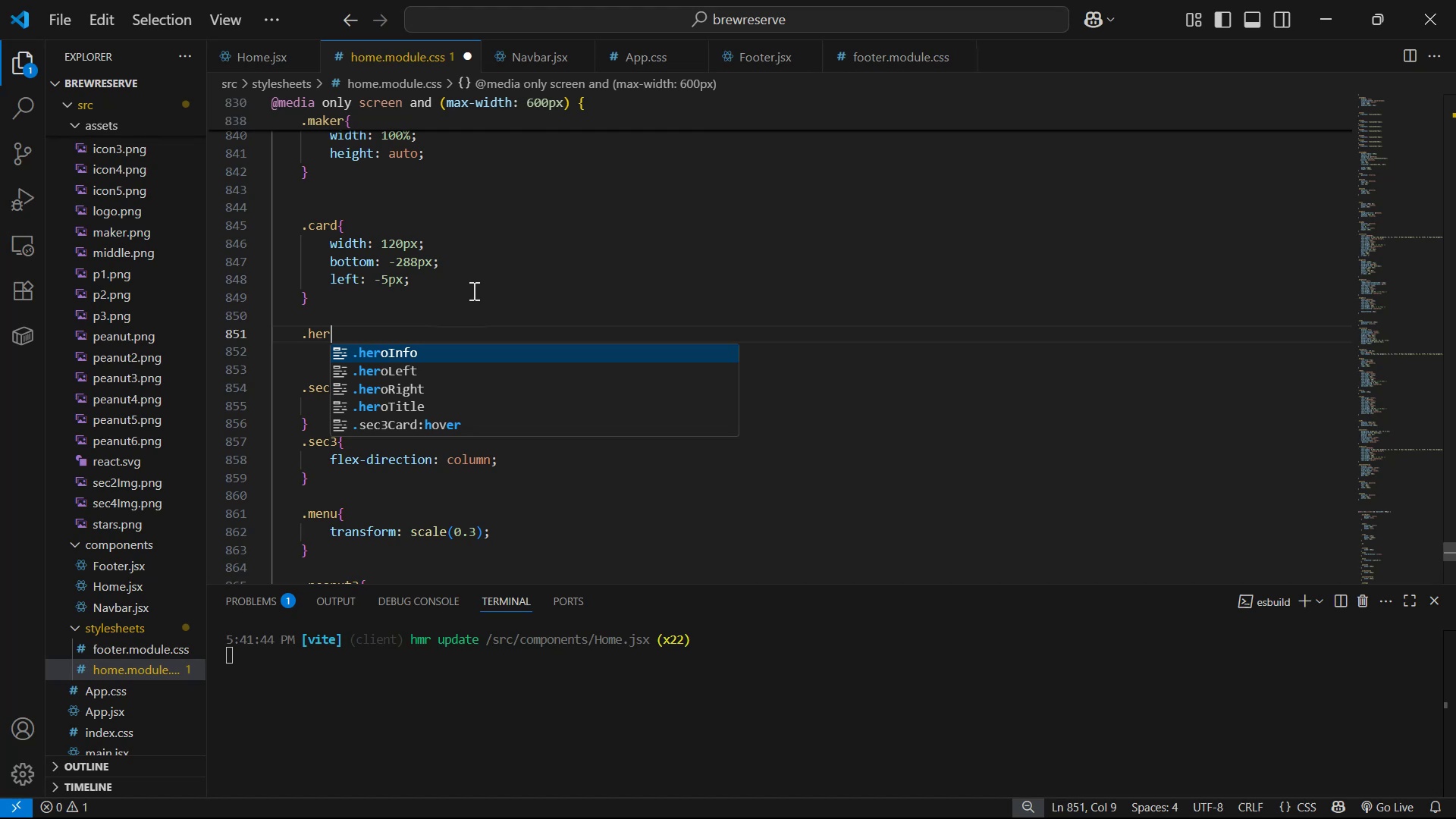 
key(ArrowDown)
 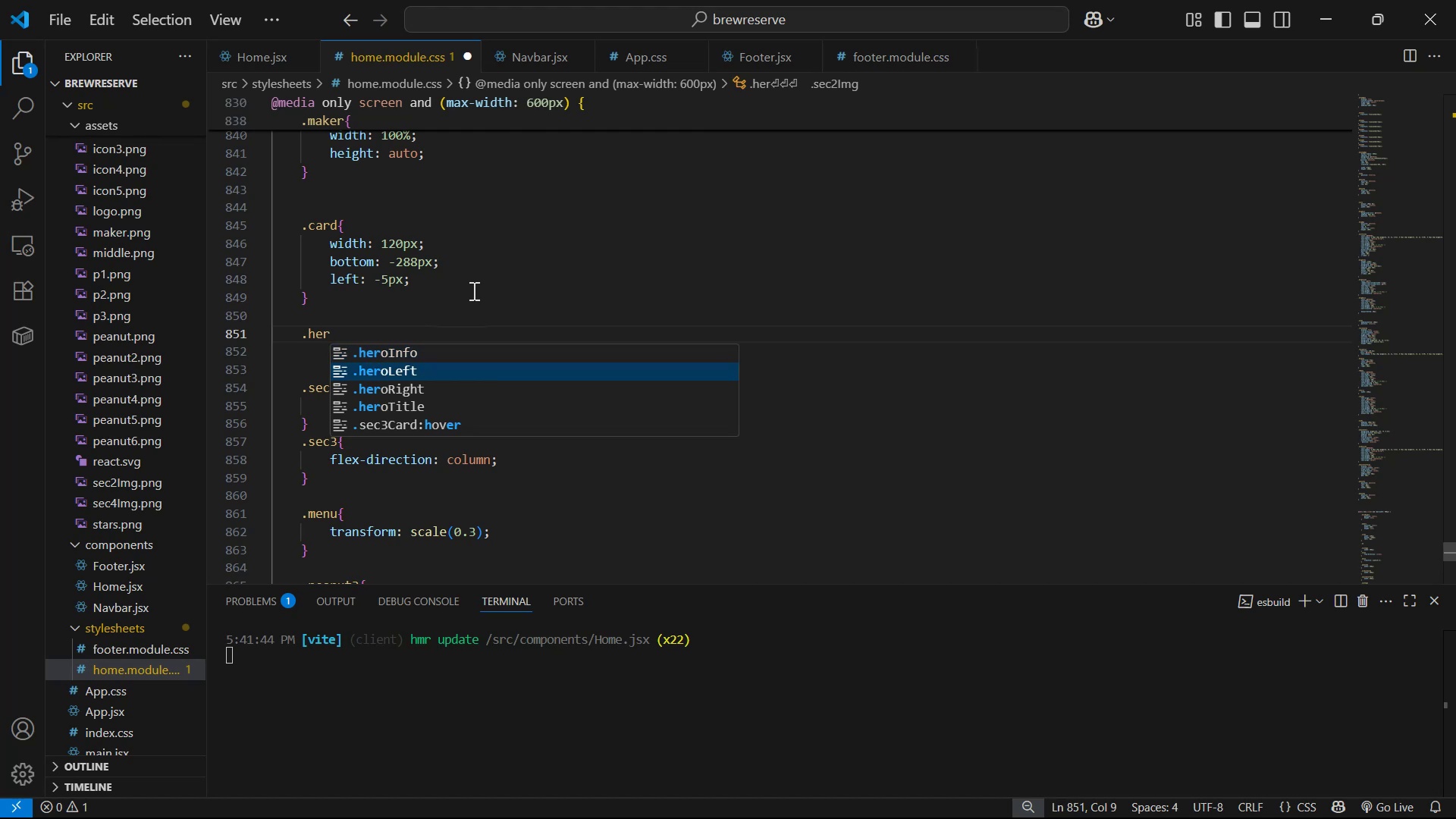 
key(ArrowDown)
 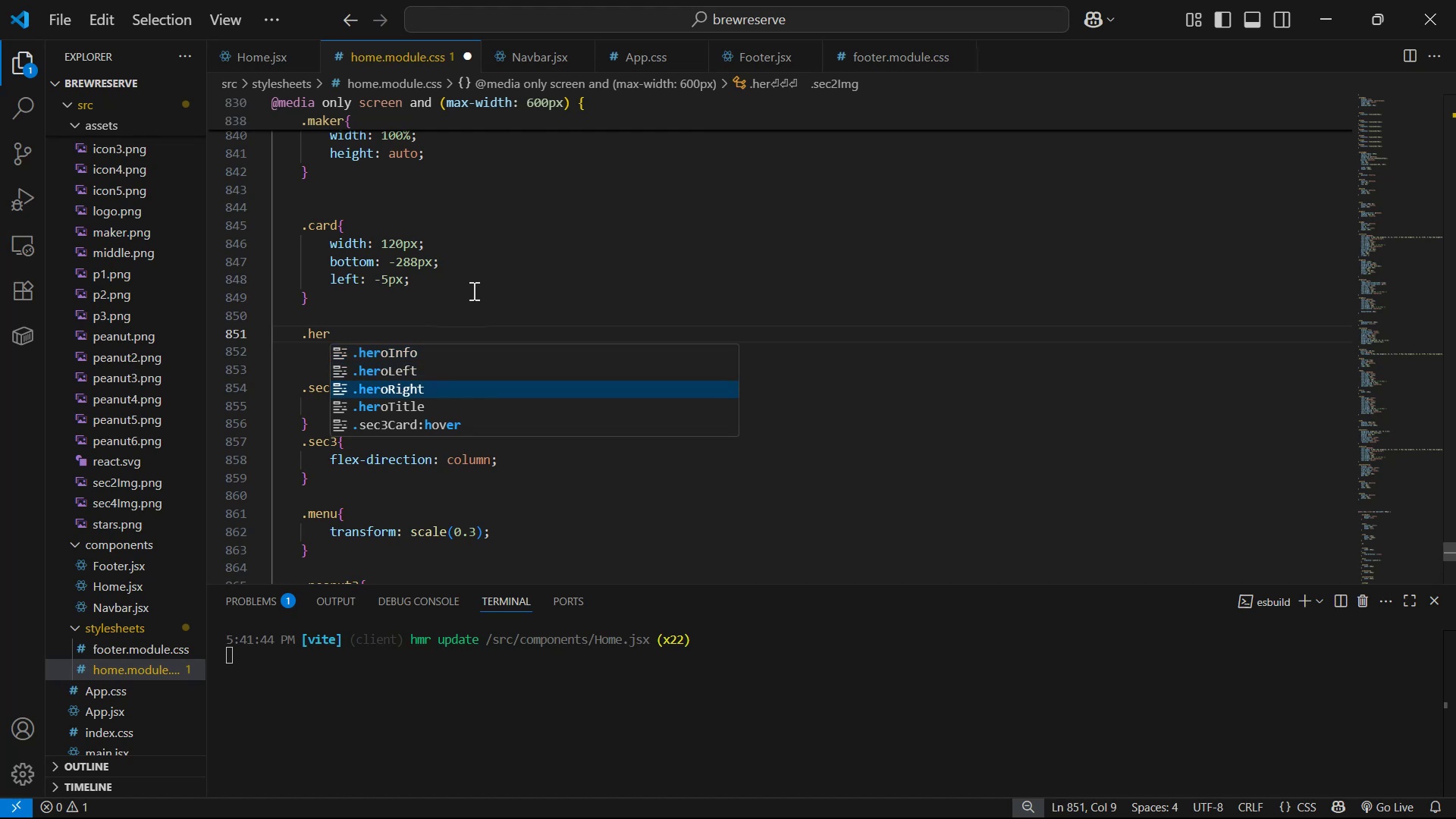 
key(ArrowDown)
 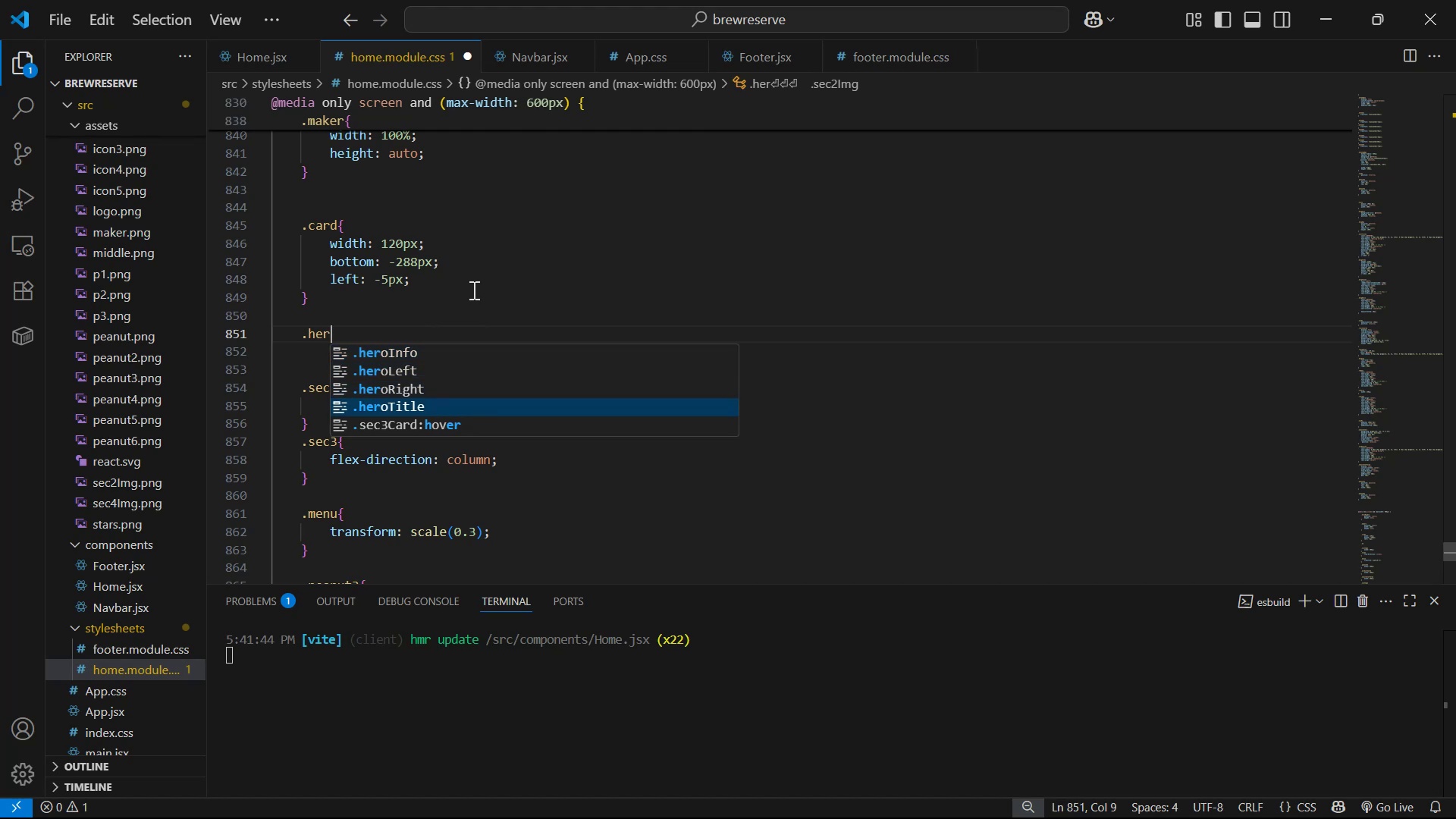 
key(Enter)
 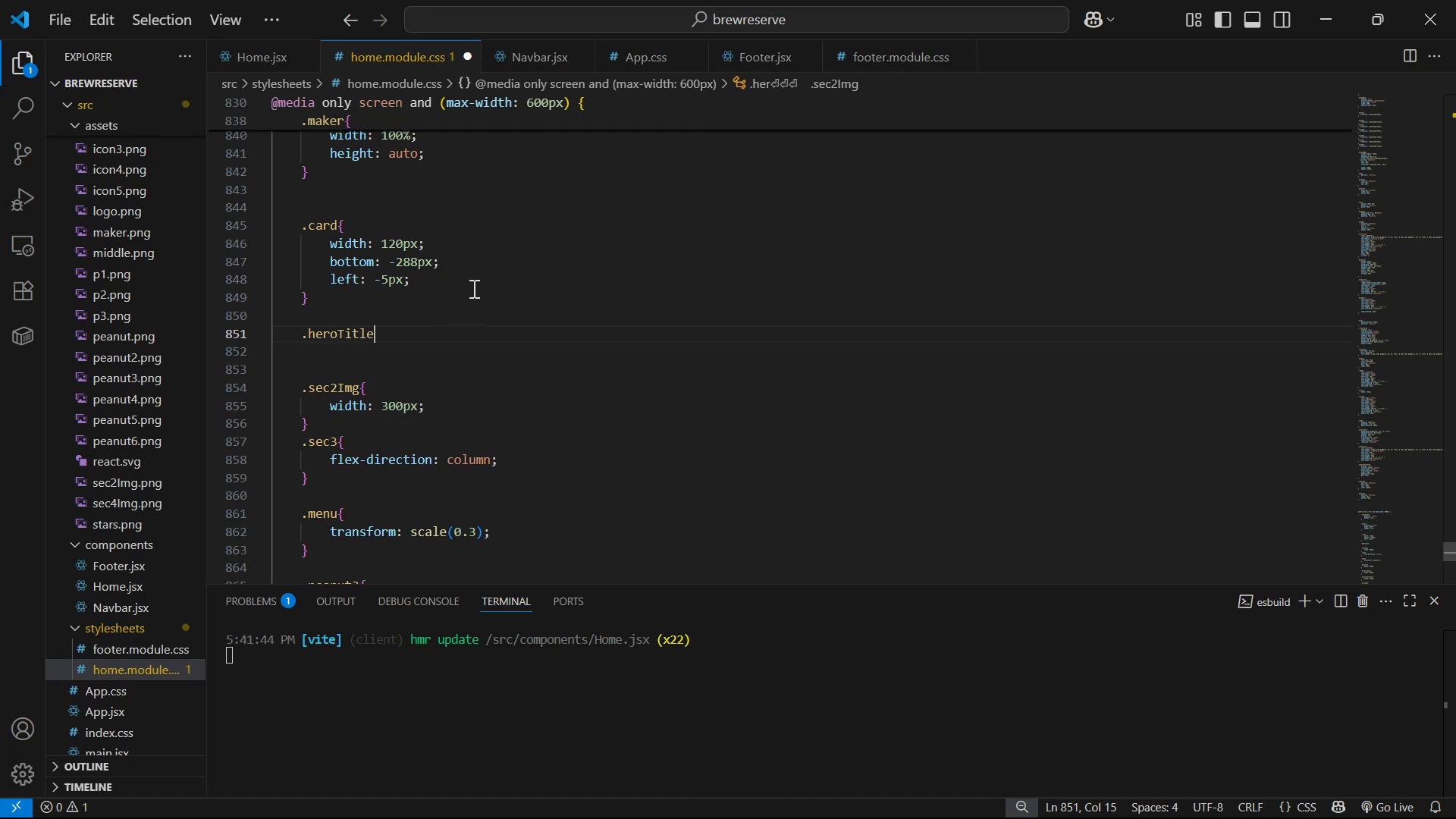 
key(Shift+ShiftLeft)
 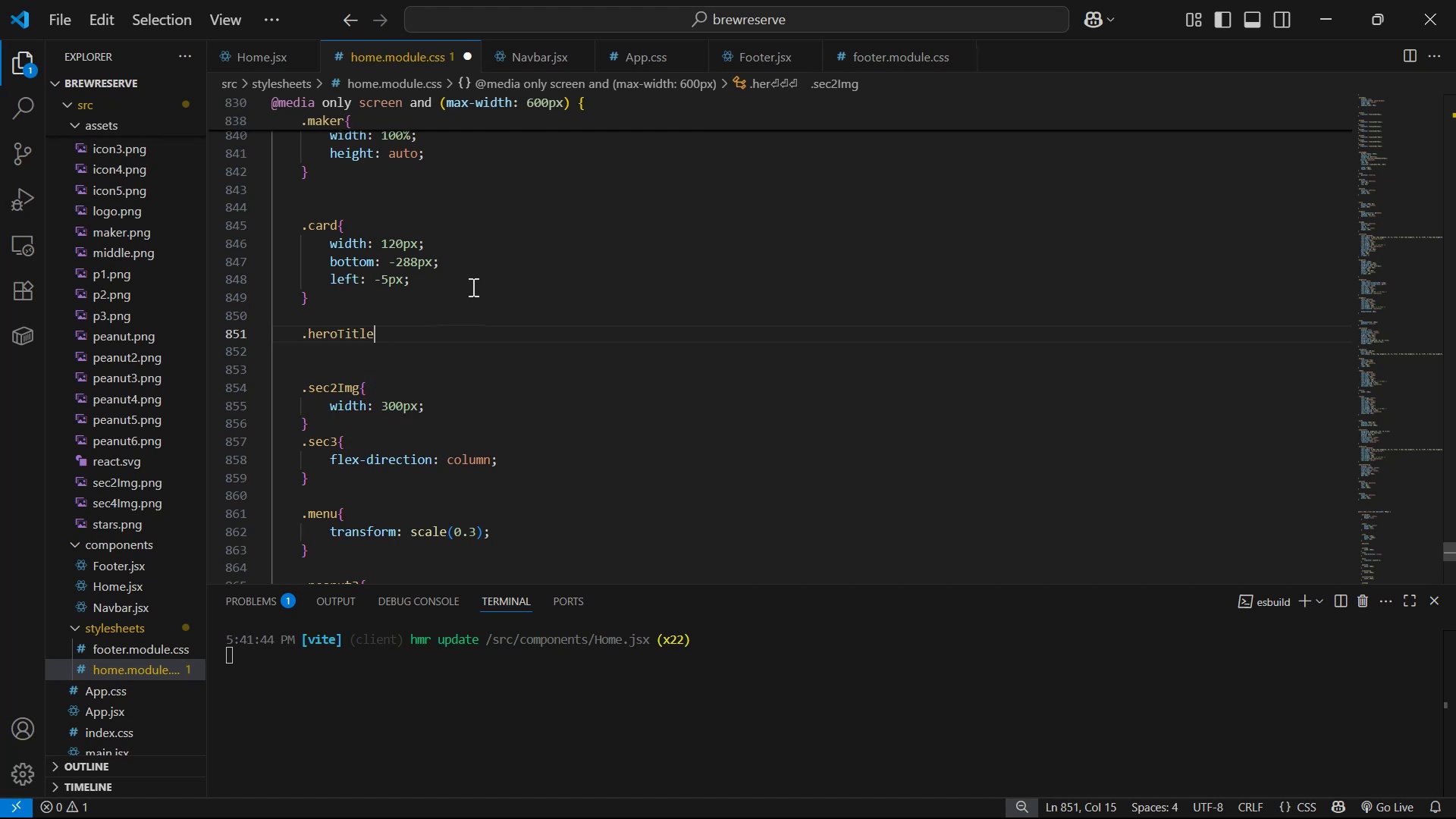 
key(Shift+BracketLeft)
 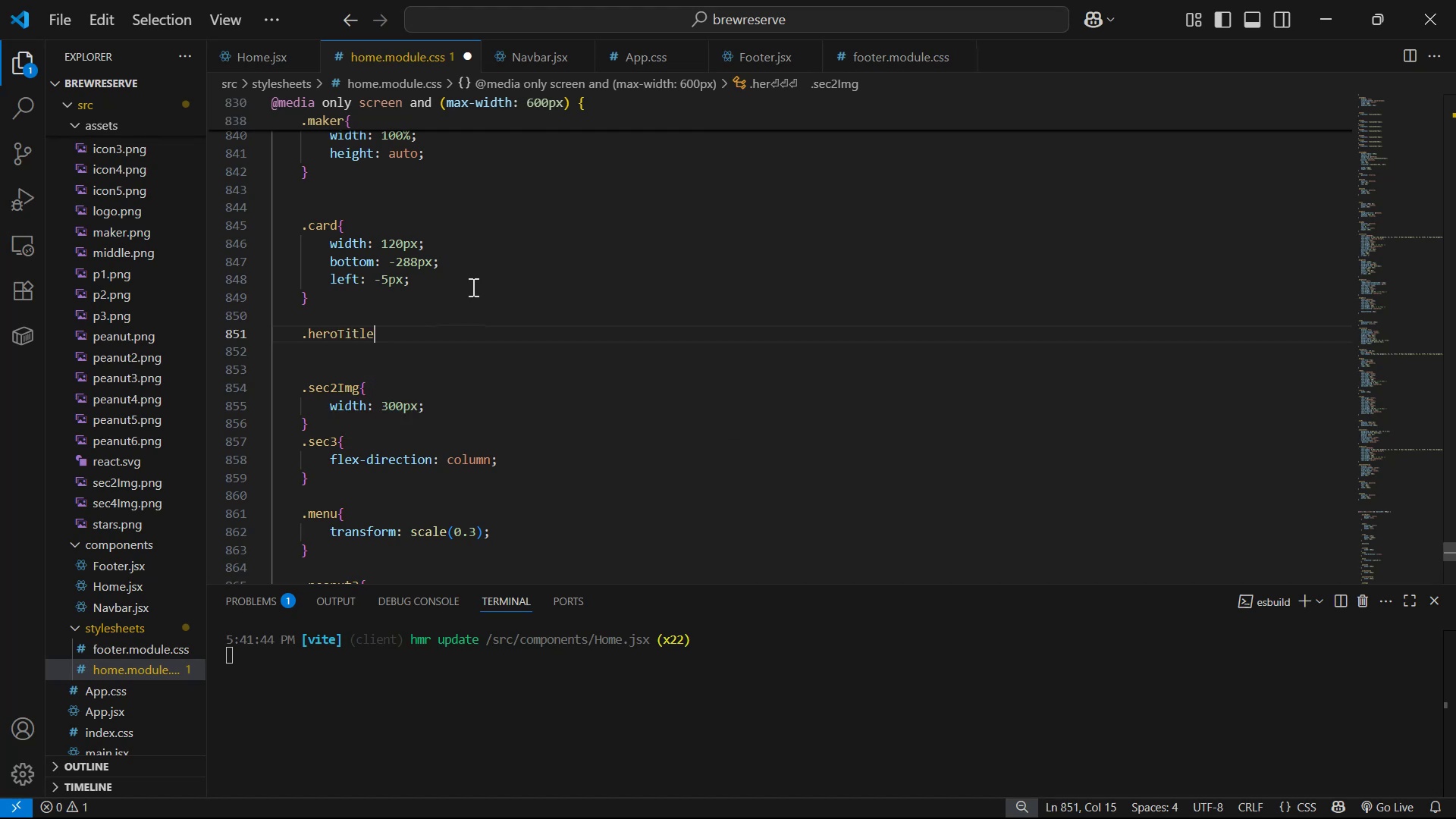 
key(Shift+Enter)
 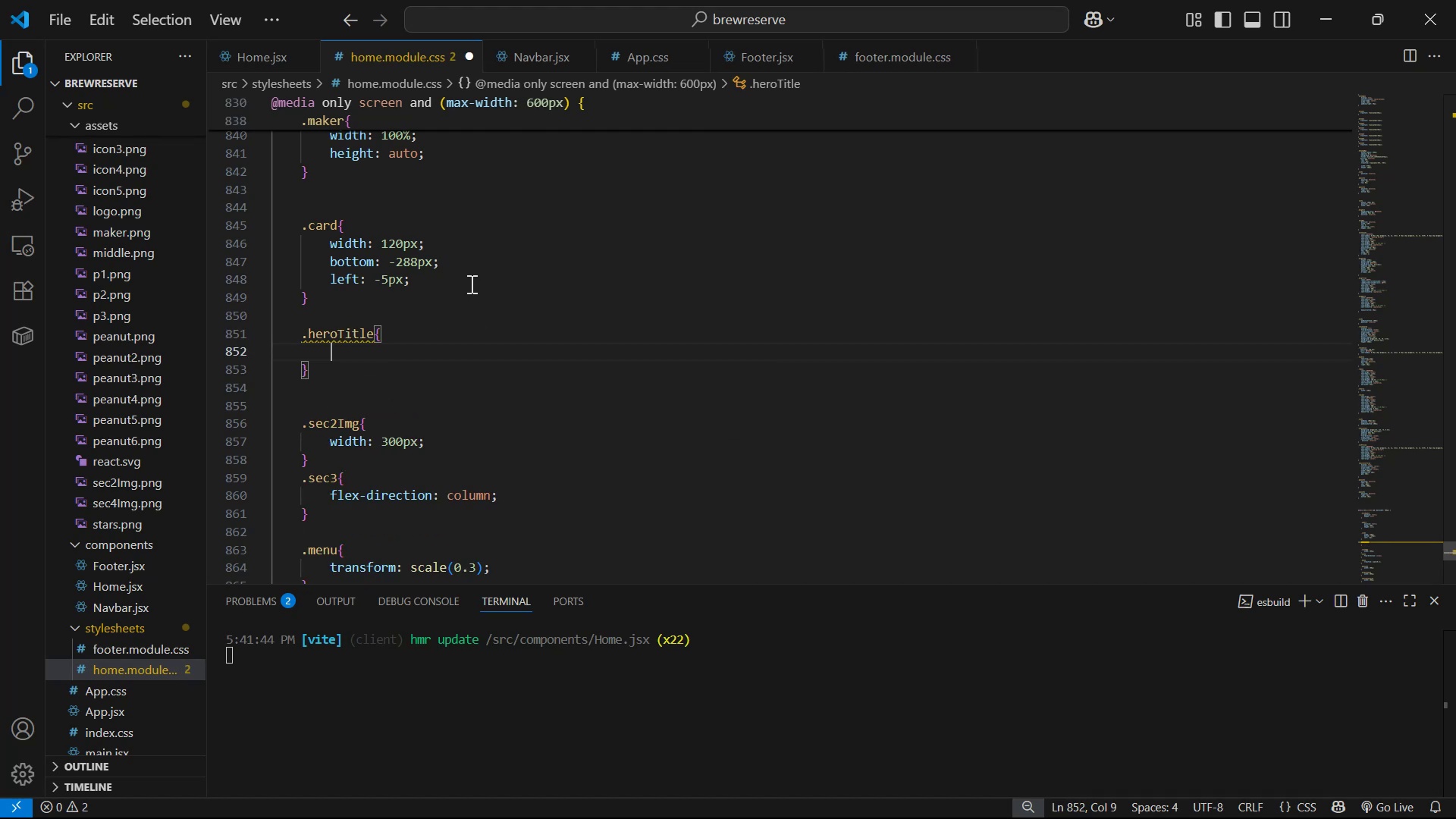 
key(Alt+AltLeft)
 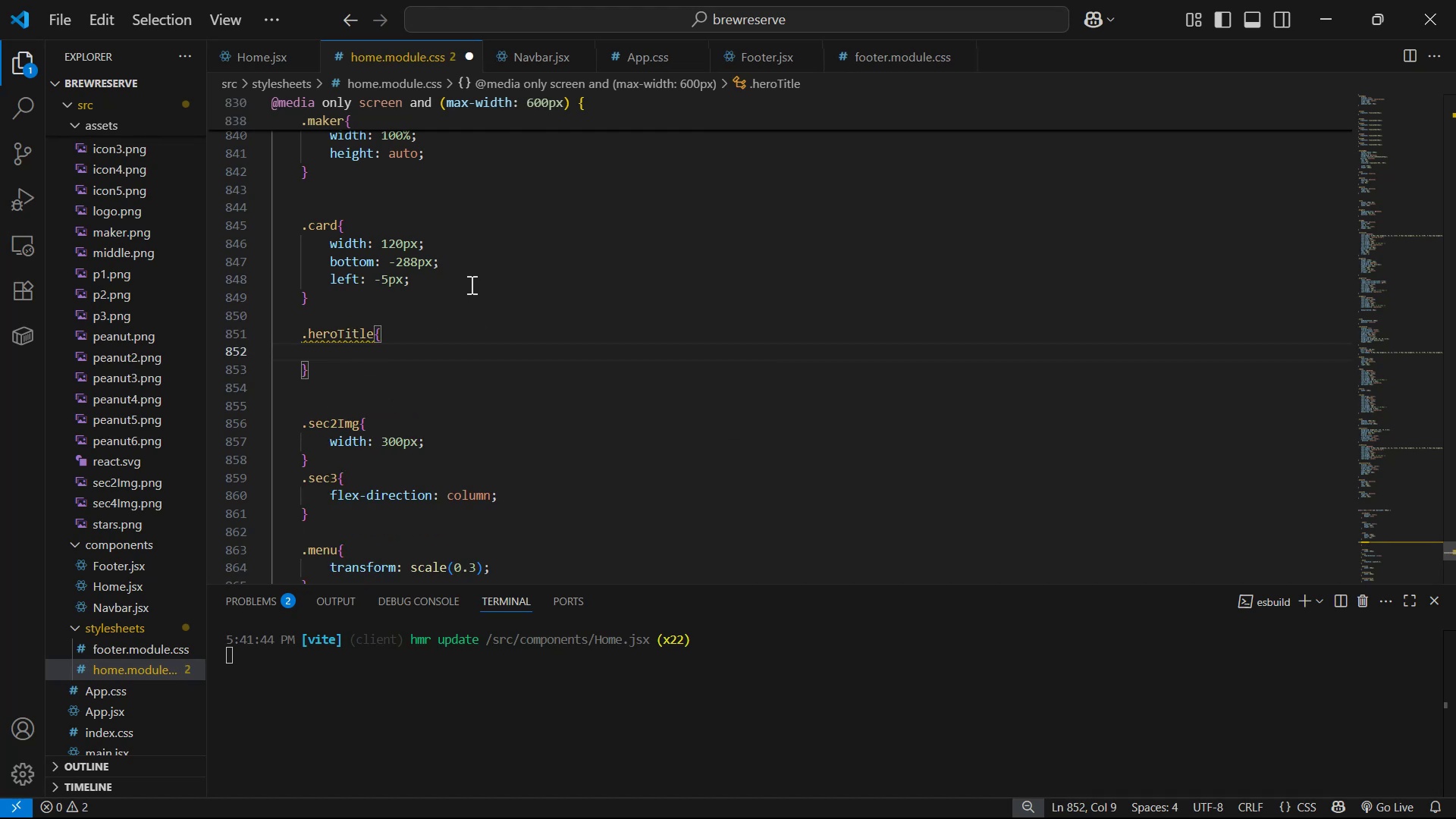 
key(Alt+Tab)
 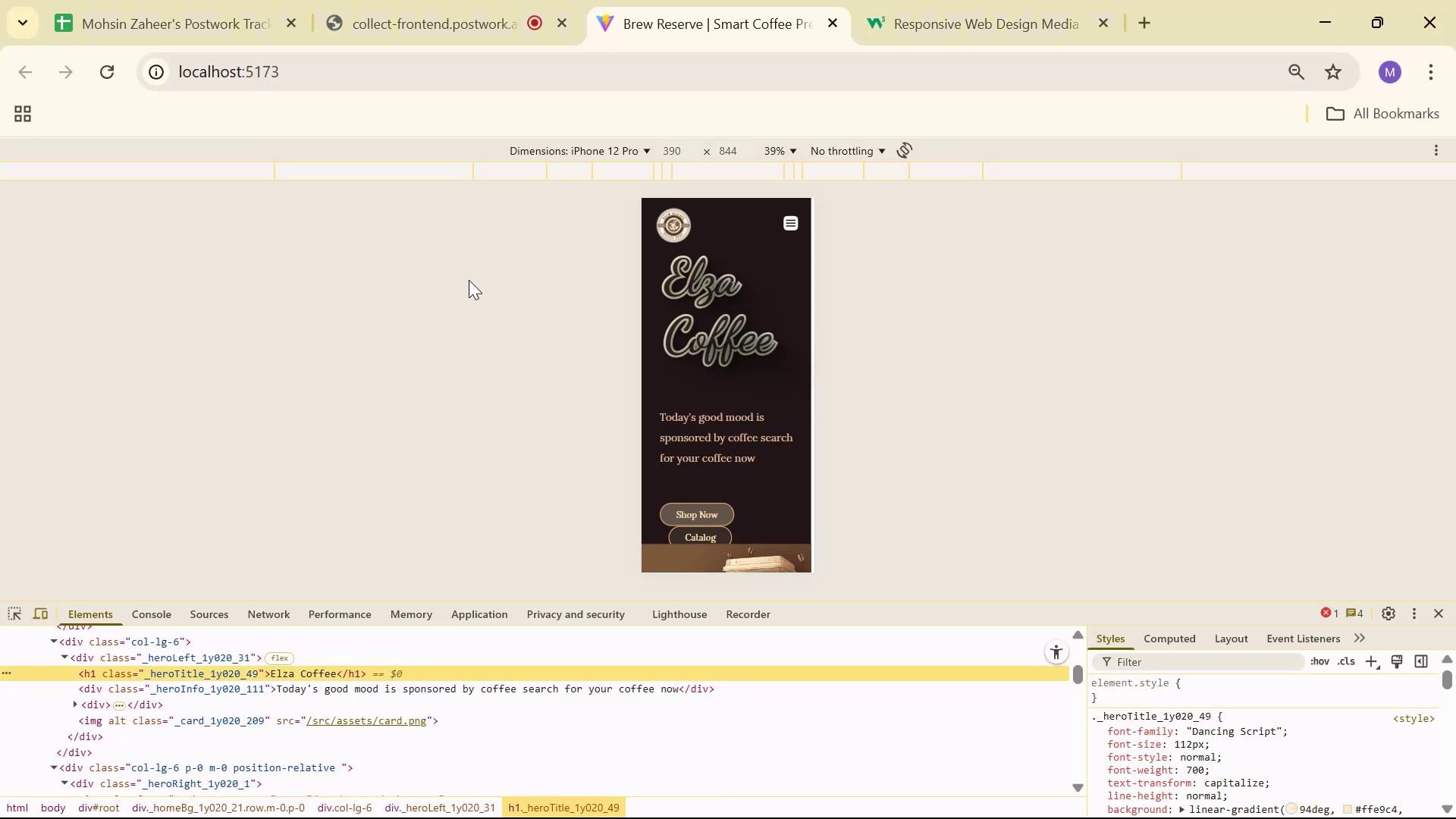 
key(Alt+AltLeft)
 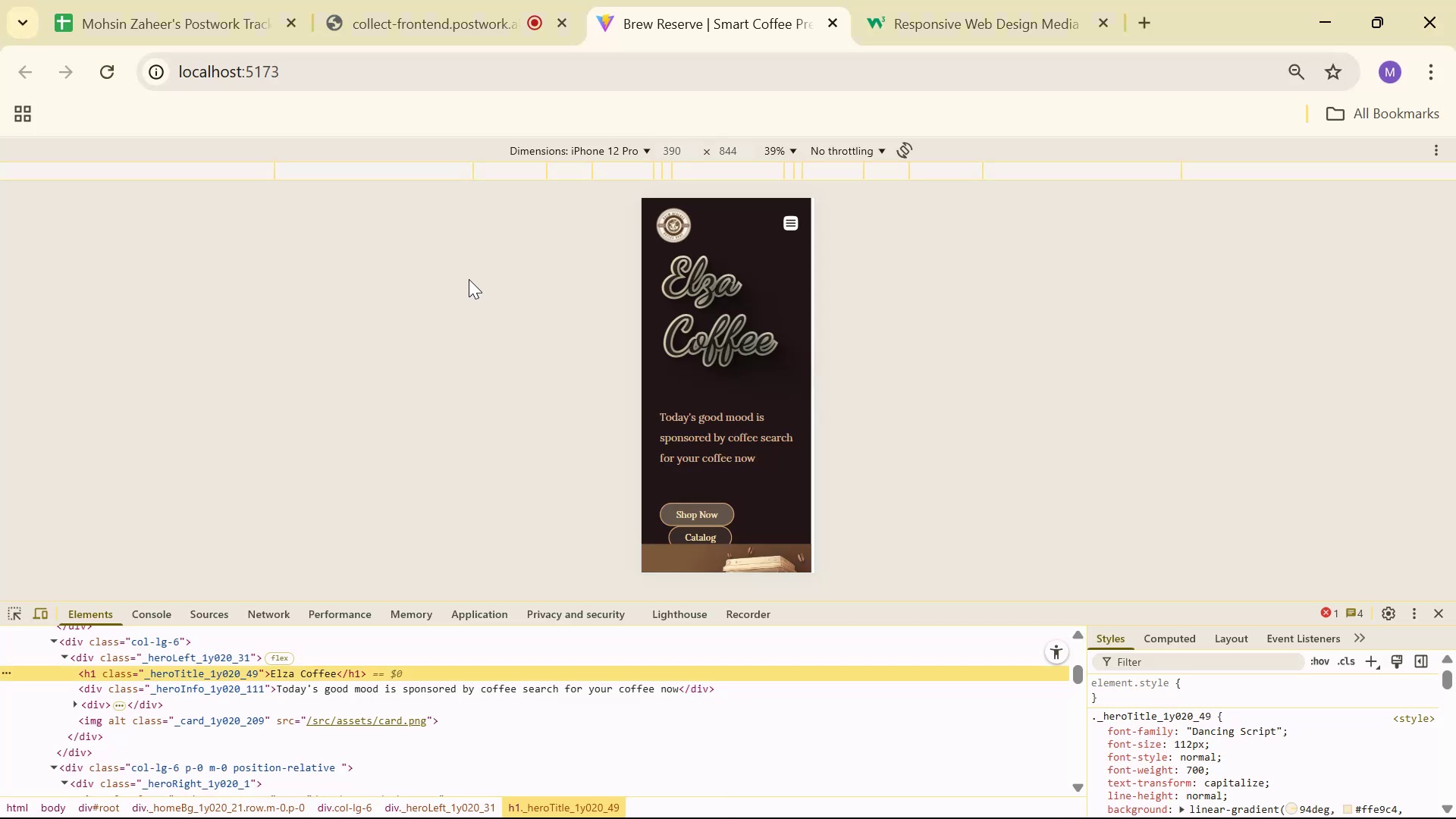 
key(Tab)
type(fo)
 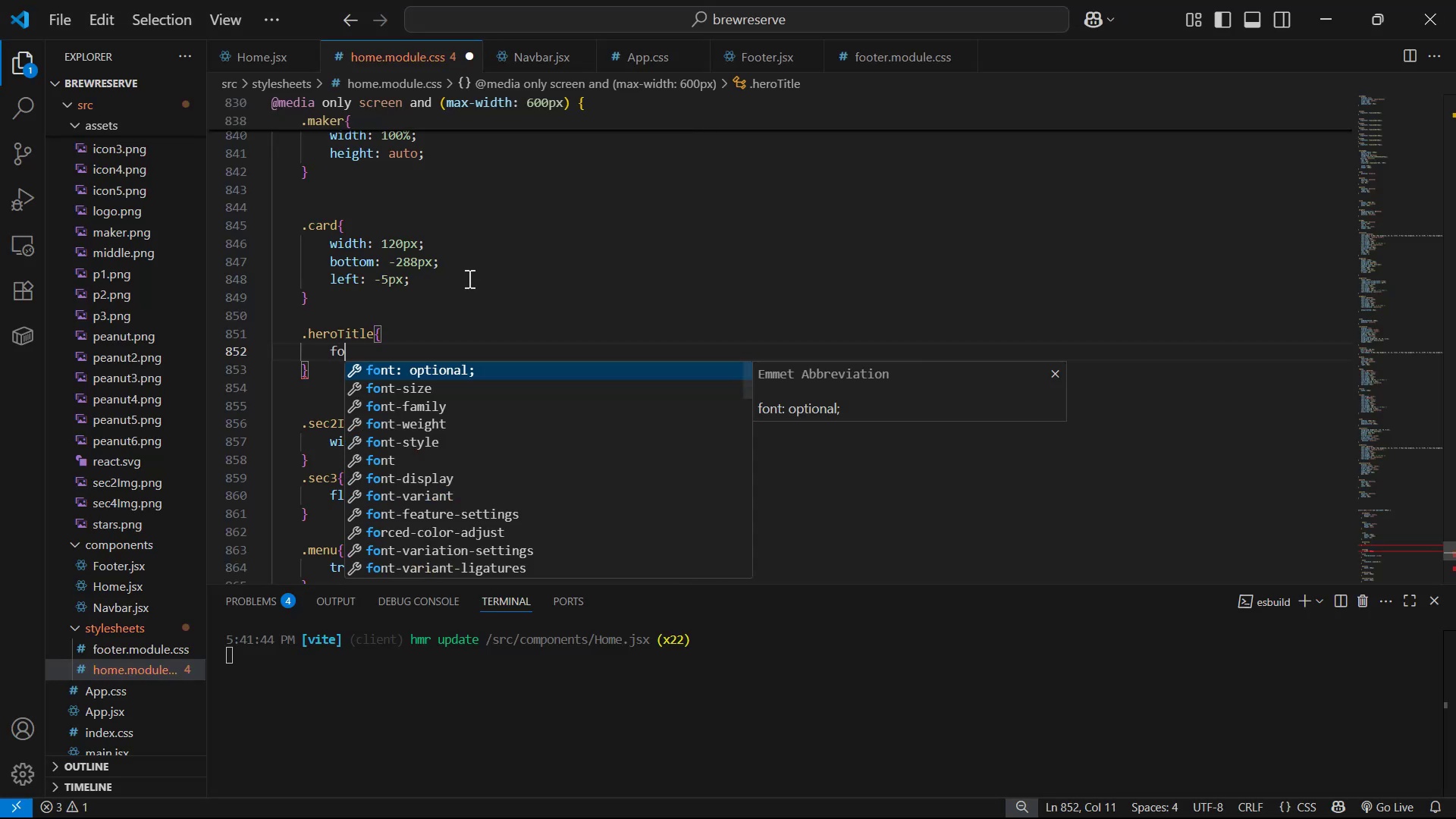 
key(ArrowDown)
 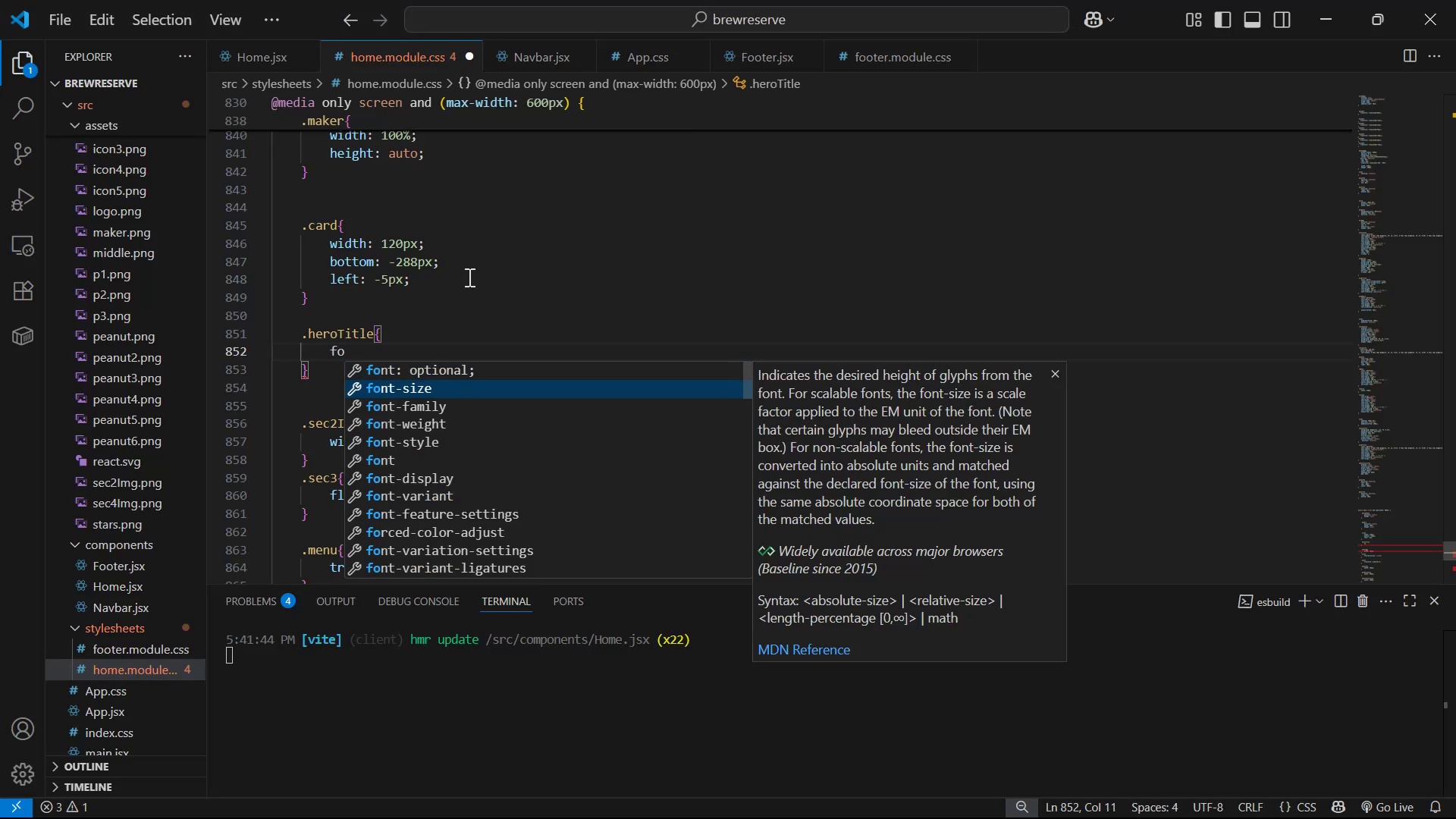 
key(Enter)
 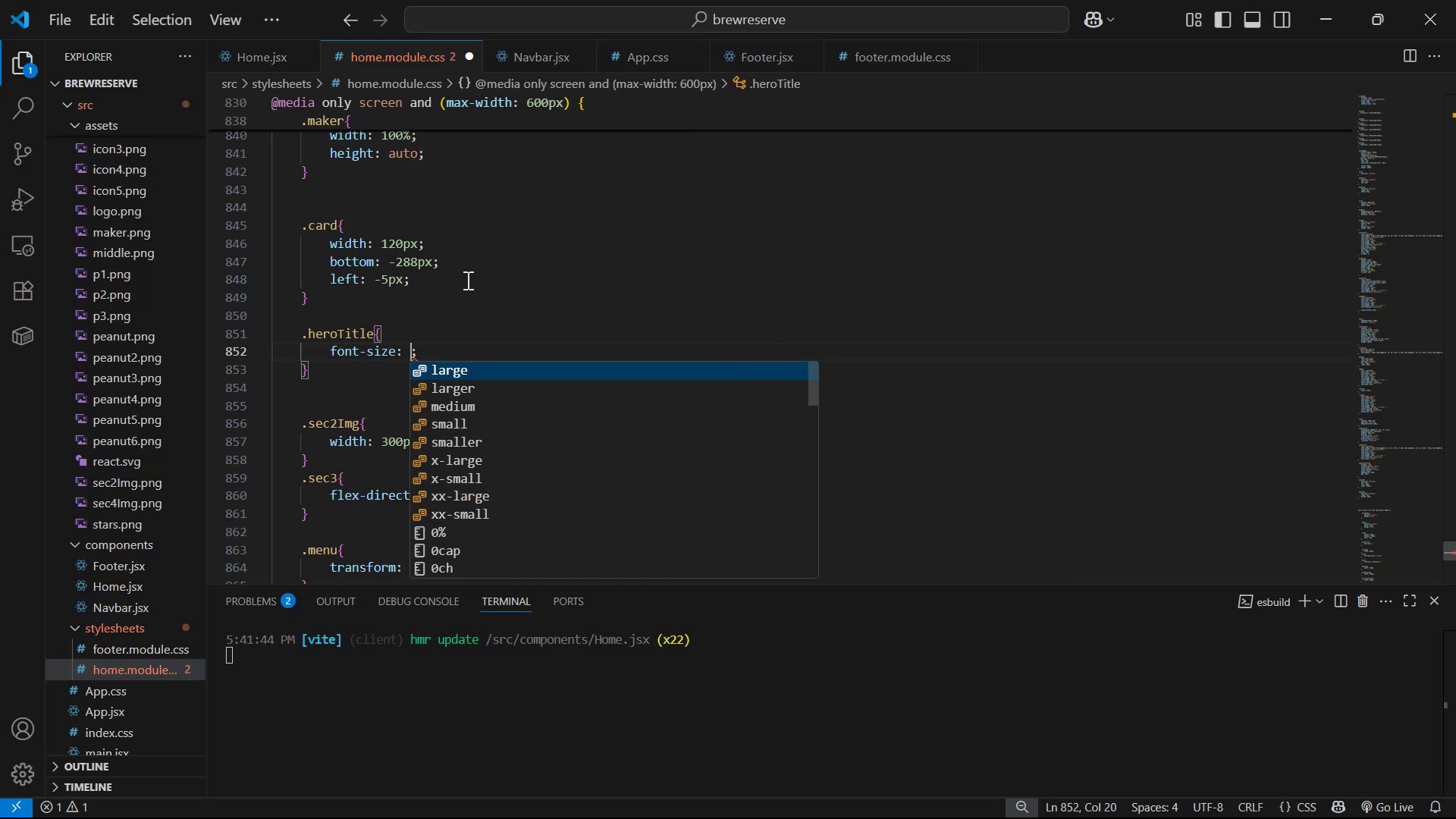 
wait(5.76)
 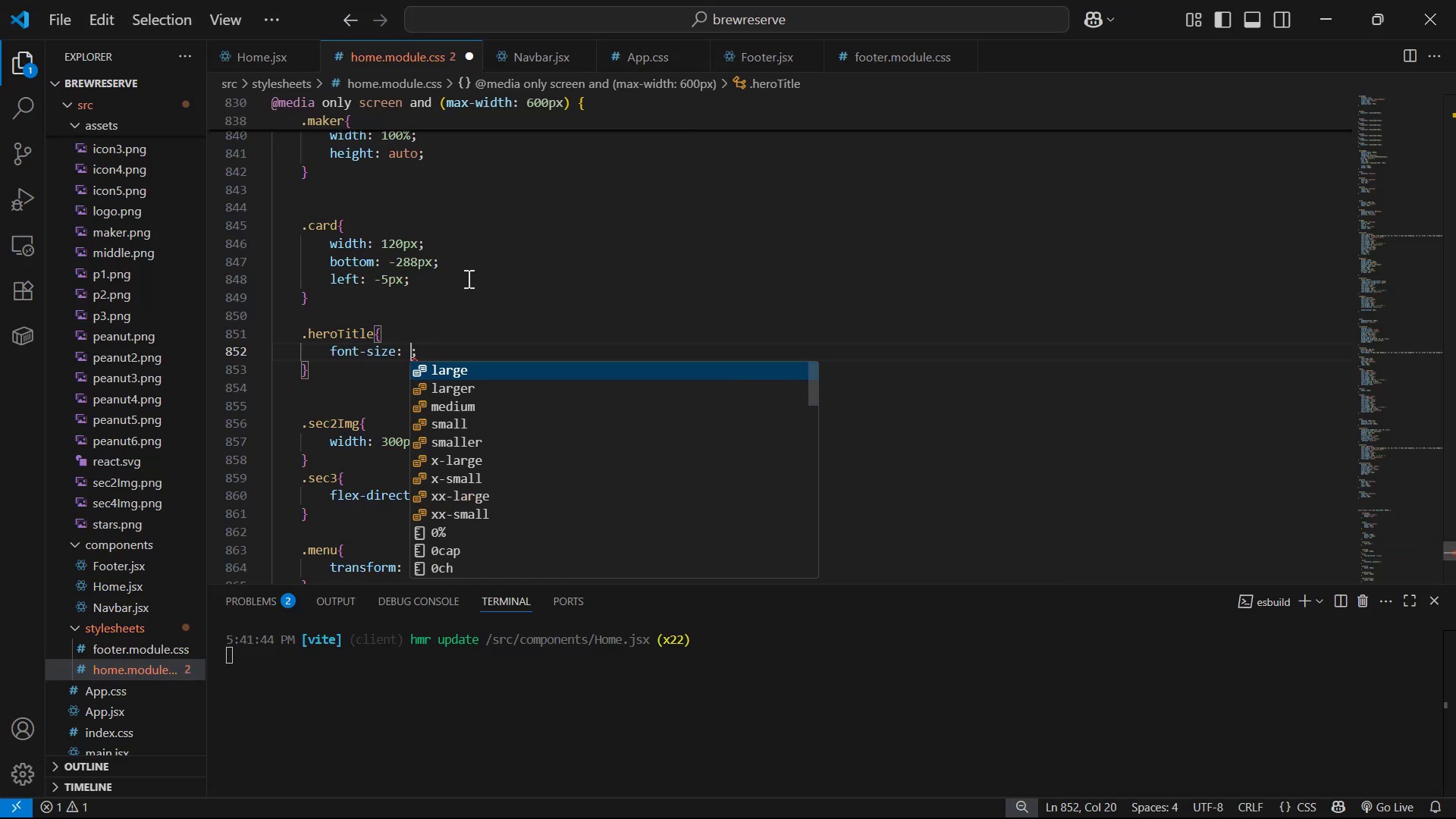 
type(62)
 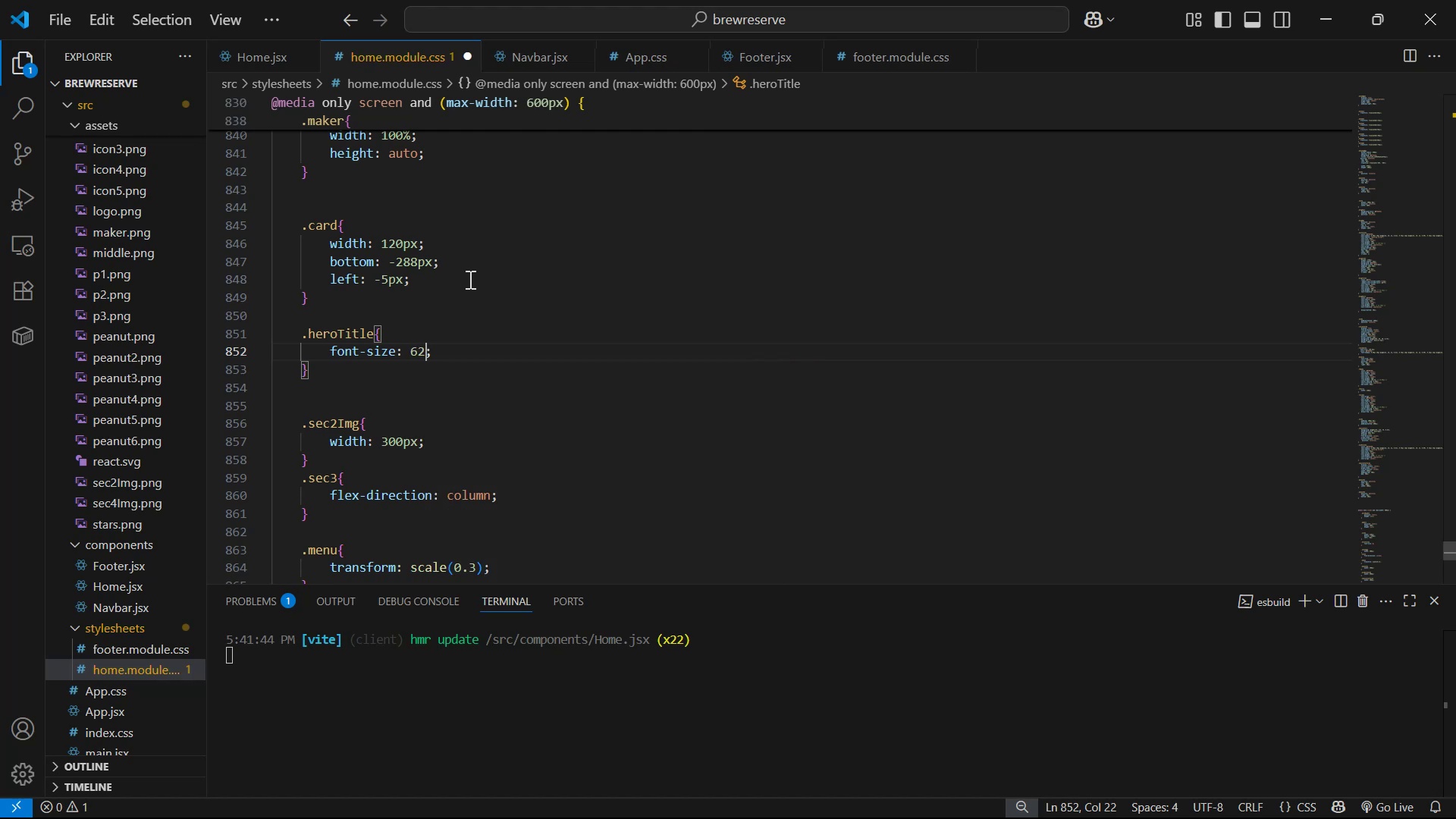 
key(Control+S)
 